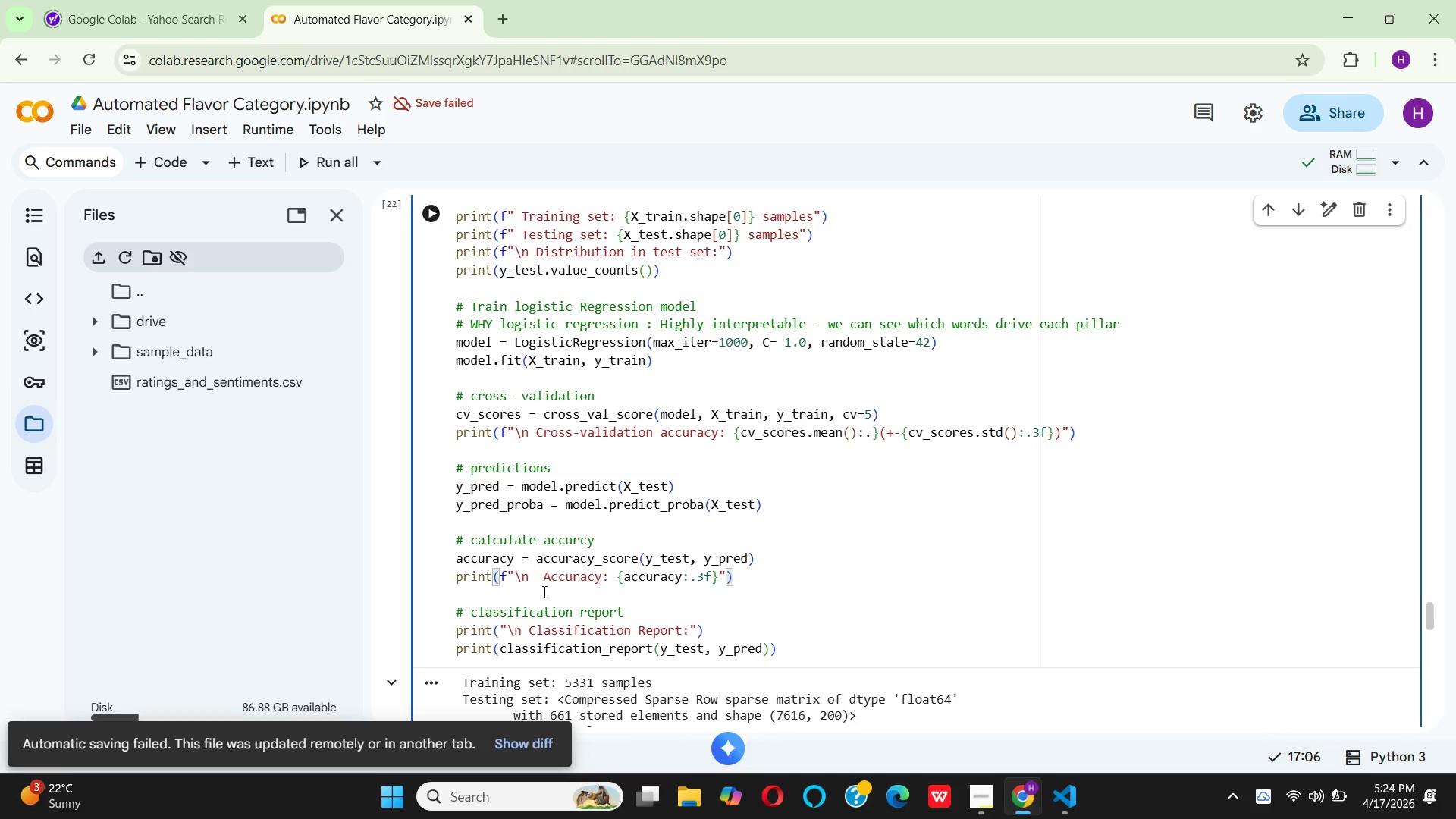 
left_click([538, 570])
 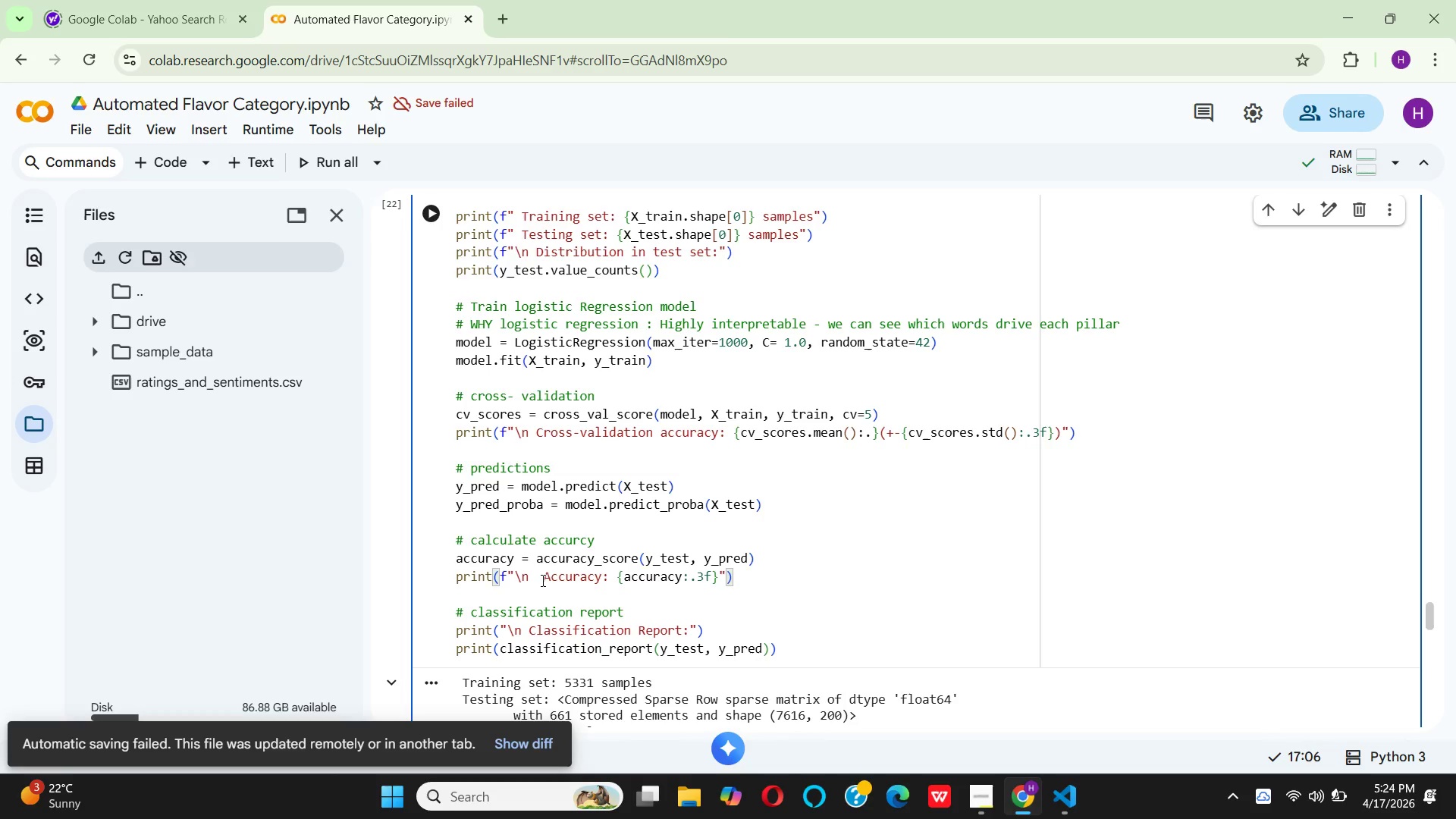 
left_click([541, 580])
 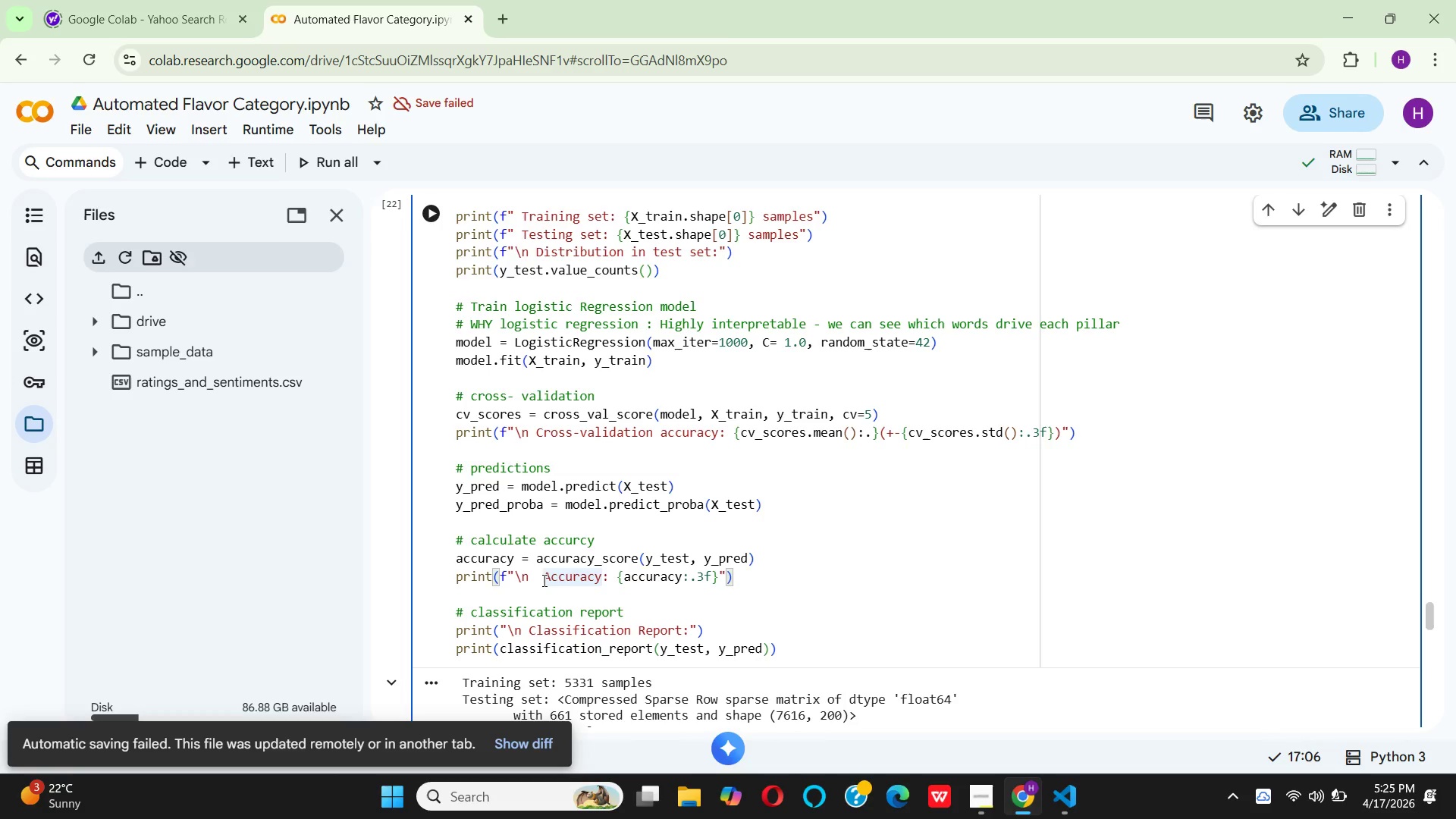 
left_click_drag(start_coordinate=[541, 580], to_coordinate=[605, 578])
 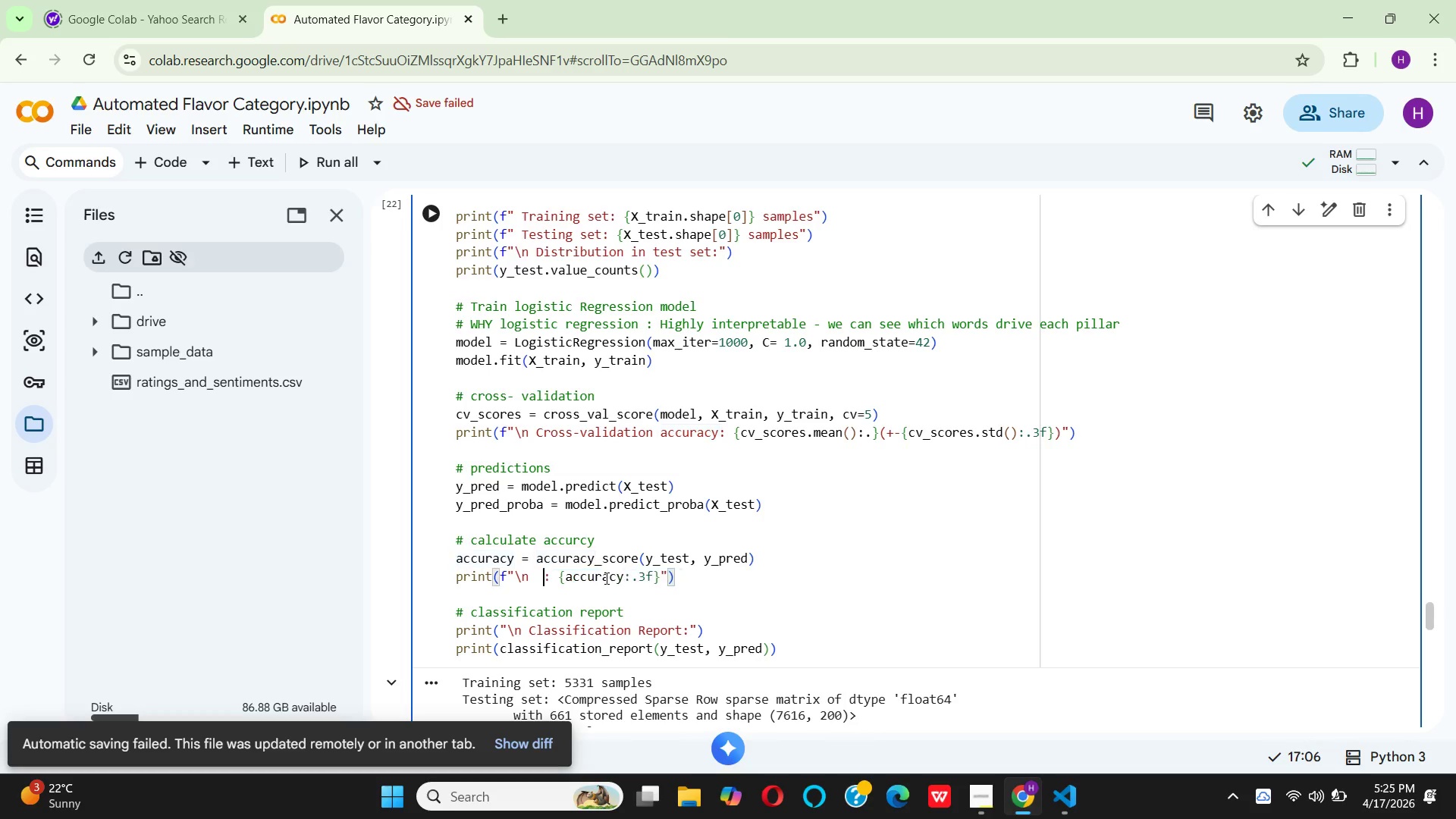 
key(Backspace)
type(T )
key(Backspace)
type(est set Accuracy )
key(Backspace)
 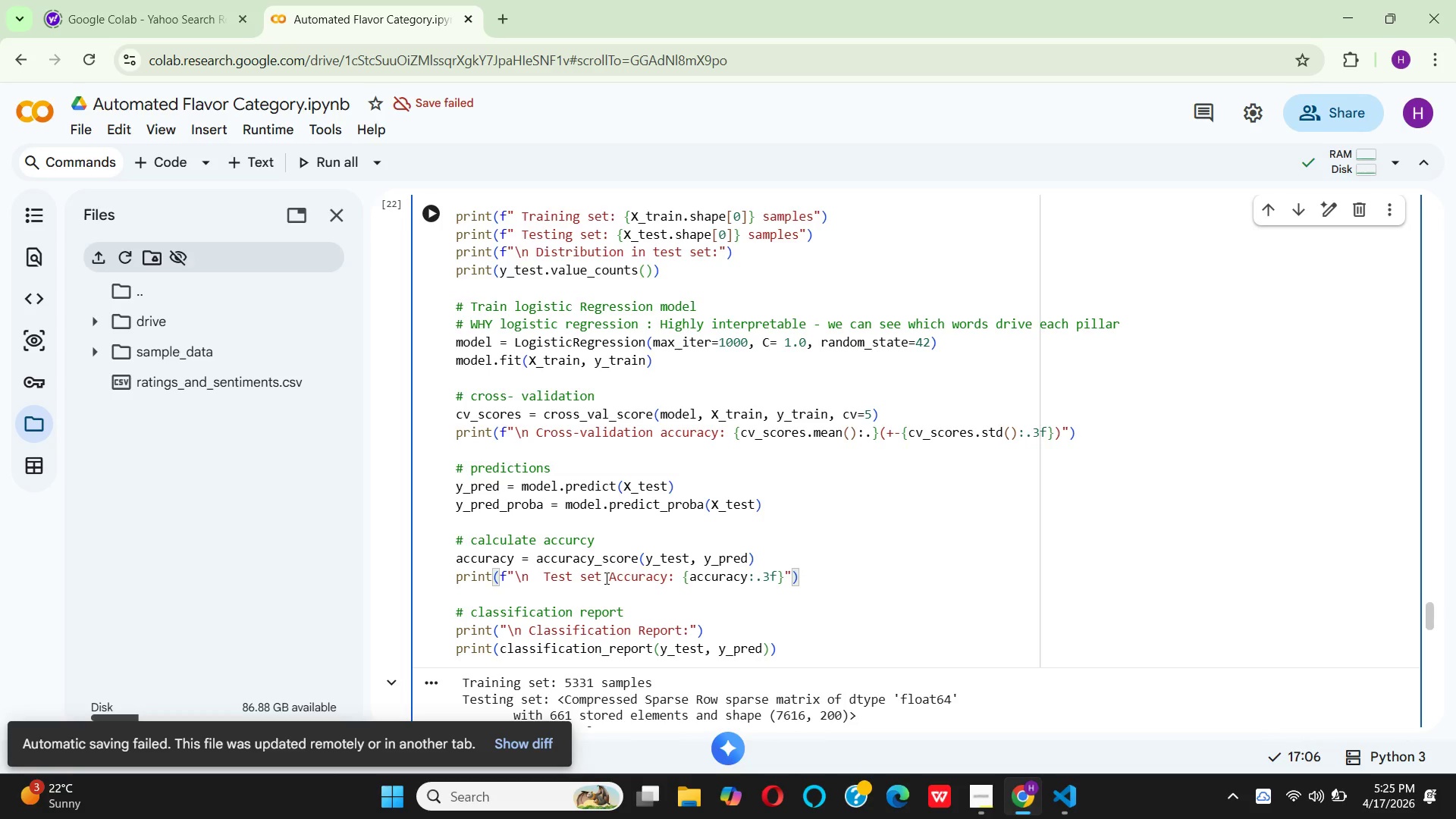 
key(ArrowRight)
 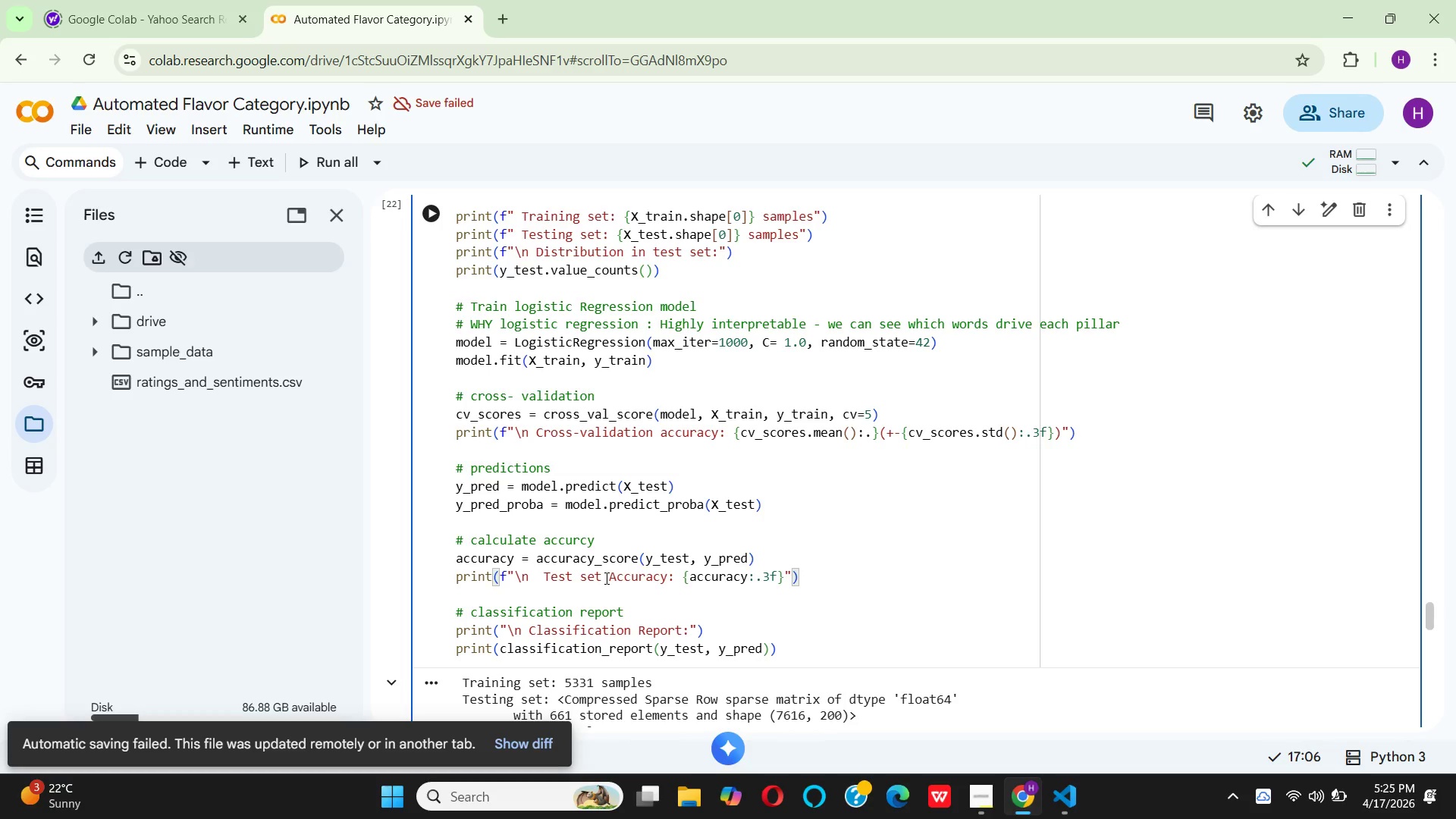 
key(ArrowRight)
 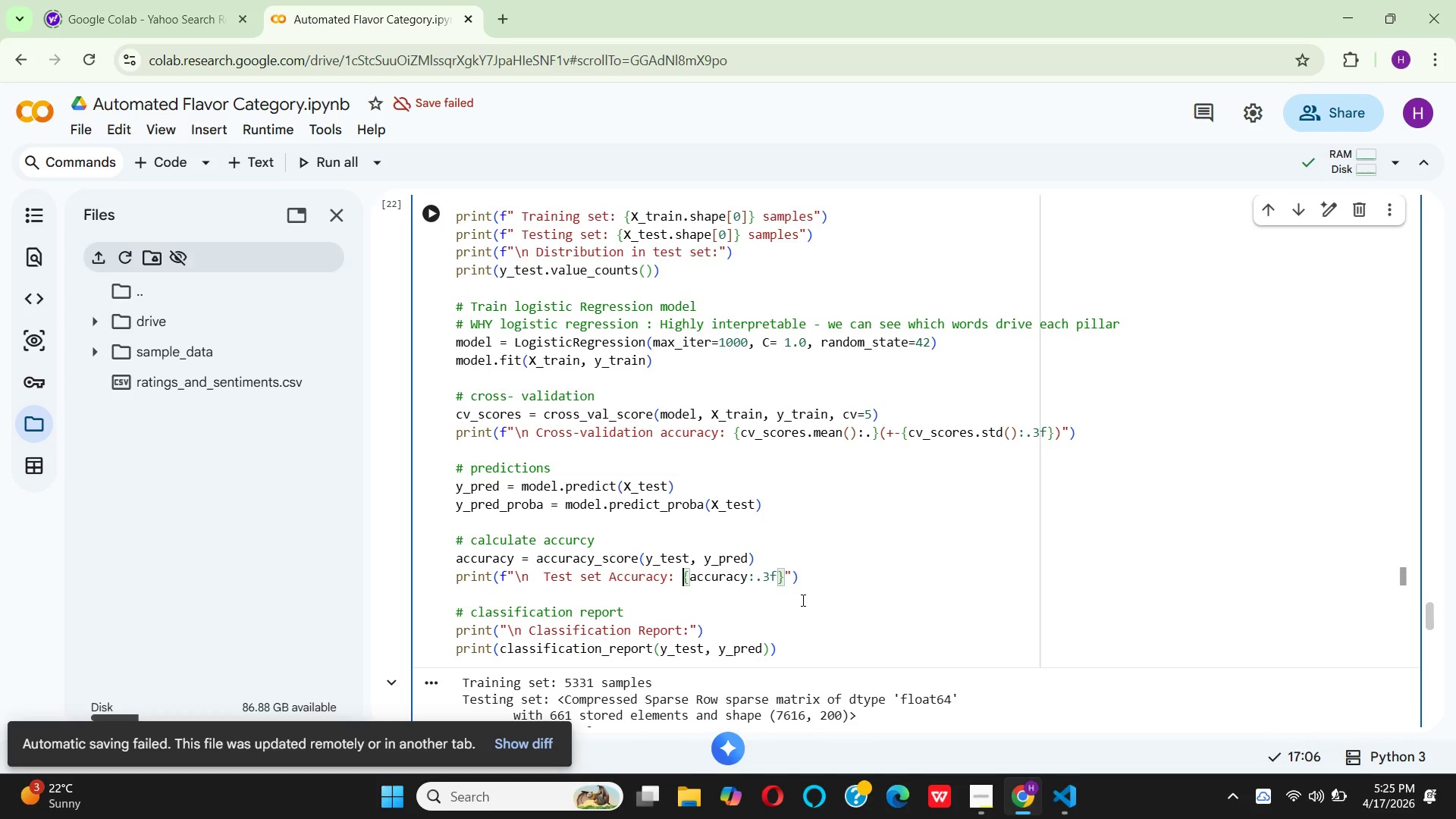 
left_click([785, 573])
 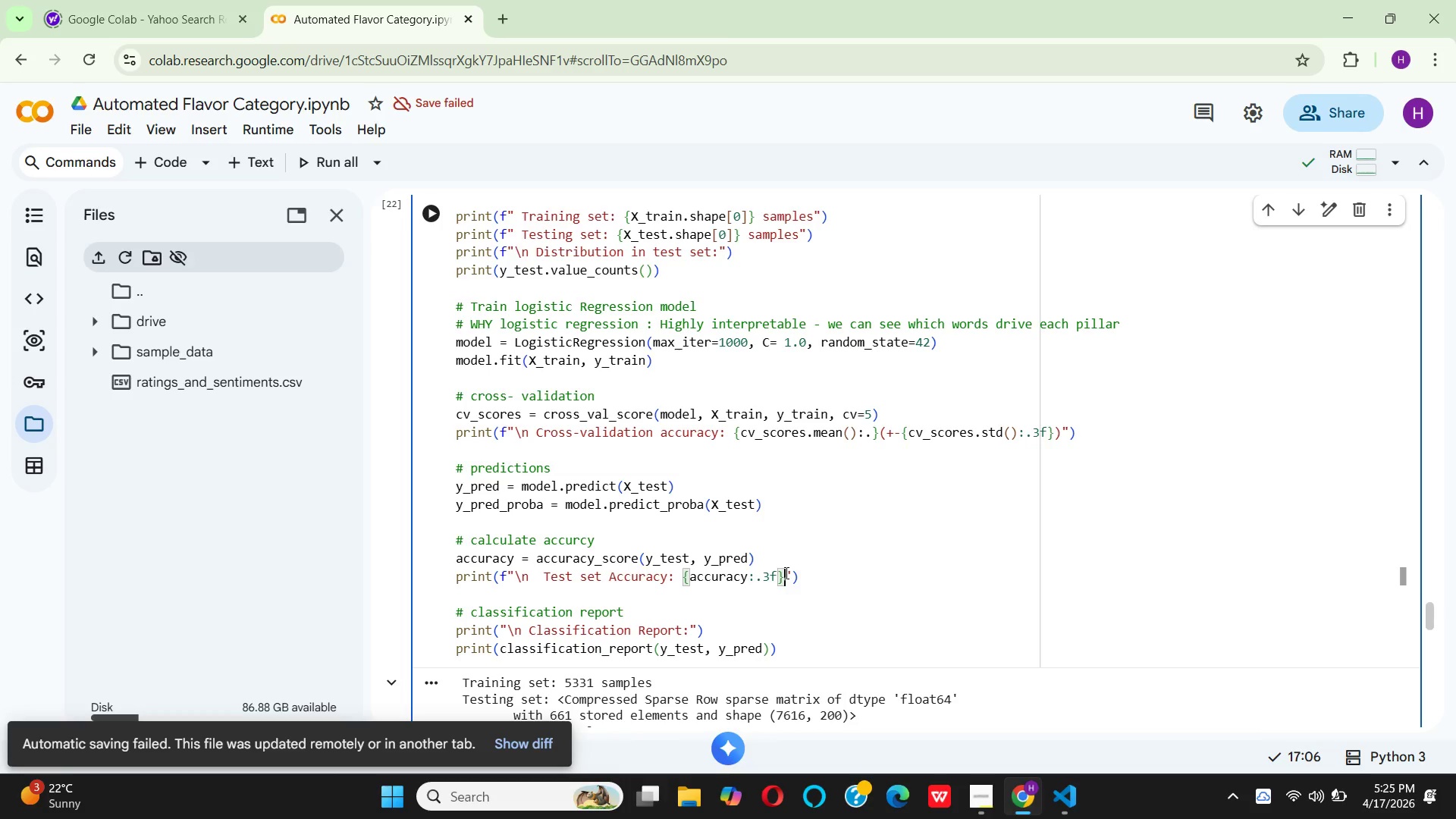 
key(Space)
 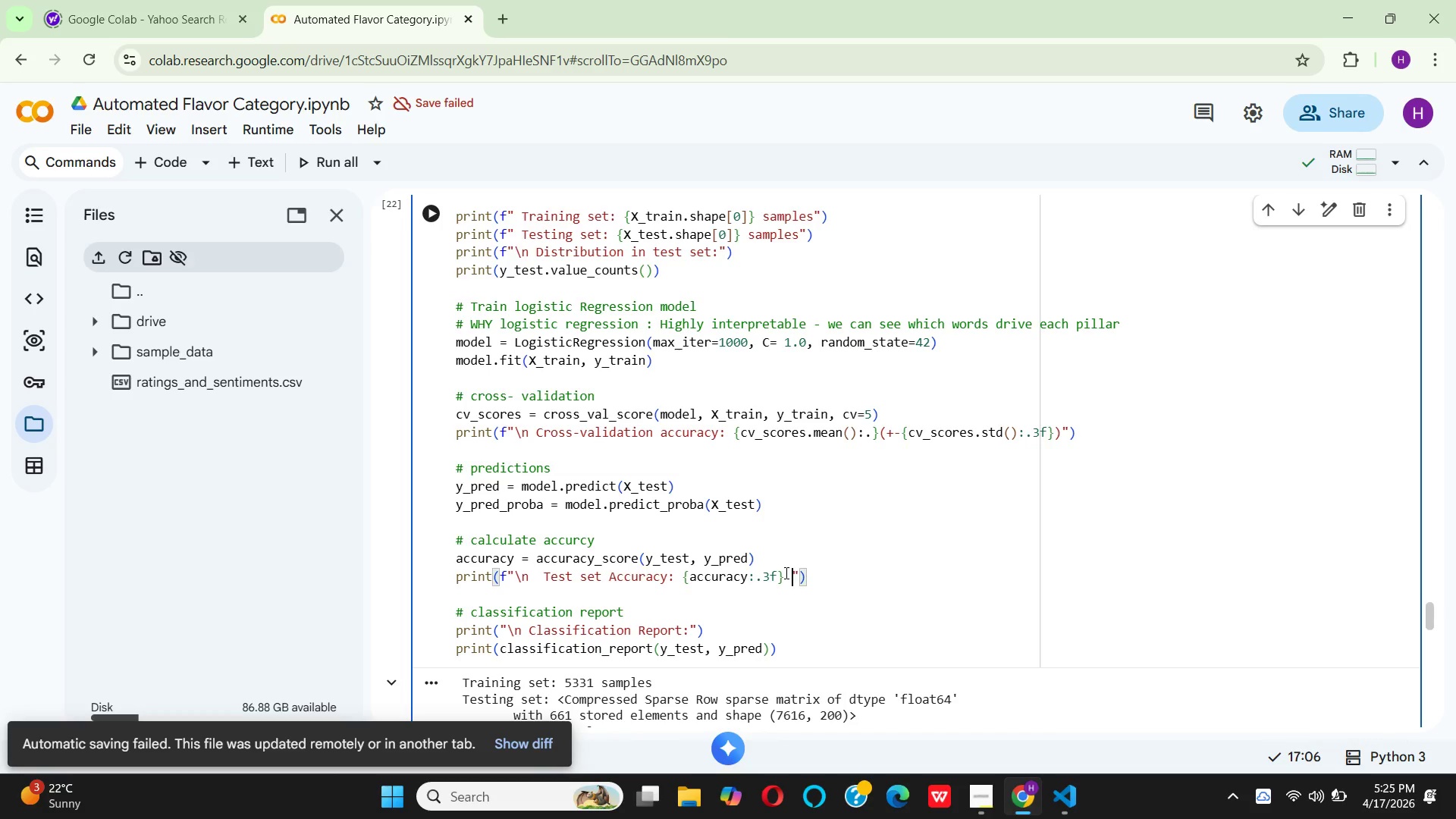 
key(Shift+9)
 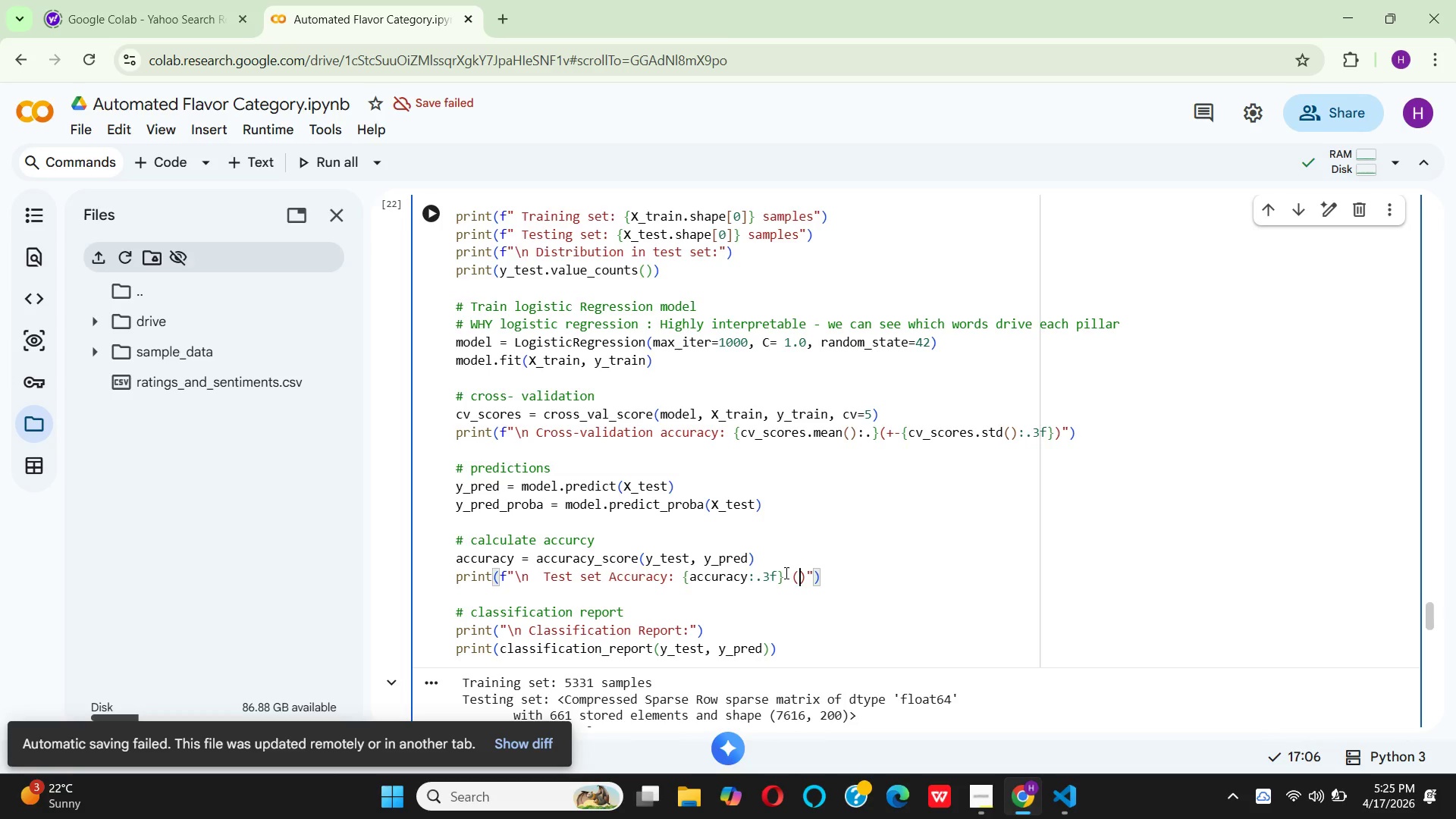 
type({accuracy*100:.1f)
 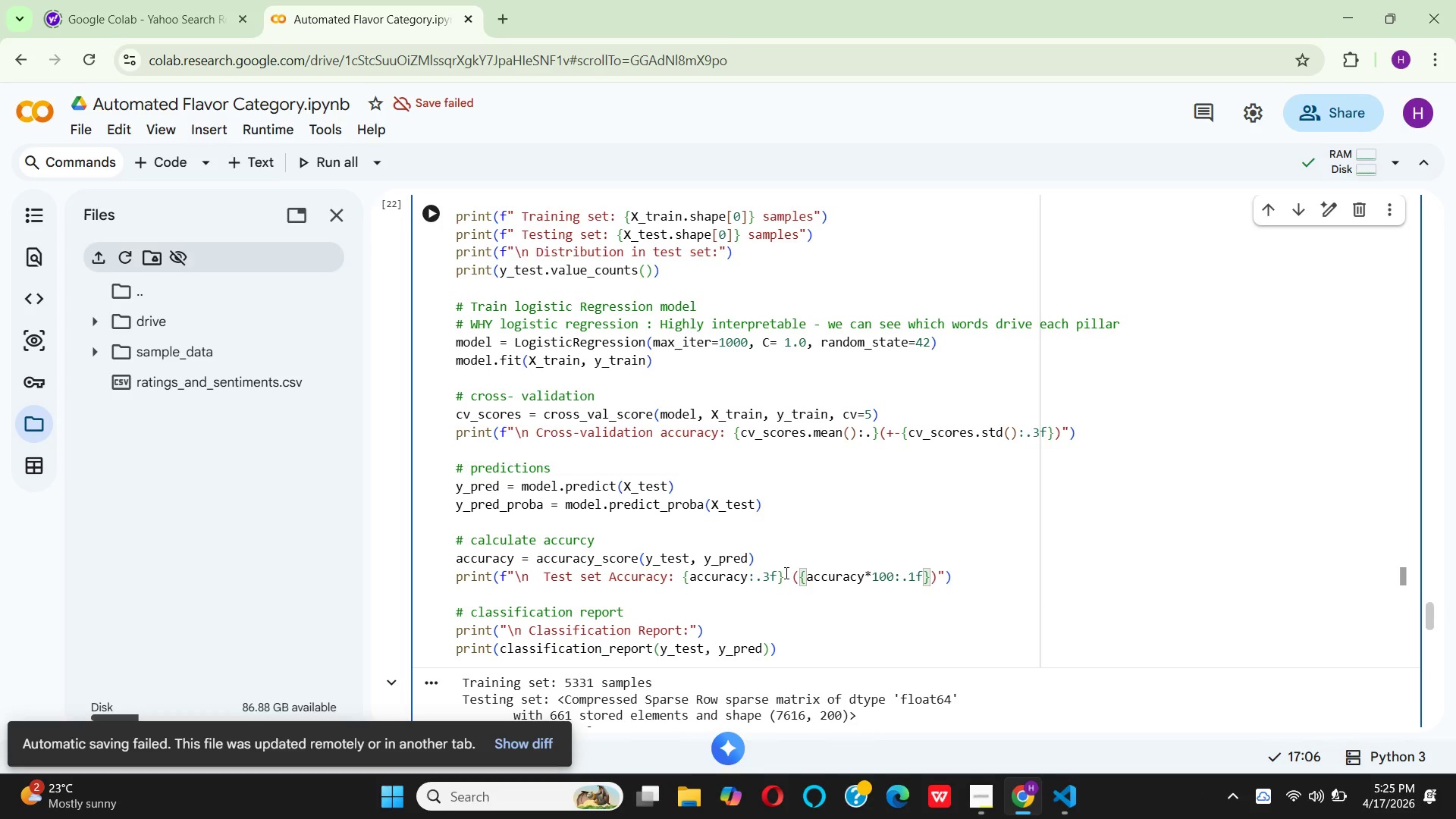 
key(ArrowRight)
 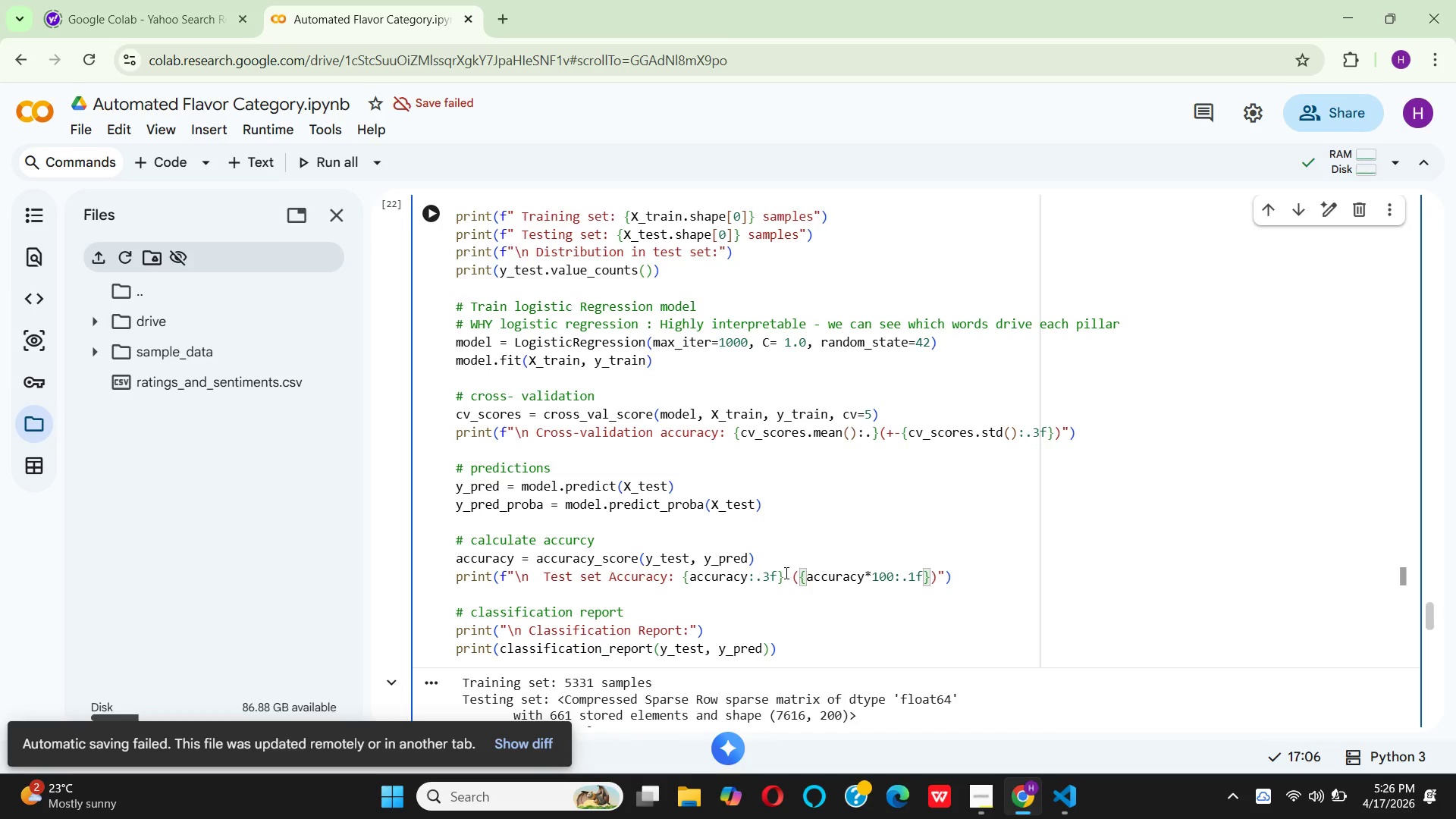 
key(Shift+5)
 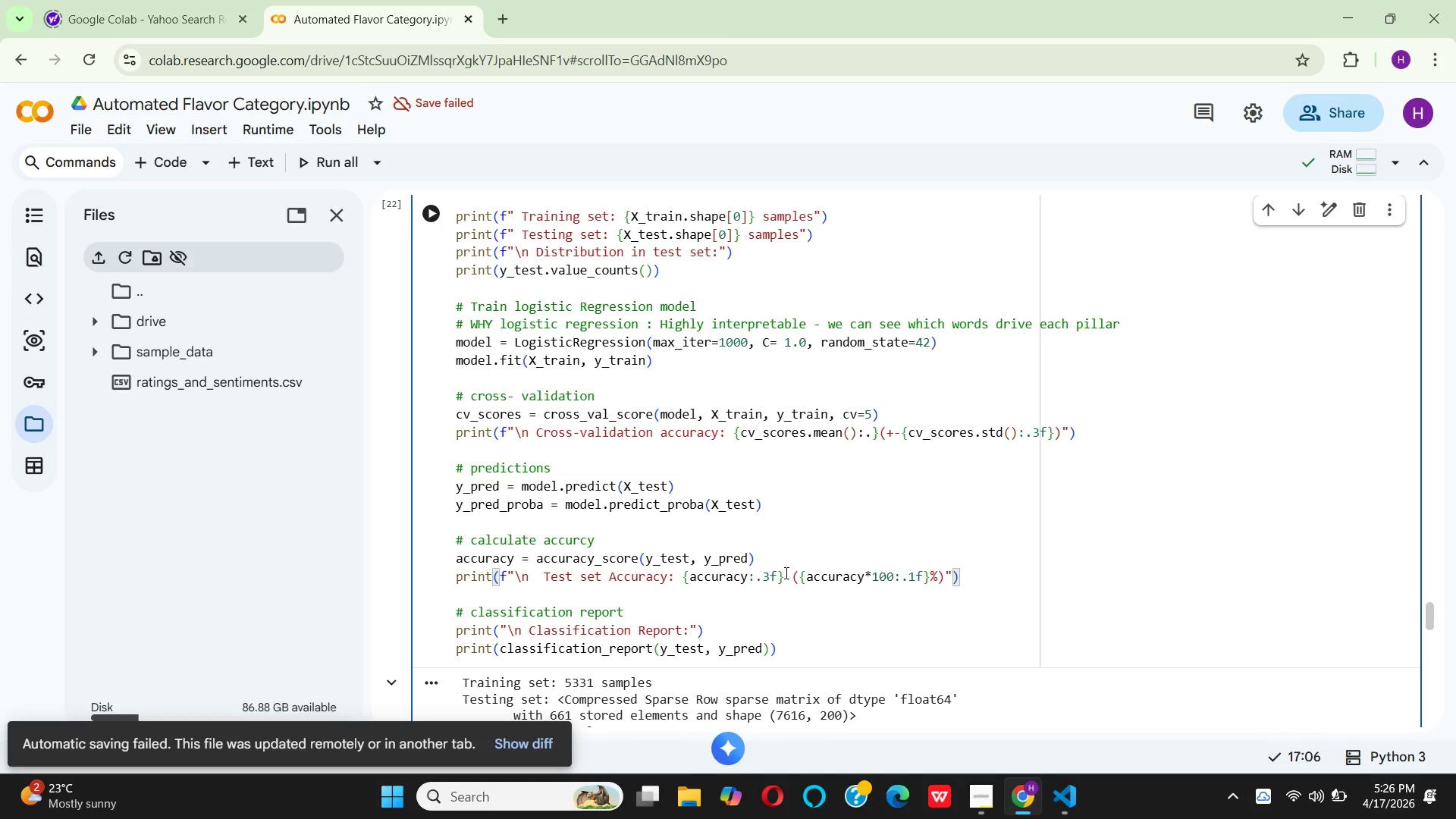 
key(ArrowRight)
 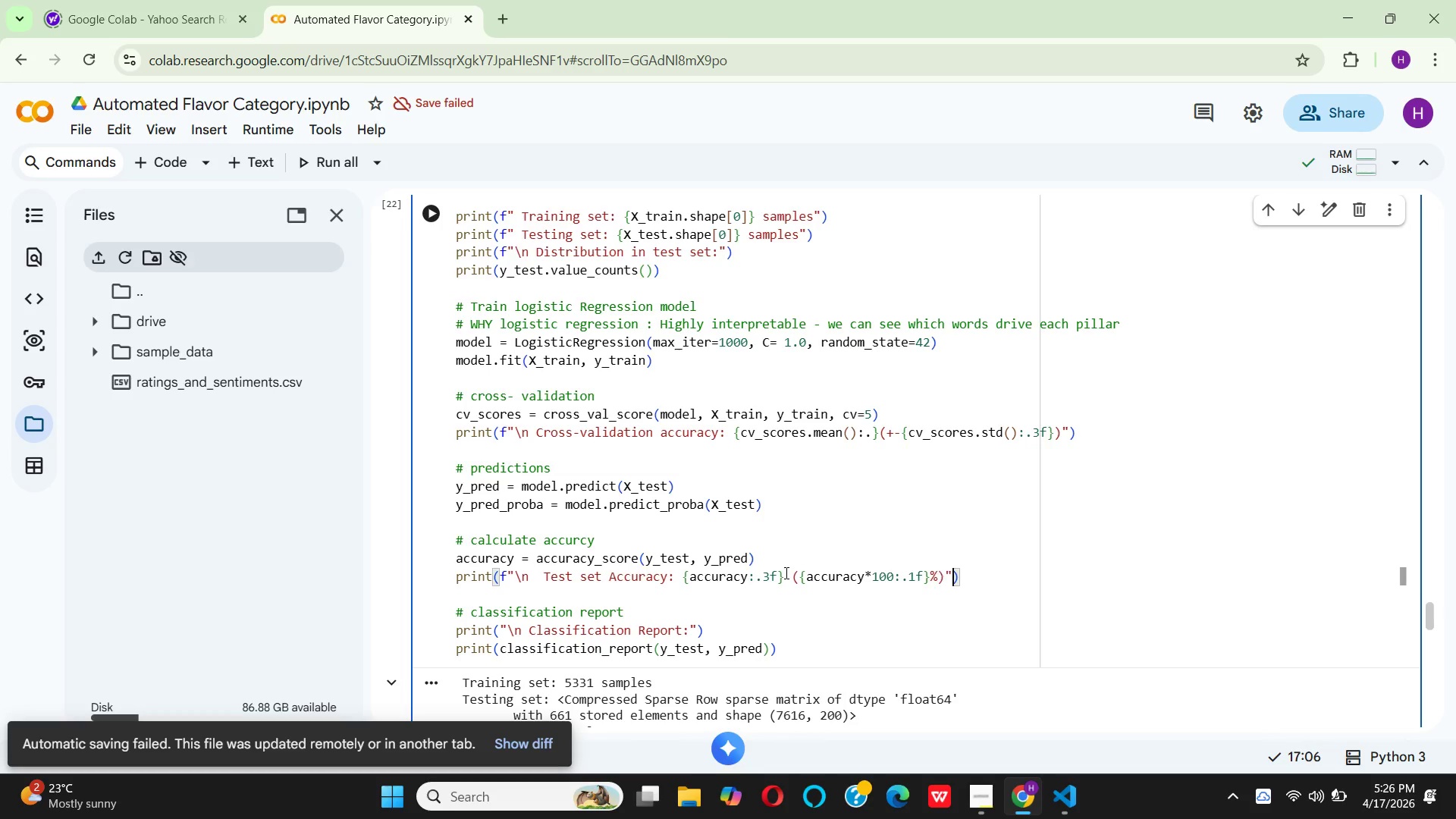 
key(ArrowRight)
 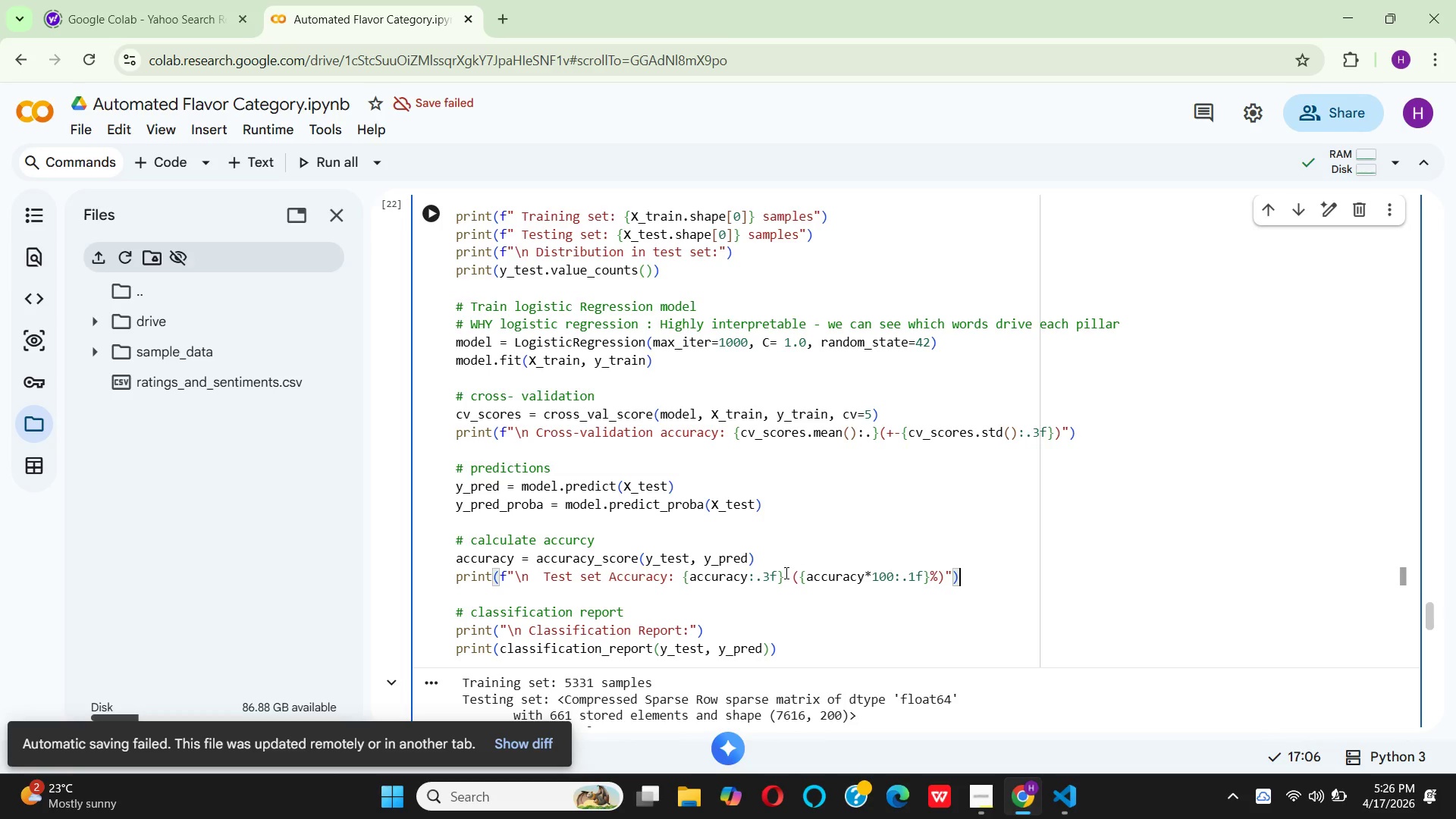 
key(ArrowRight)
 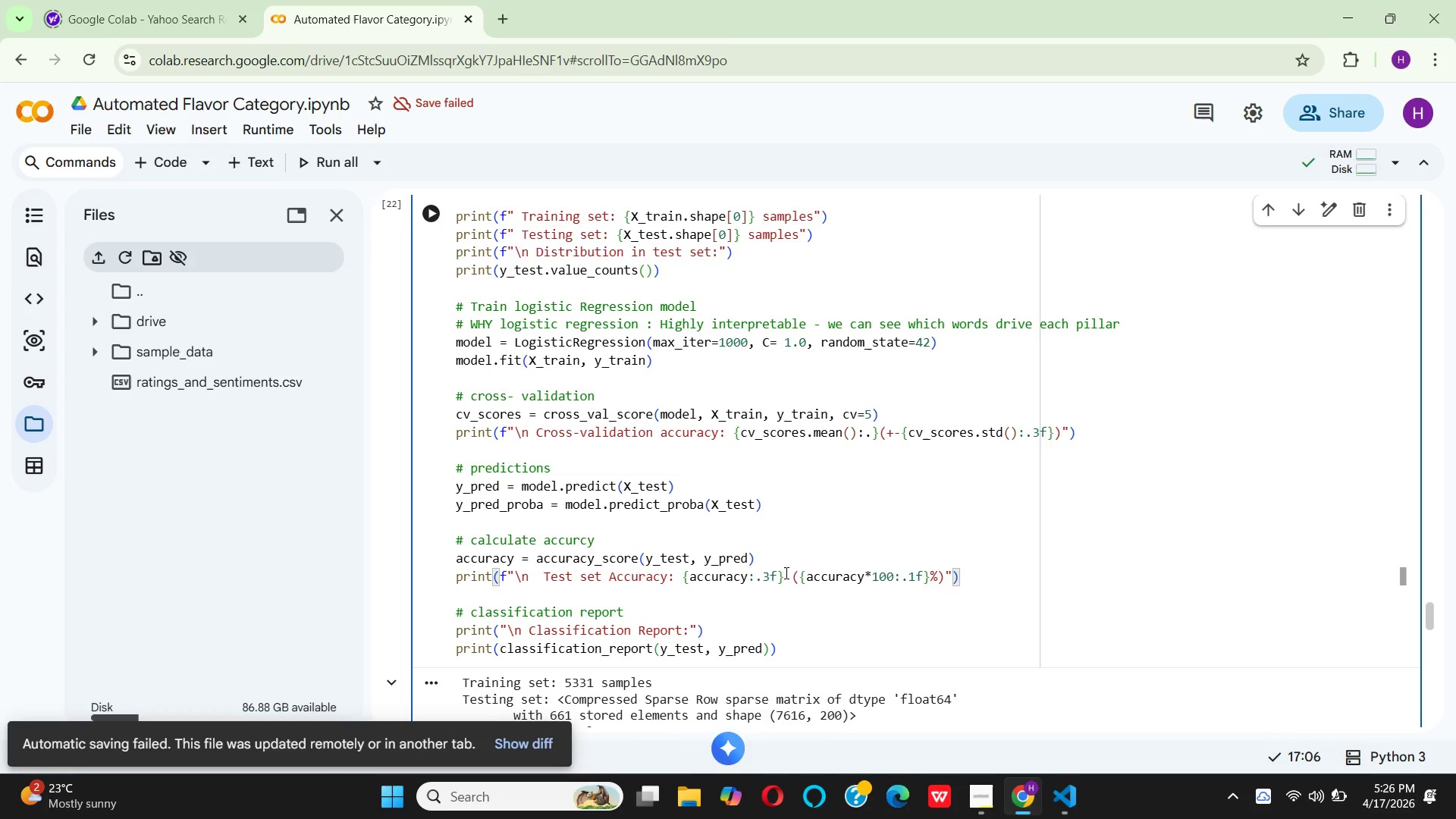 
key(Enter)
 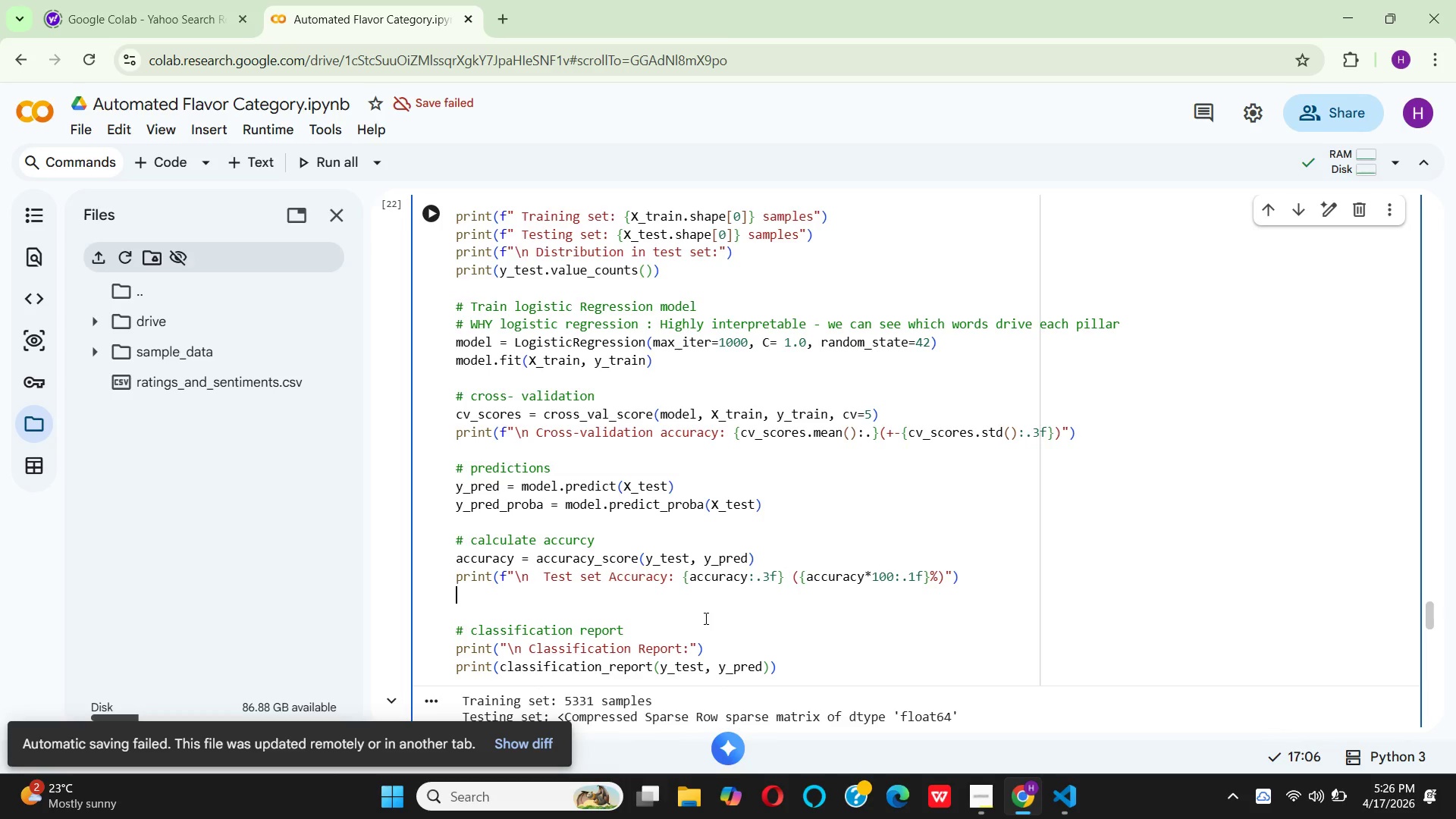 
wait(45.23)
 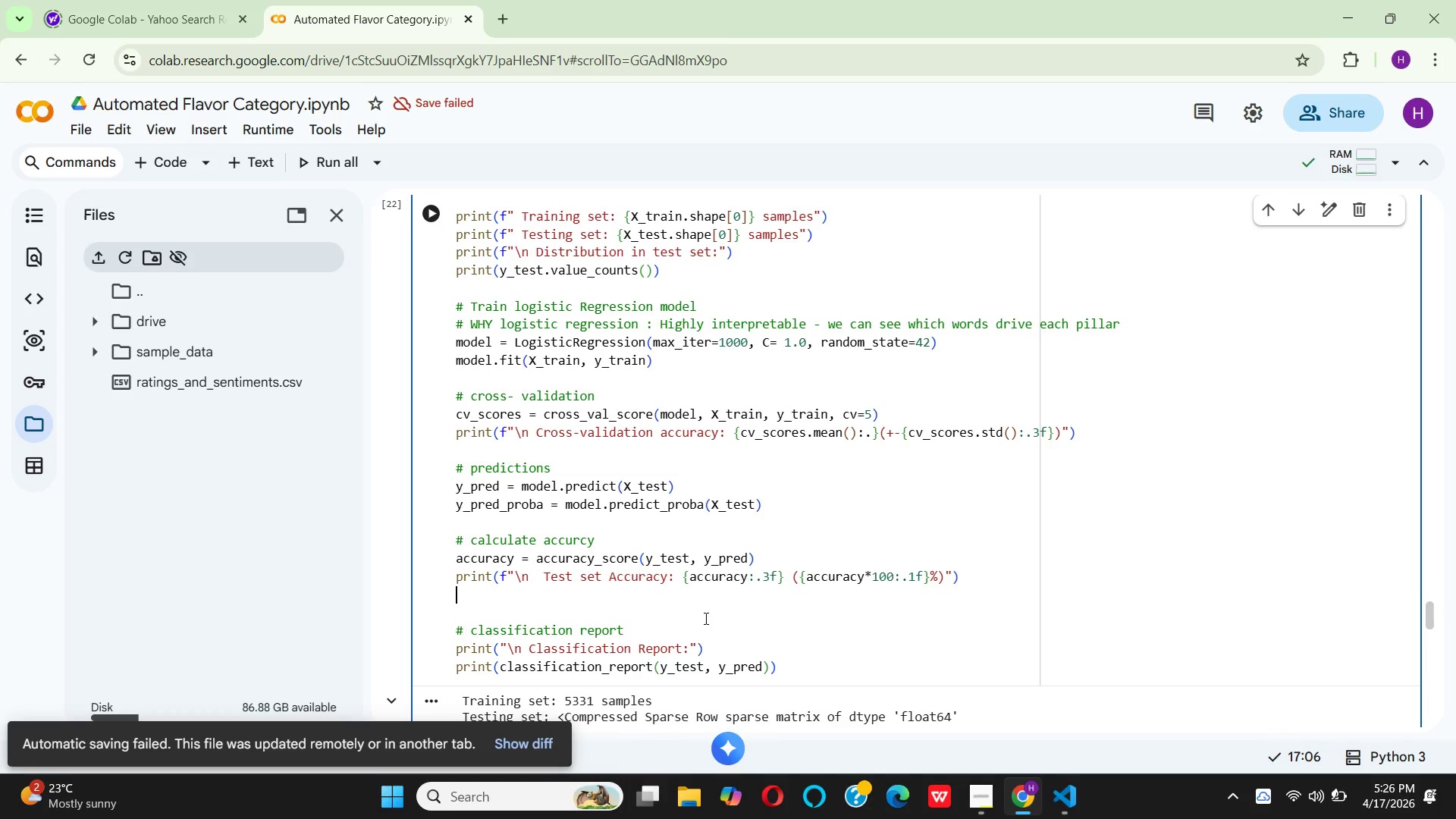 
key(Backspace)
 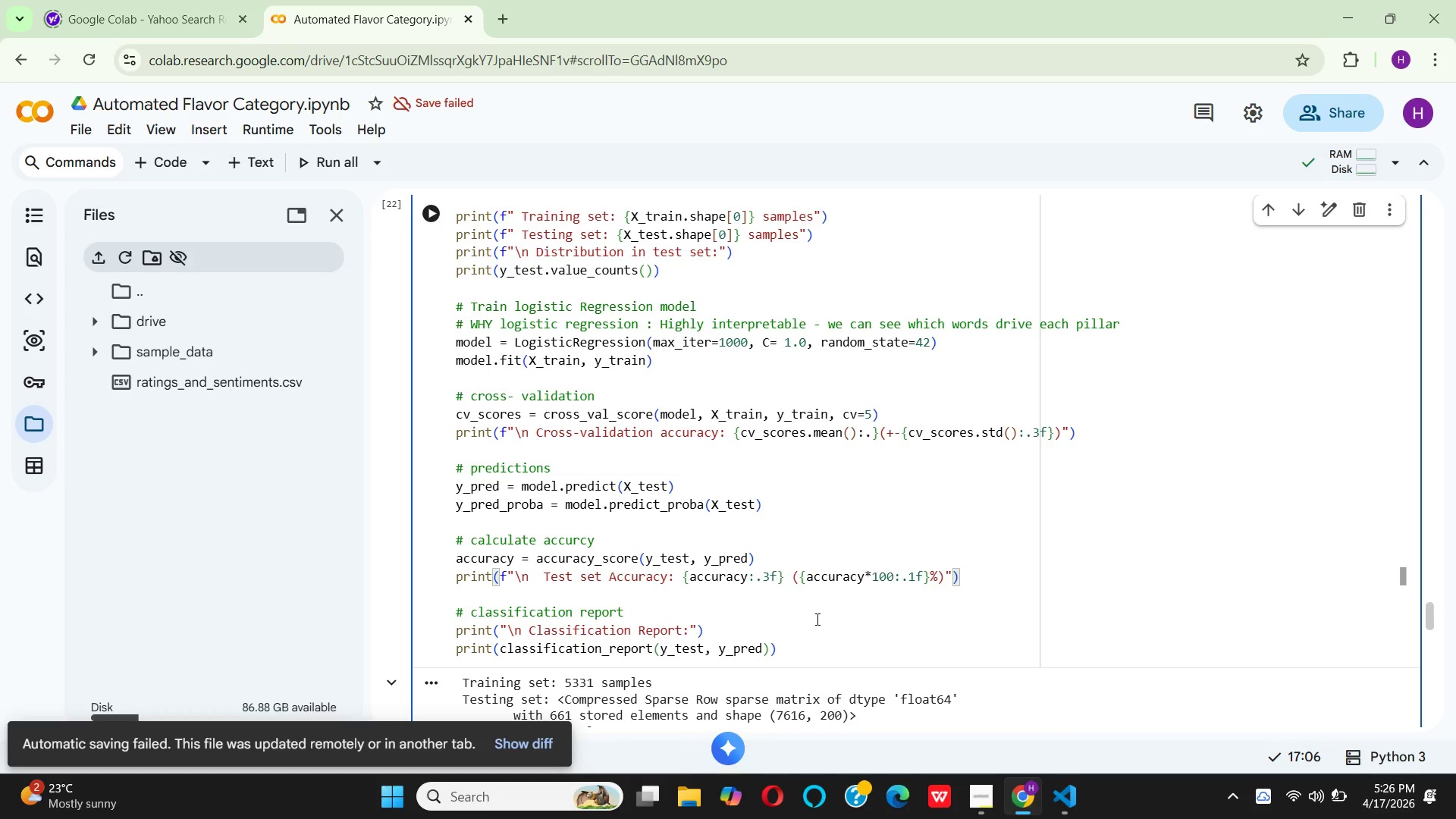 
wait(10.42)
 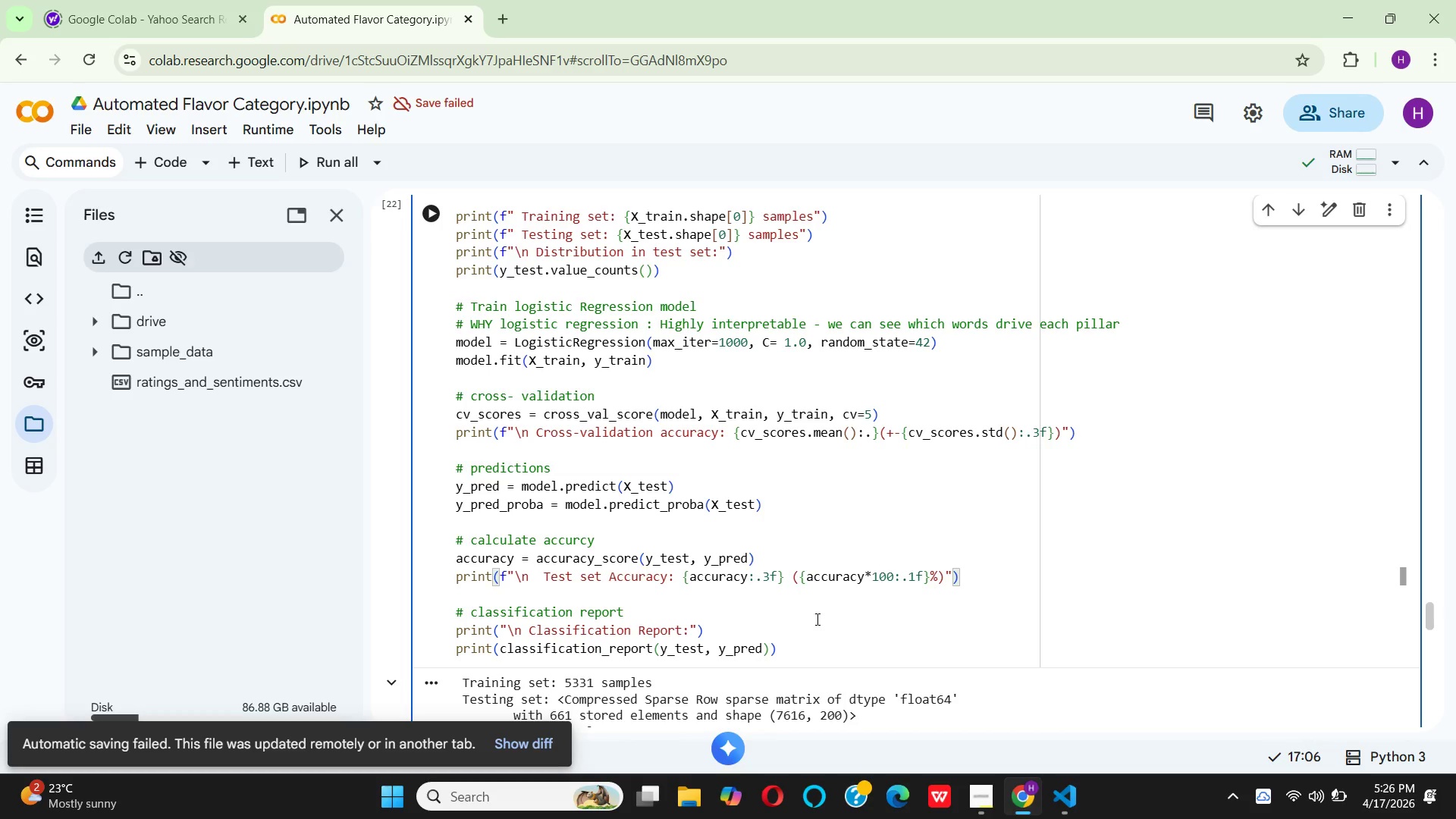 
left_click([525, 633])
 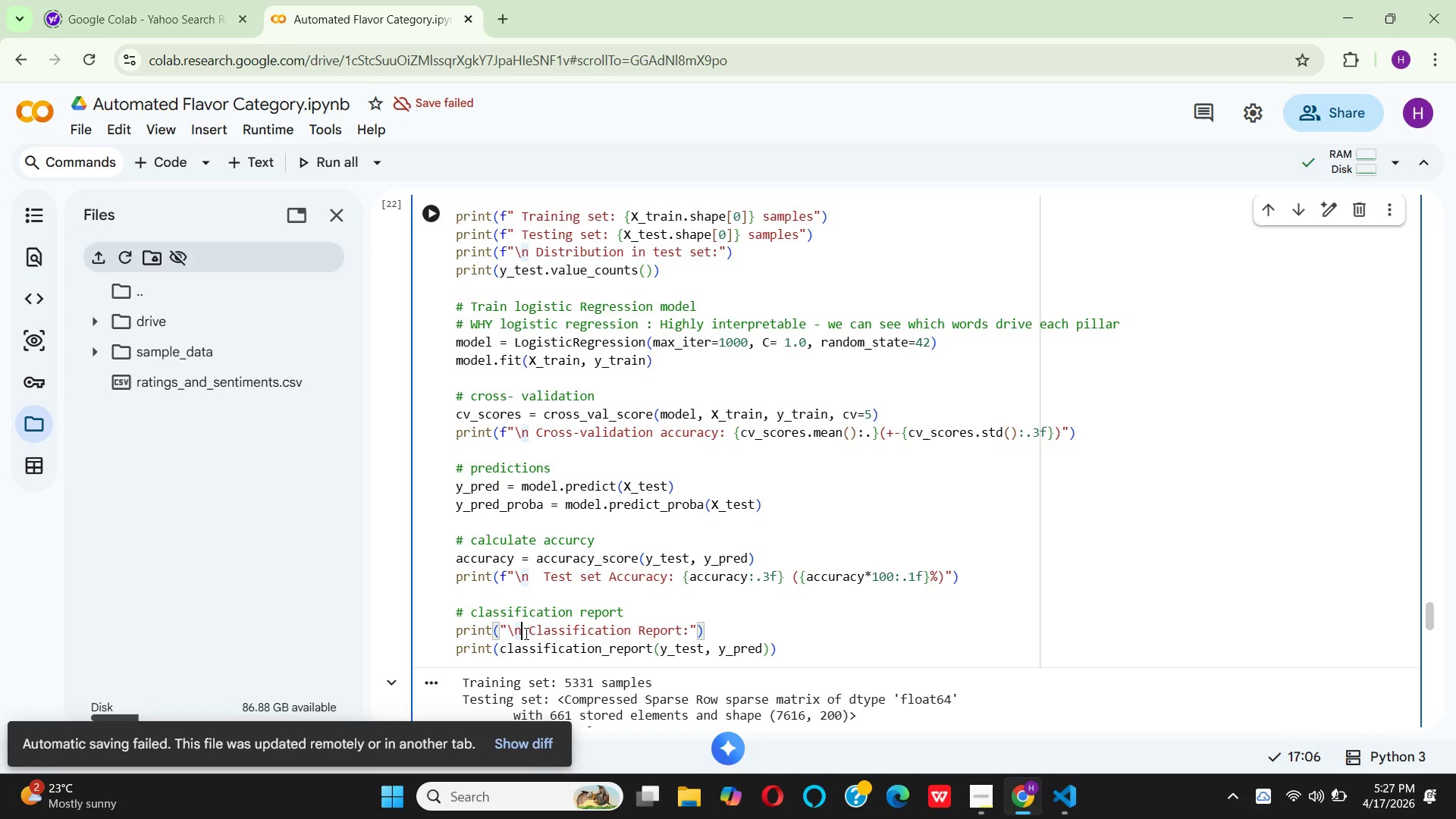 
hold_key(key=Quote, duration=0.31)
 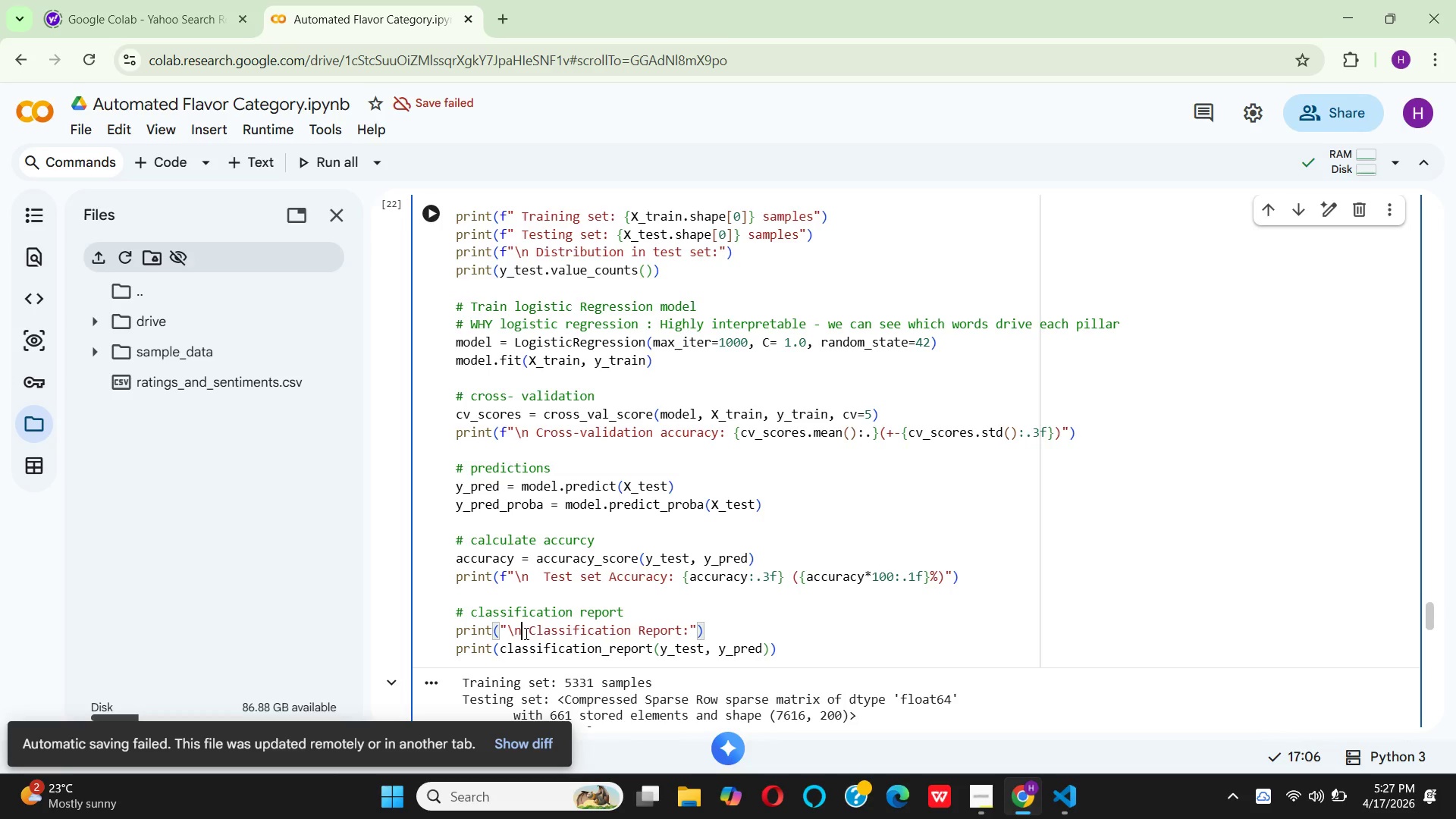 
key(Backspace)
 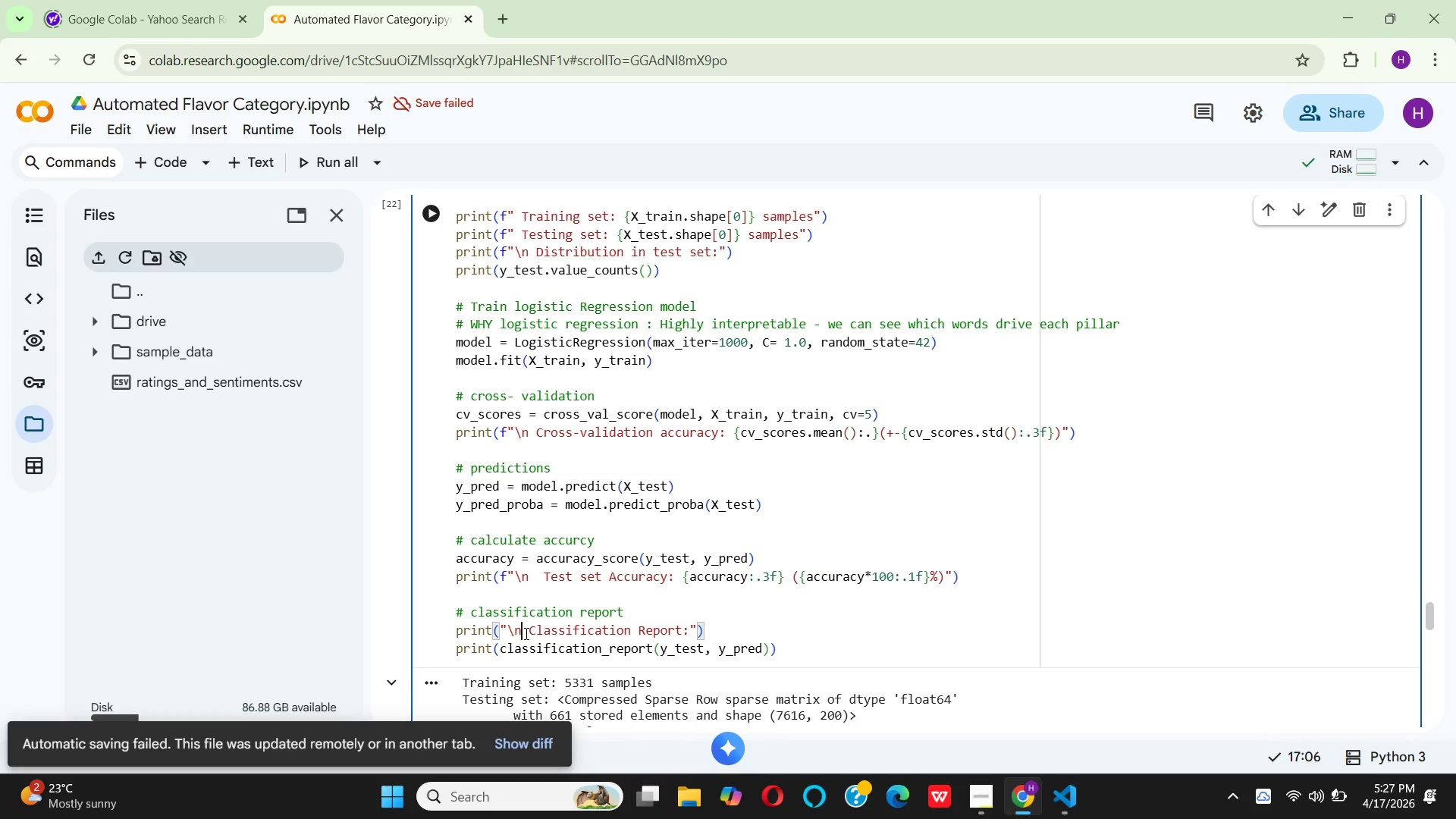 
key(Shift+Quote)
 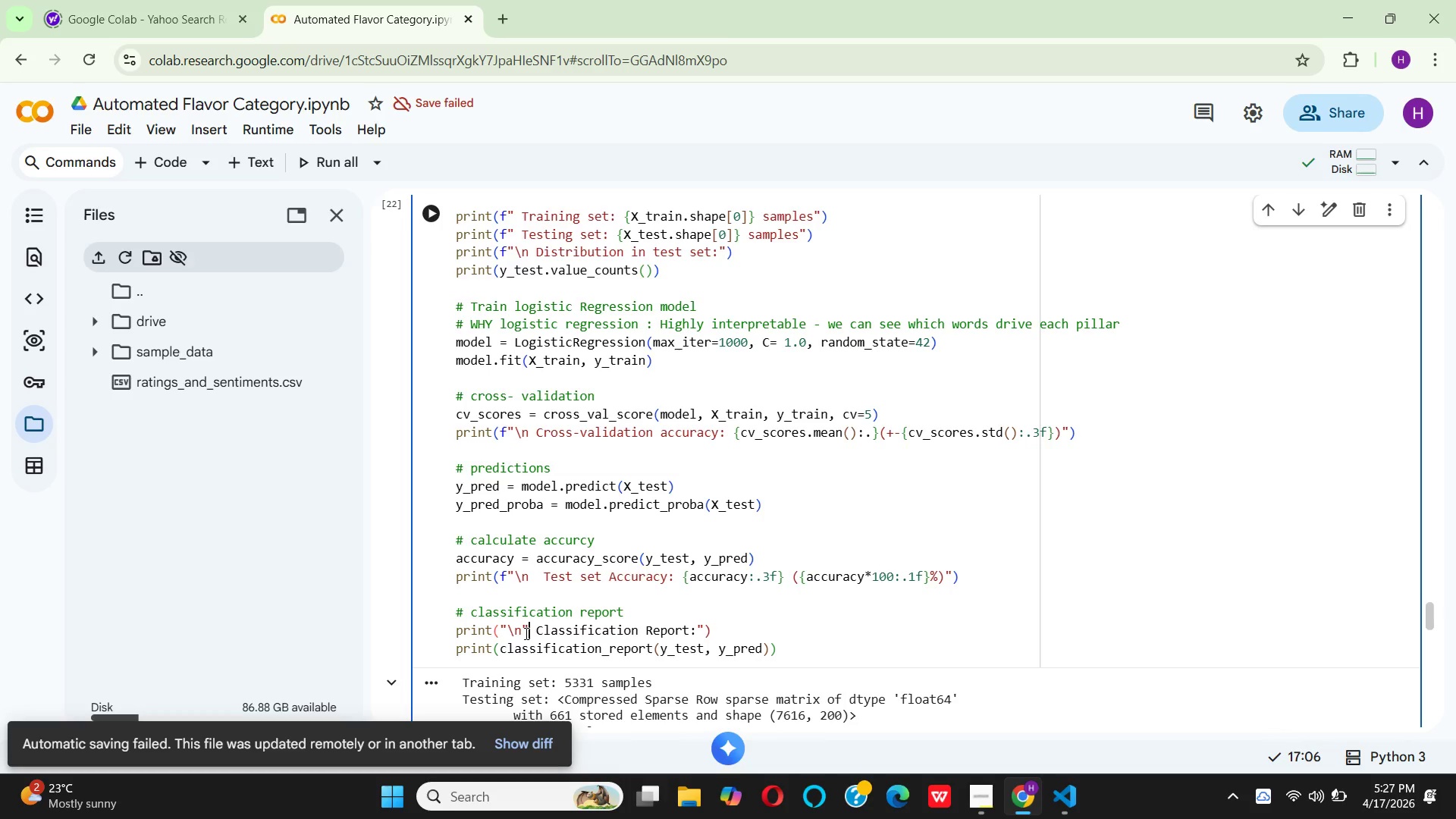 
wait(5.14)
 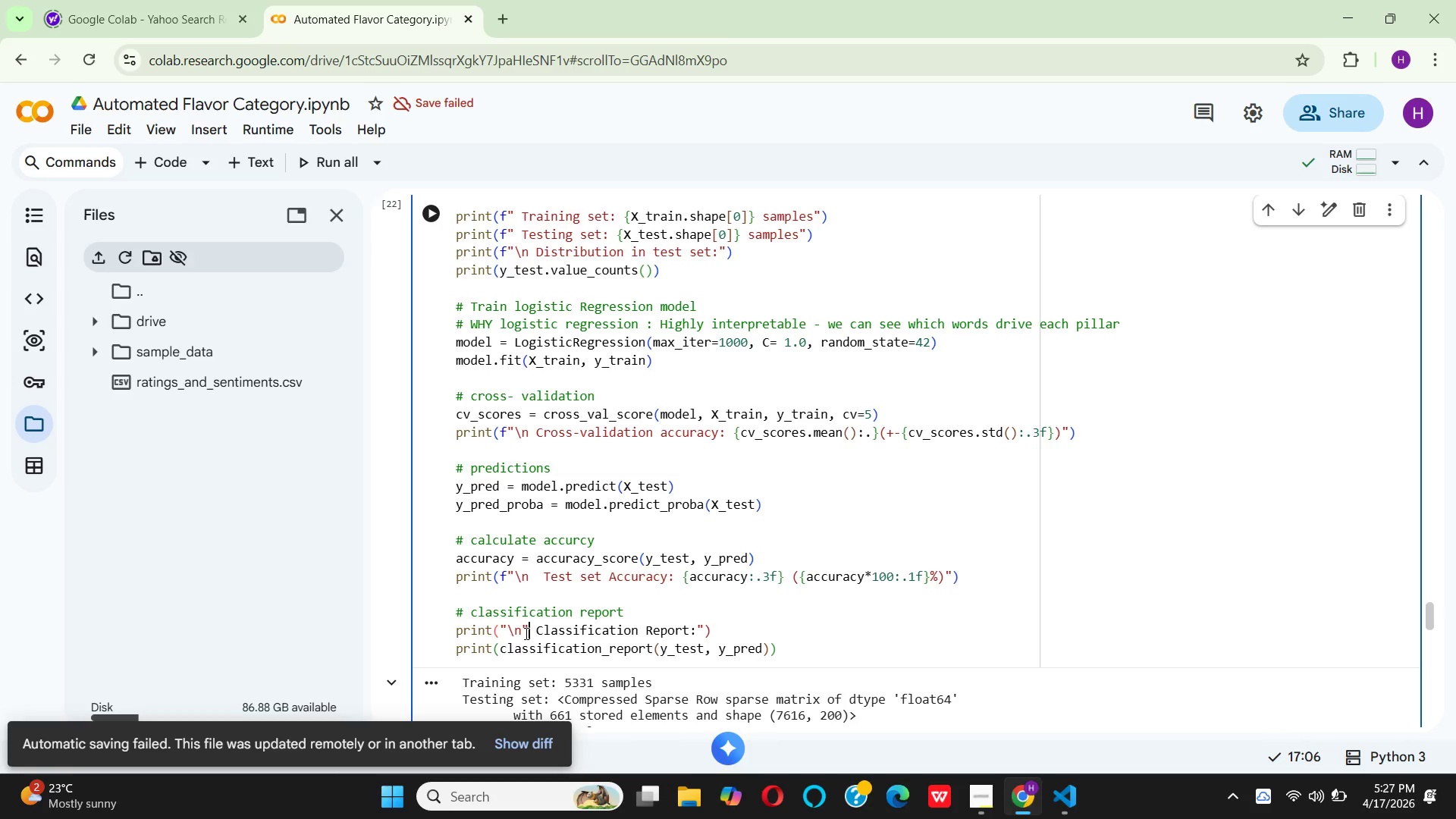 
key(Backspace)
 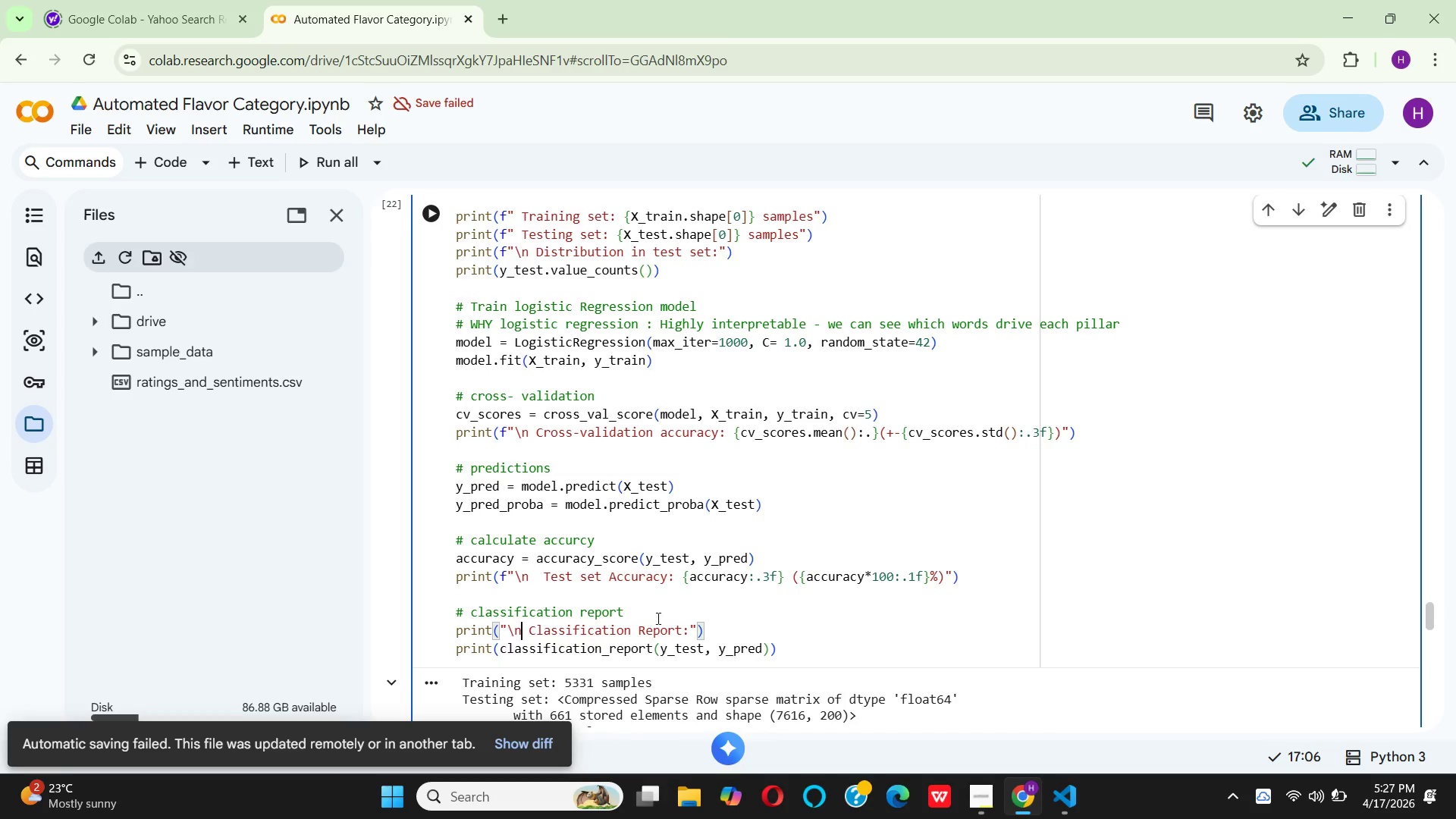 
left_click([662, 611])
 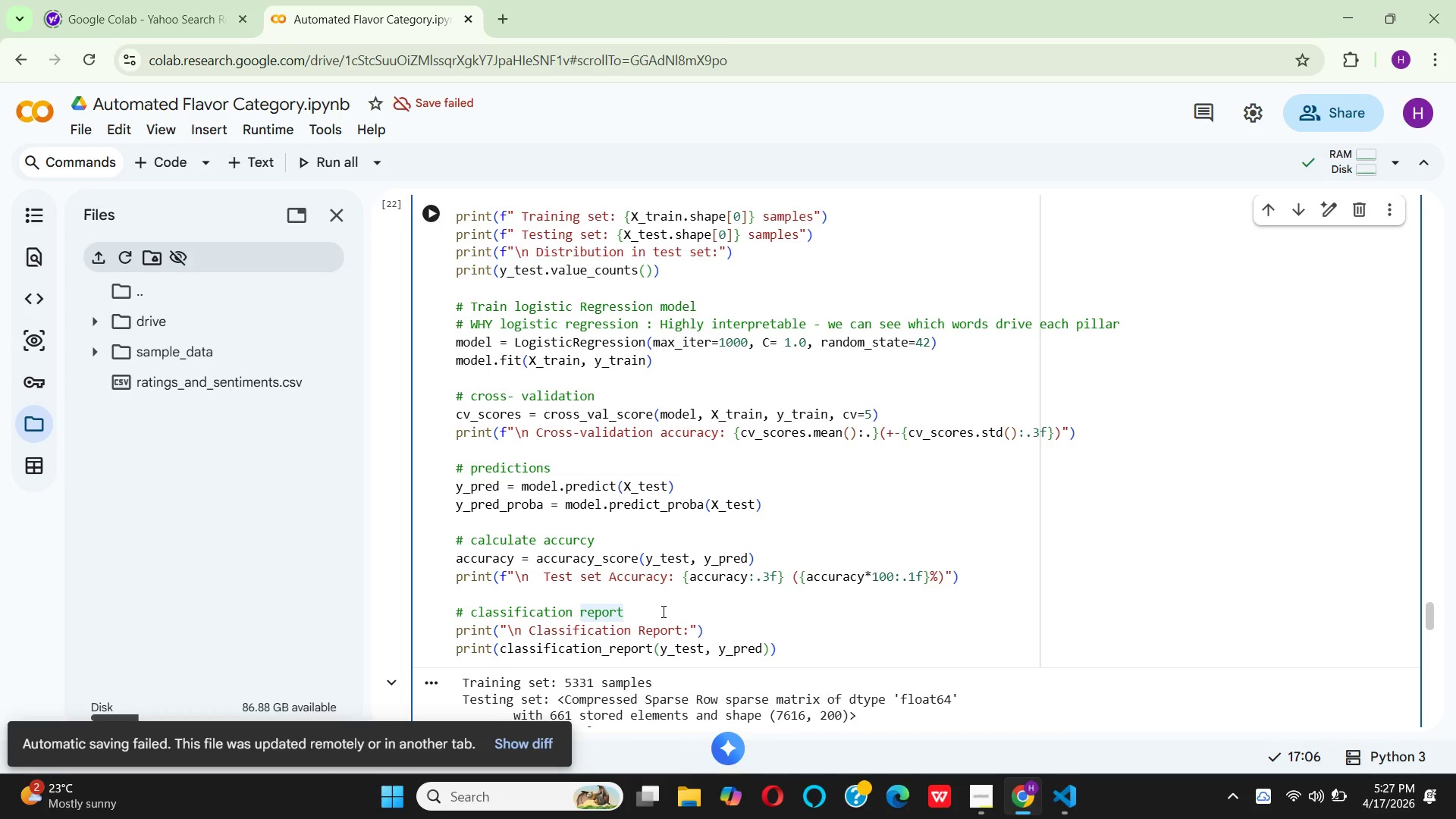 
key(Enter)
 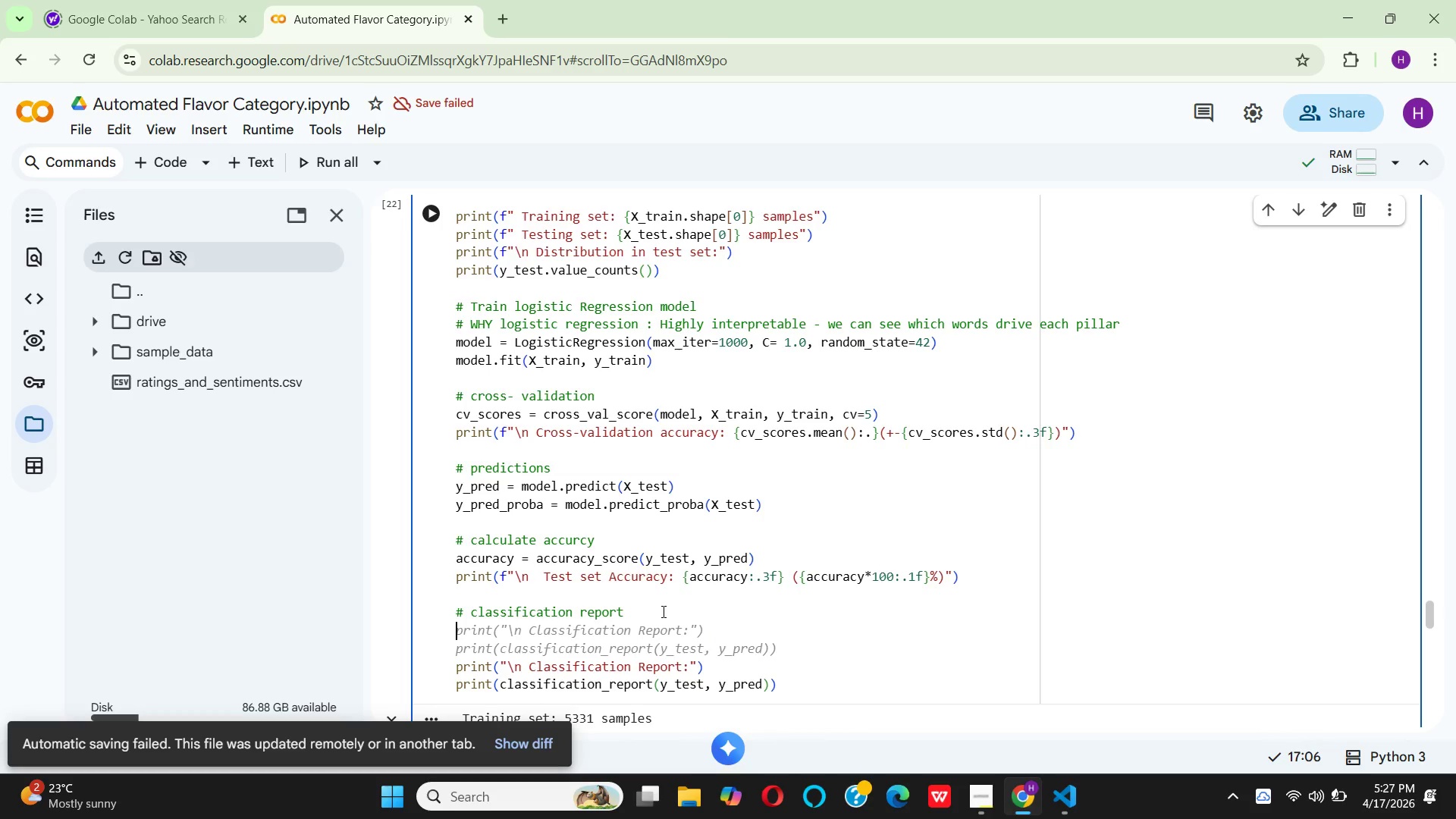 
type(print()
 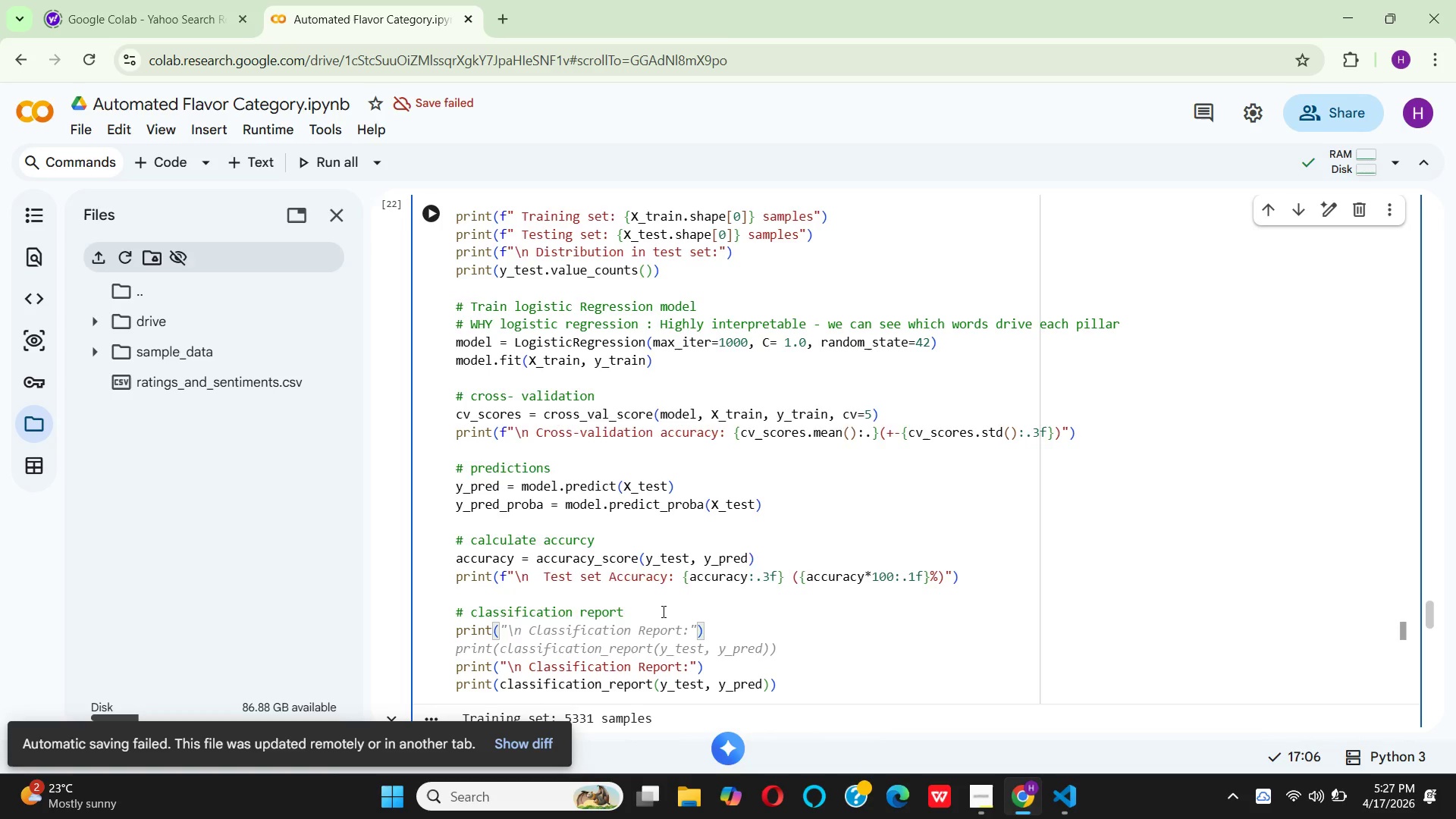 
key(Shift+Quote)
 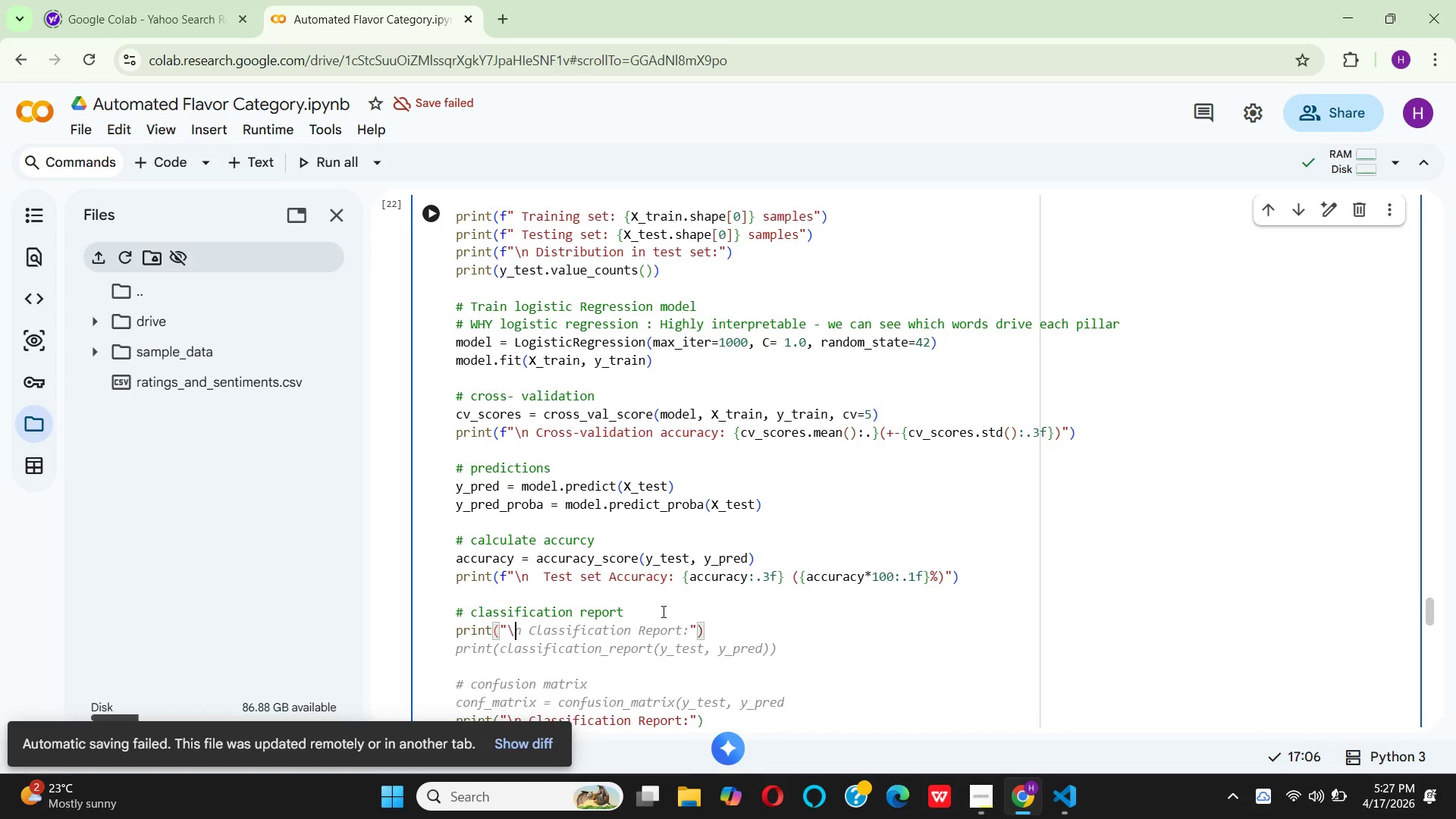 
key(Backslash)
 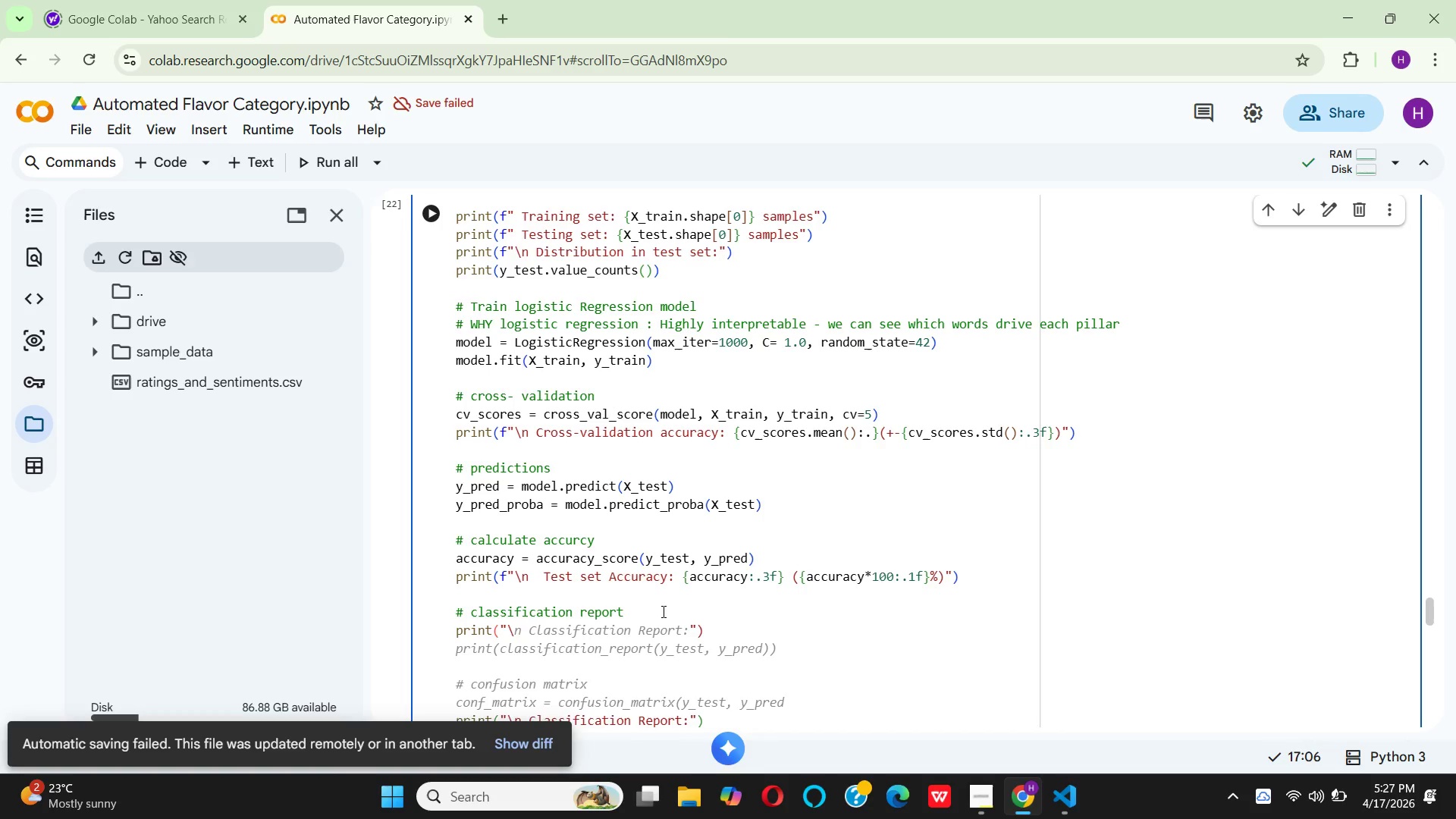 
key(N)
 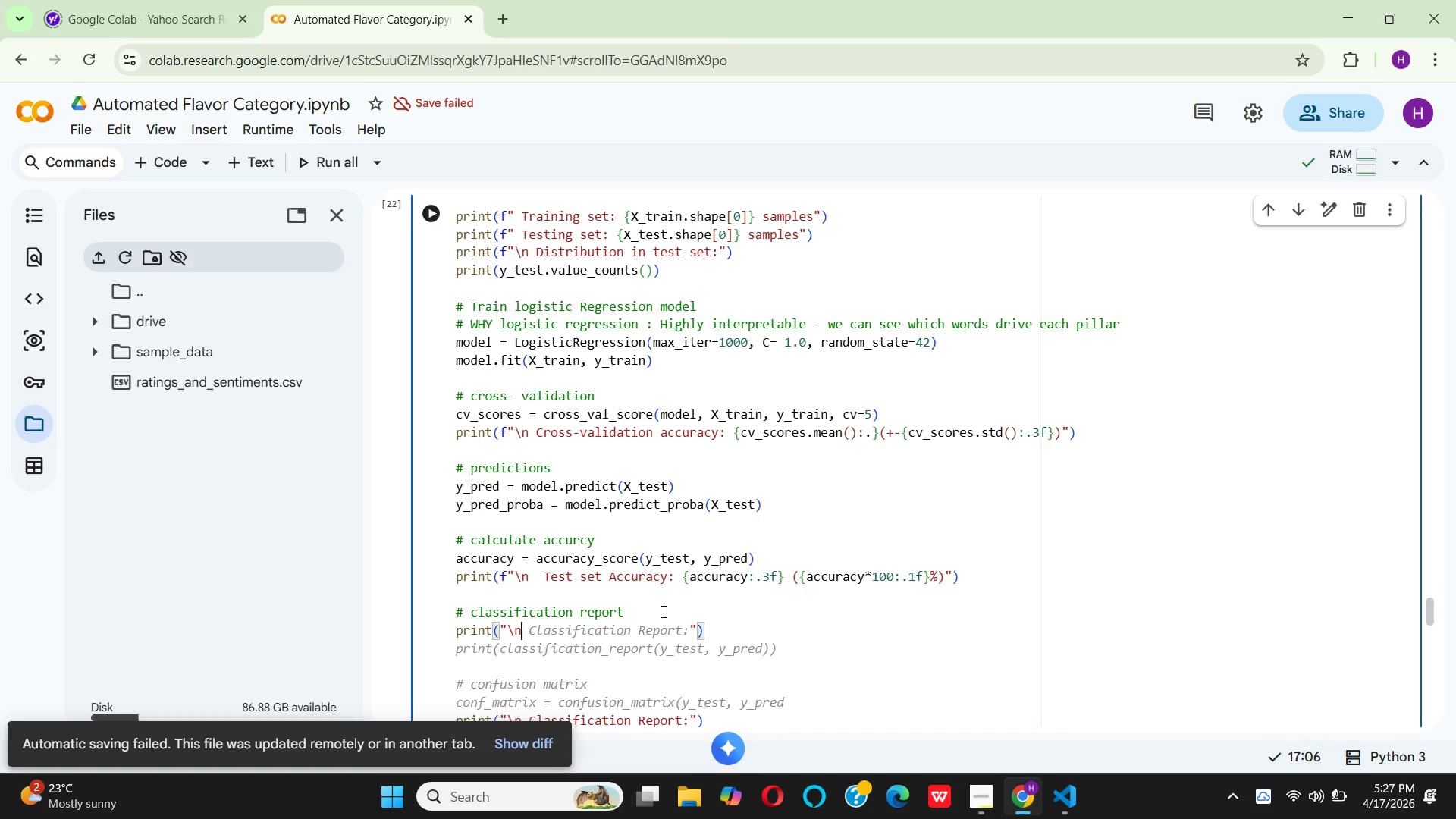 
key(Shift+Quote)
 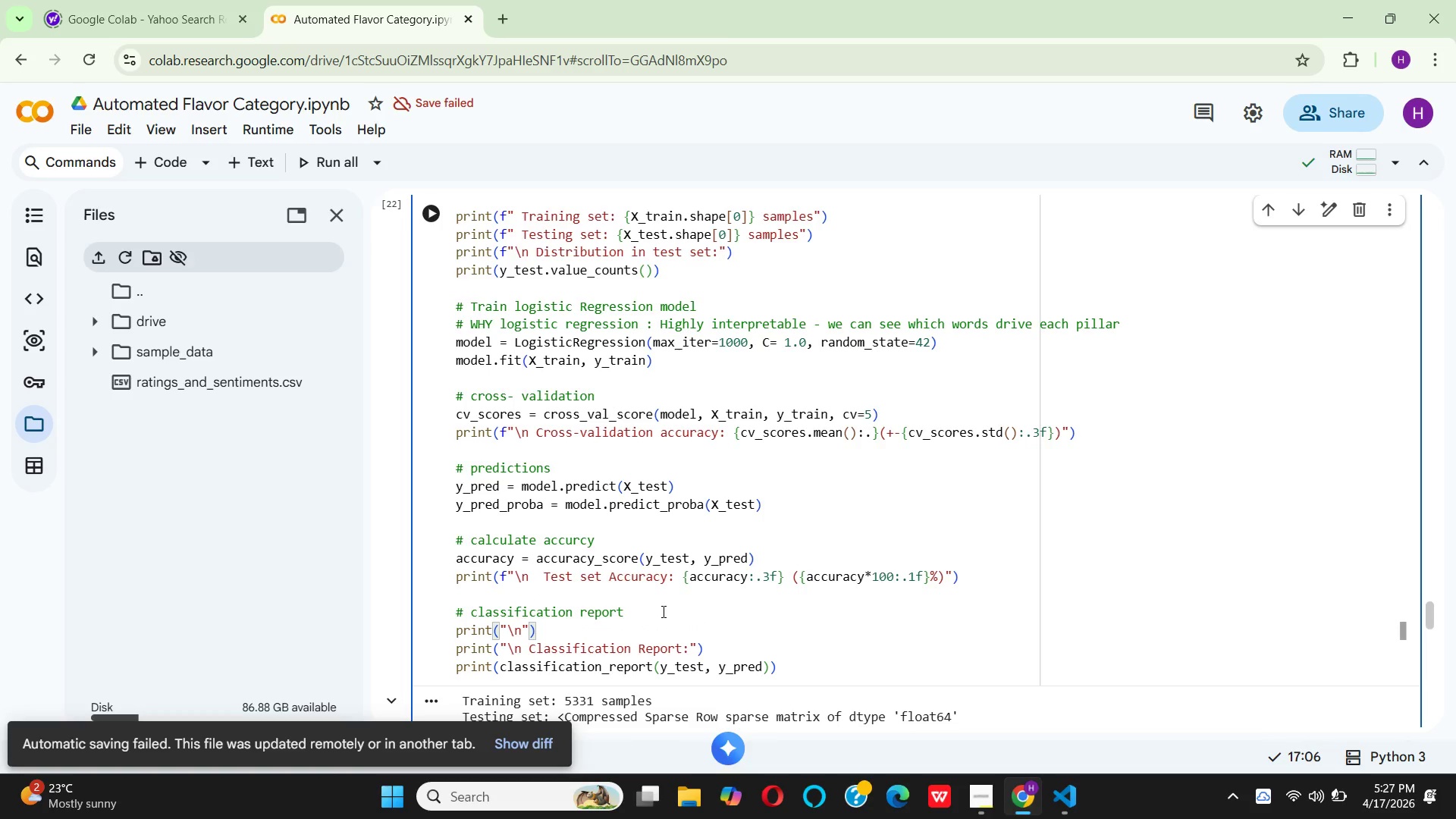 
key(Space)
 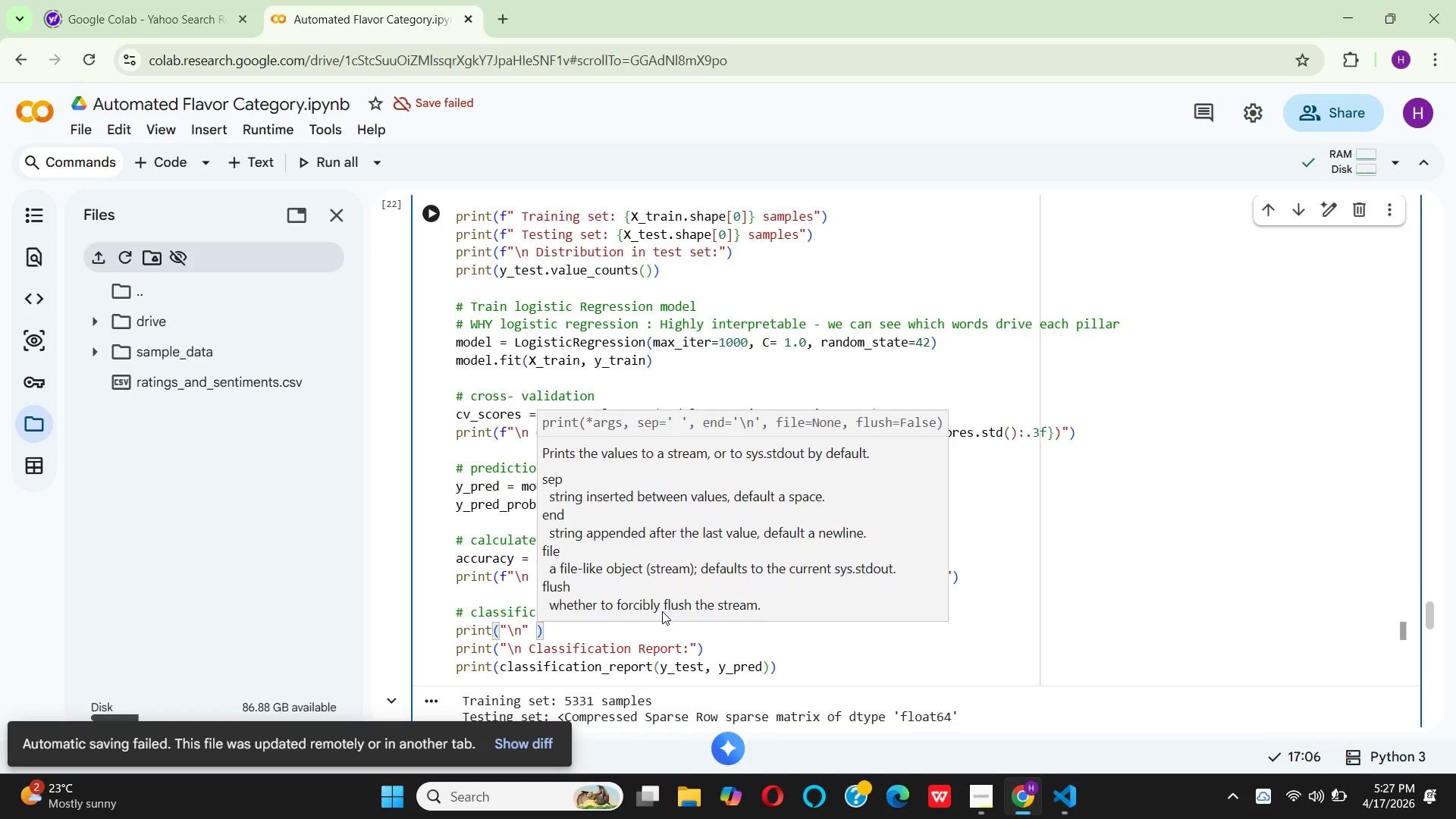 
key(Shift+Equal)
 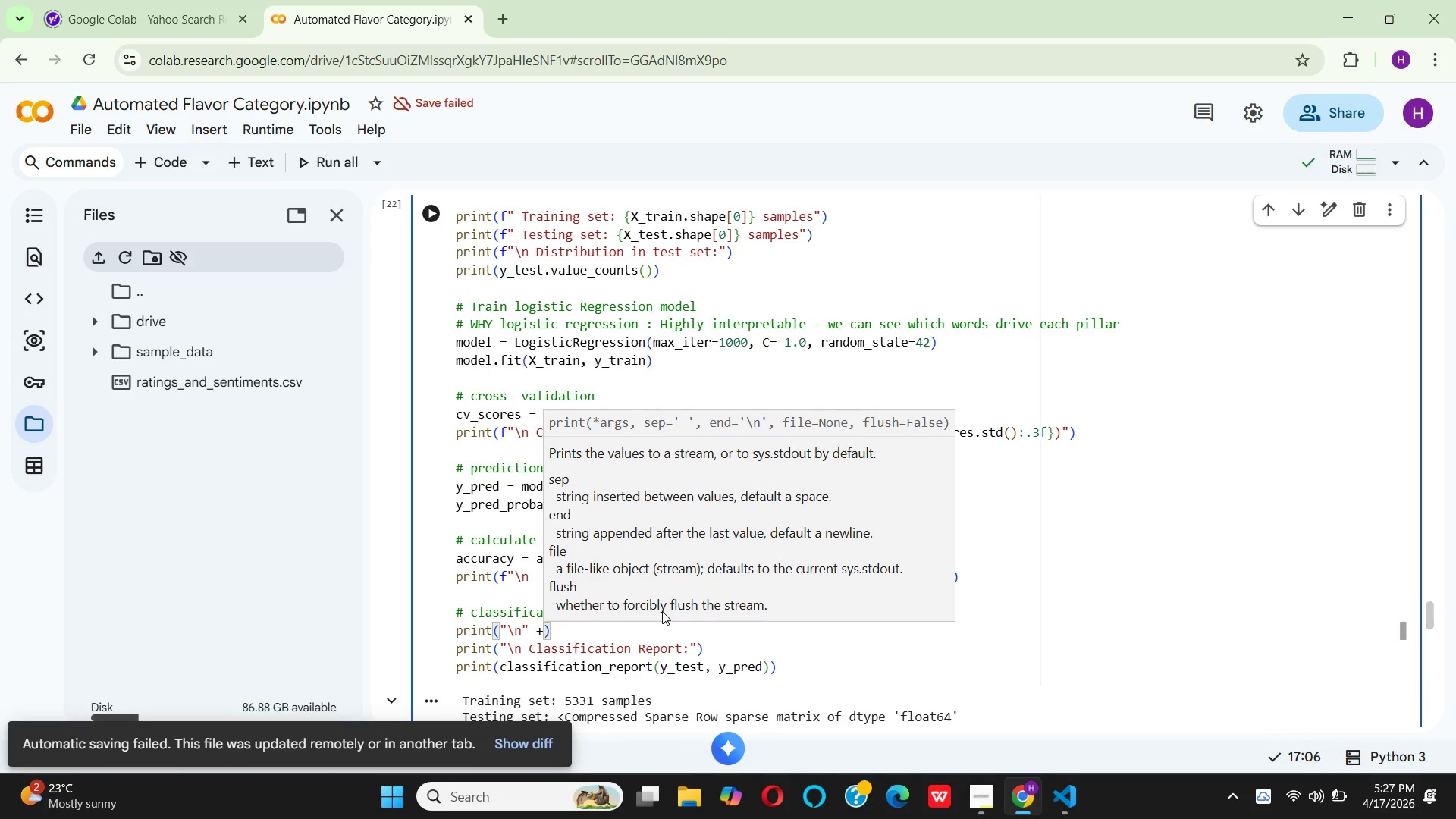 
key(Shift+Quote)
 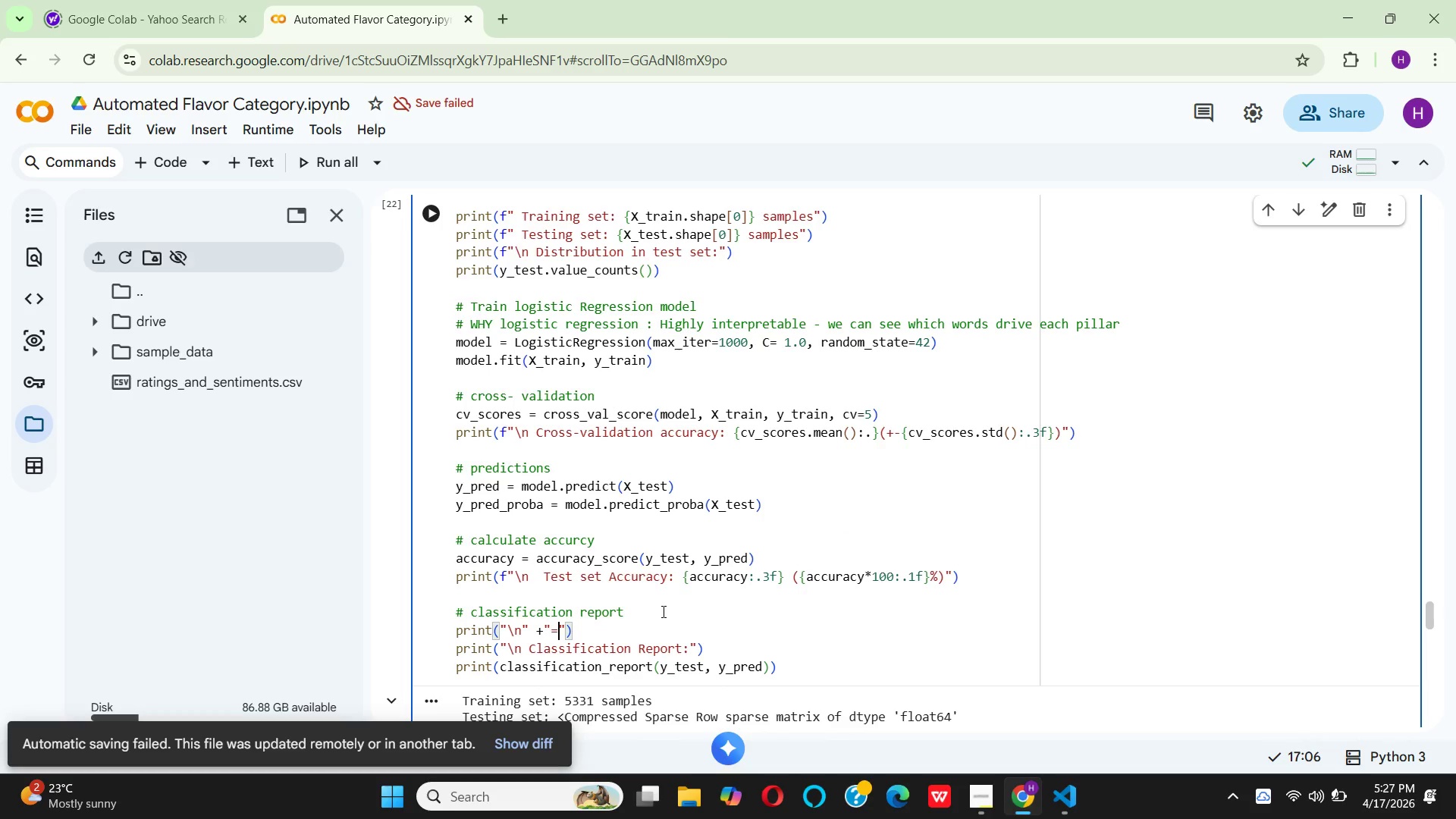 
key(Equal)
 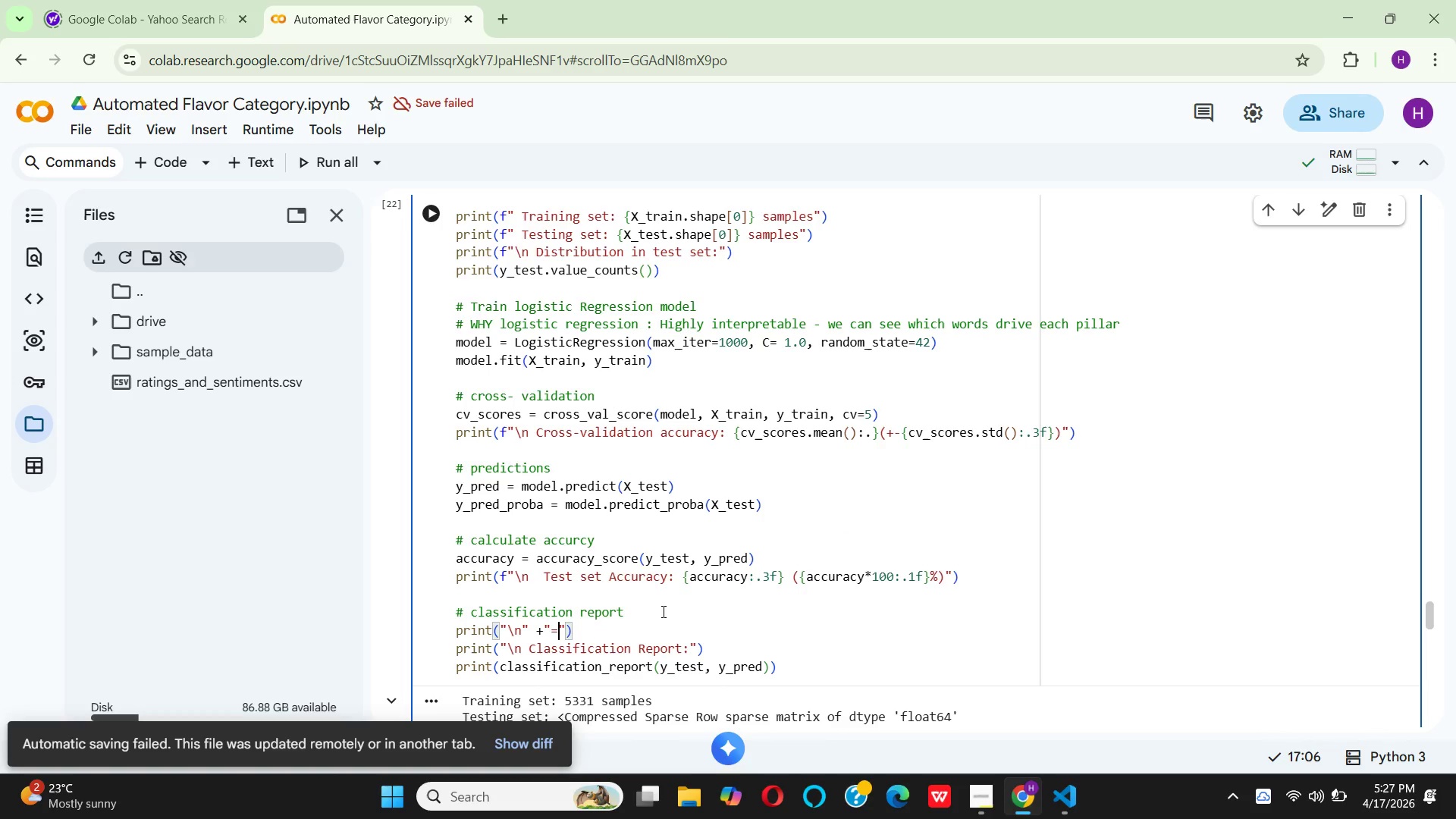 
key(ArrowRight)
 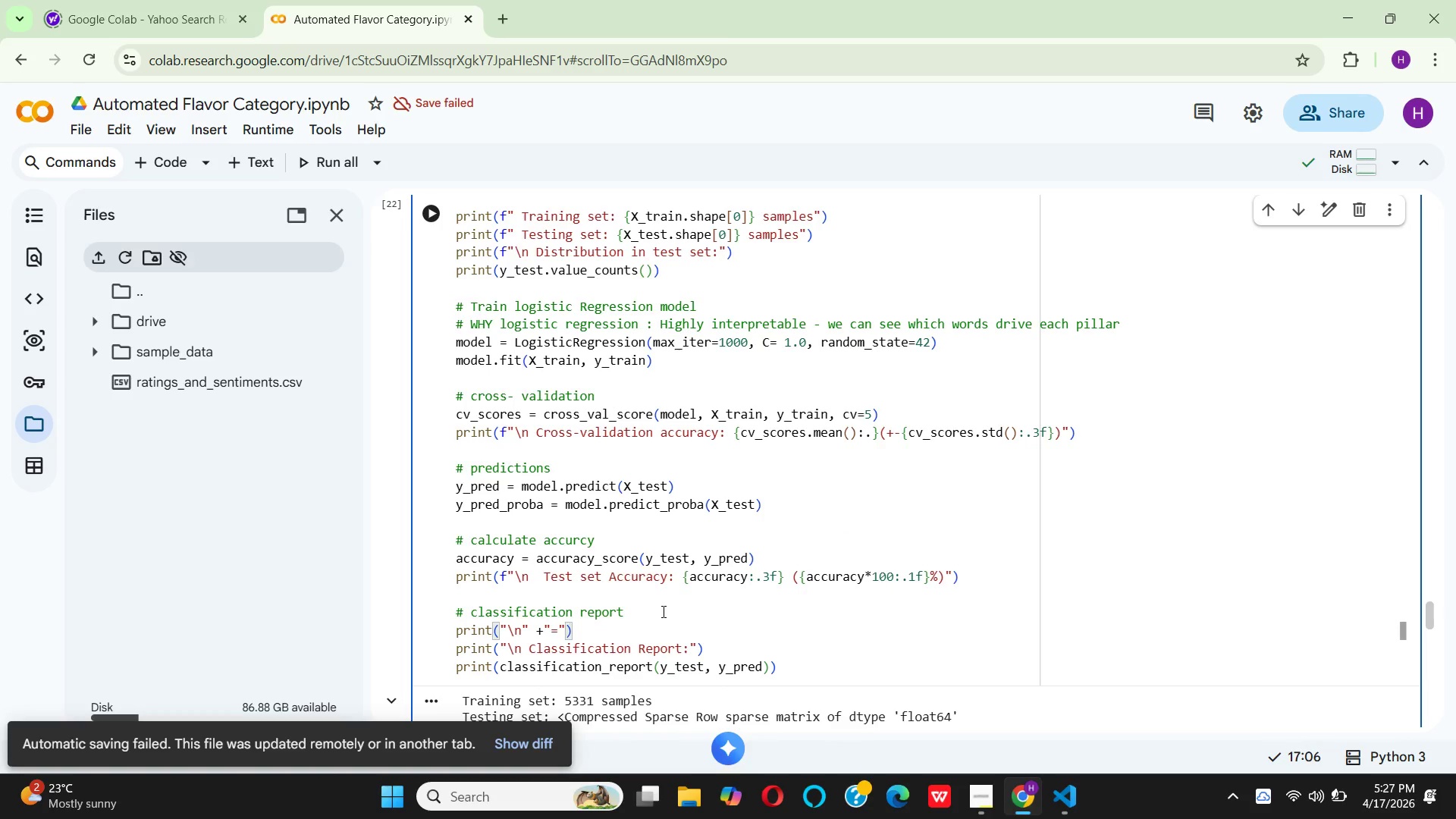 
type(*60)
 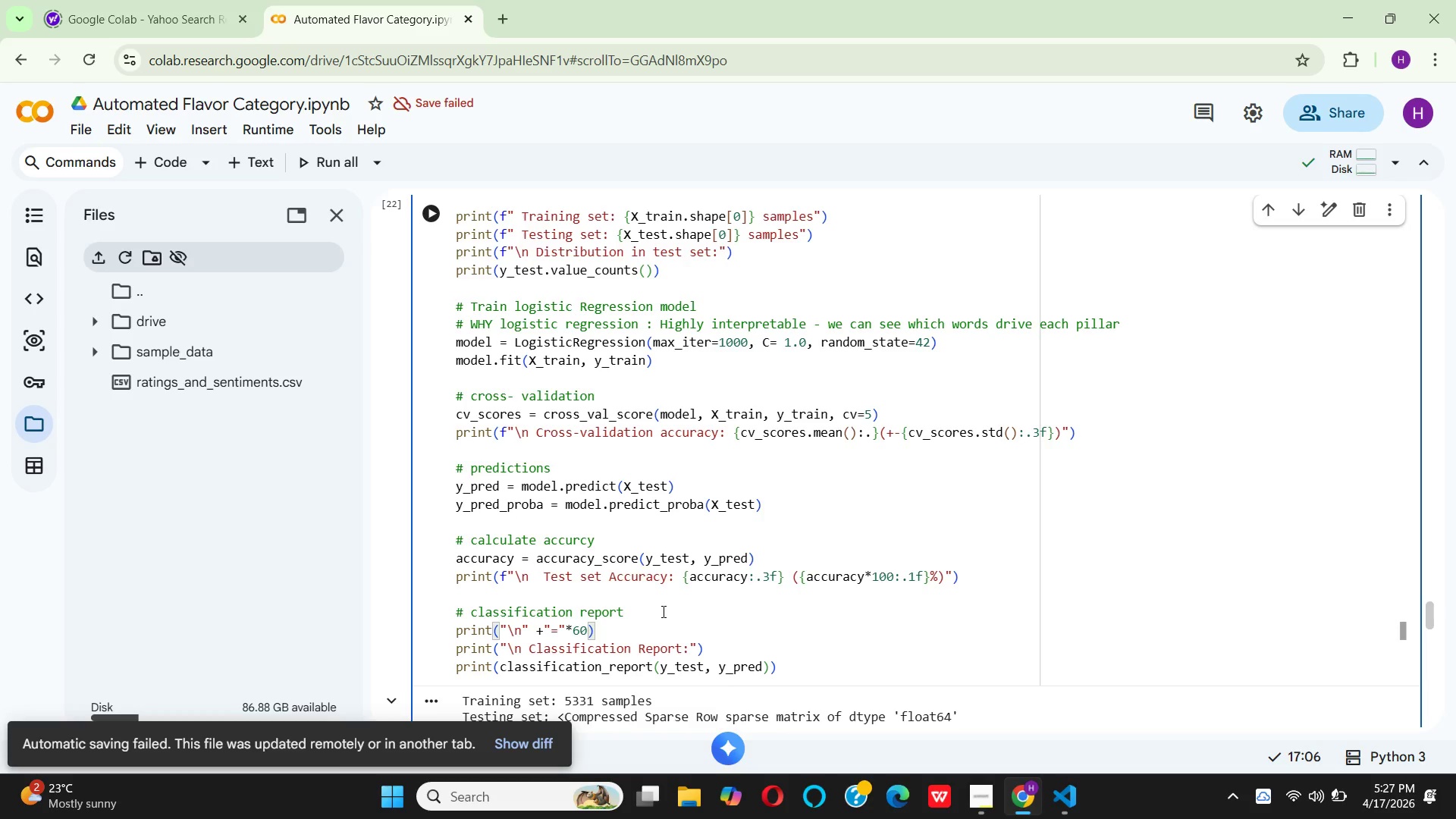 
key(ArrowRight)
 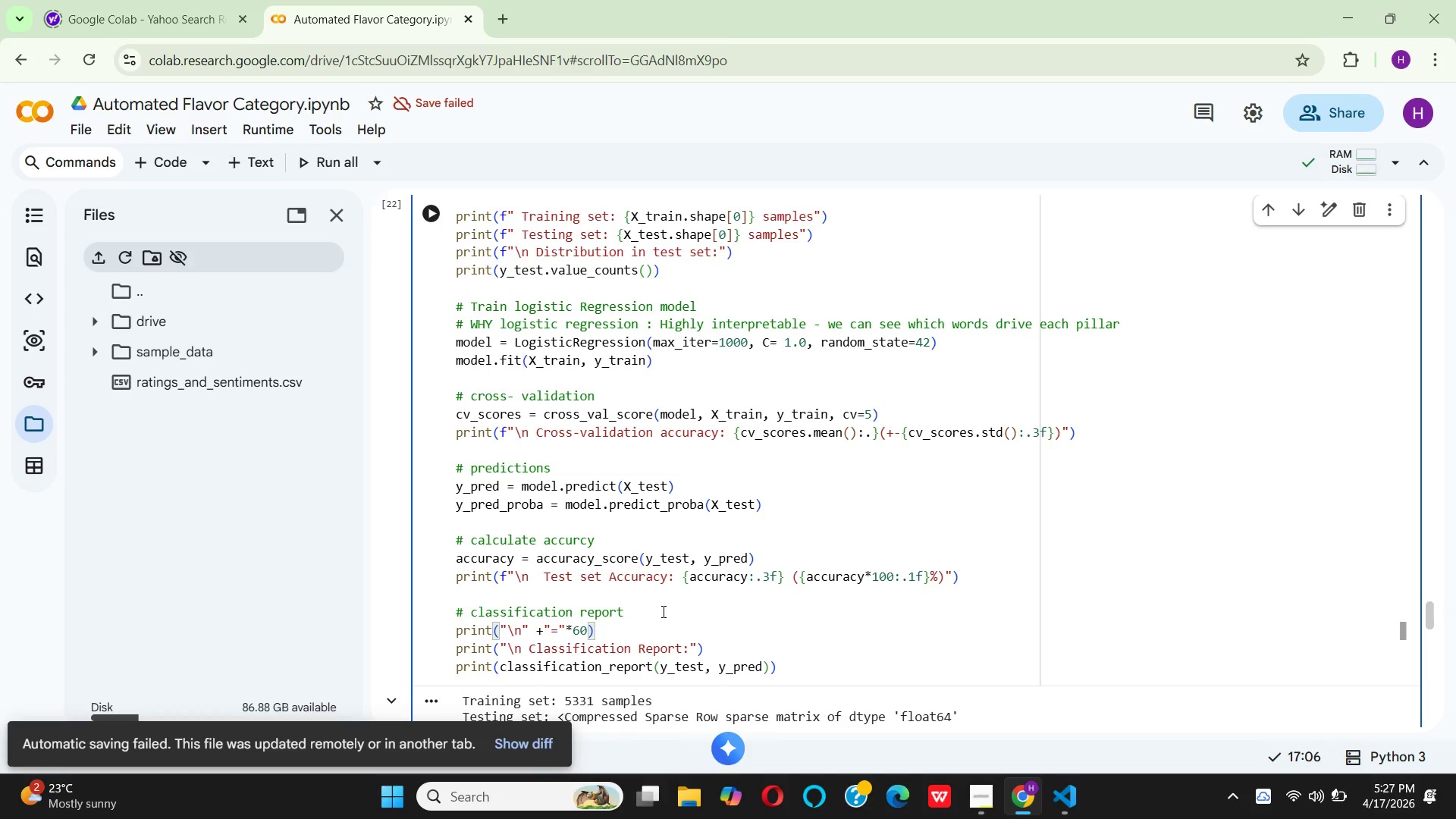 
key(ArrowRight)
 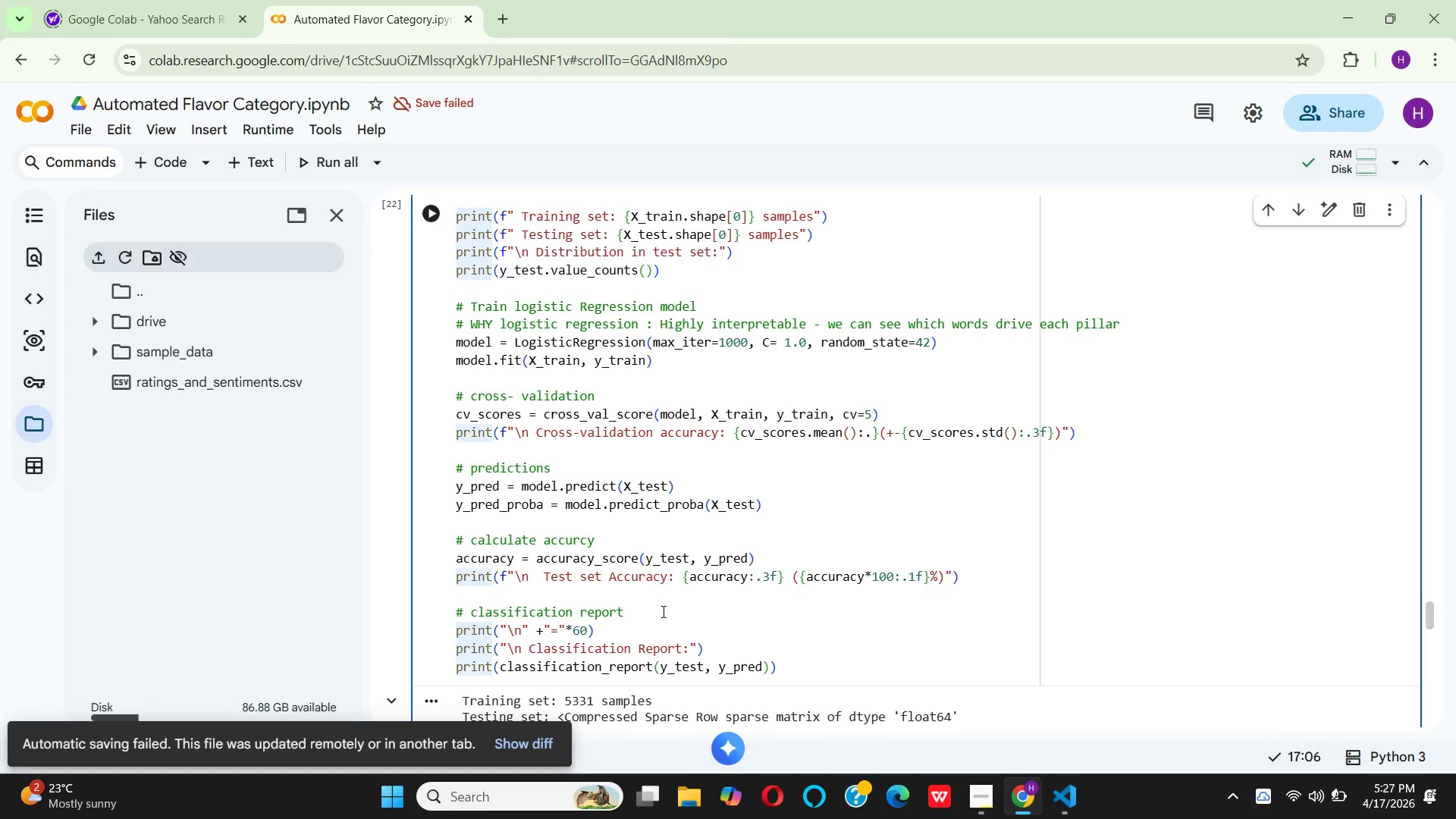 
wait(13.53)
 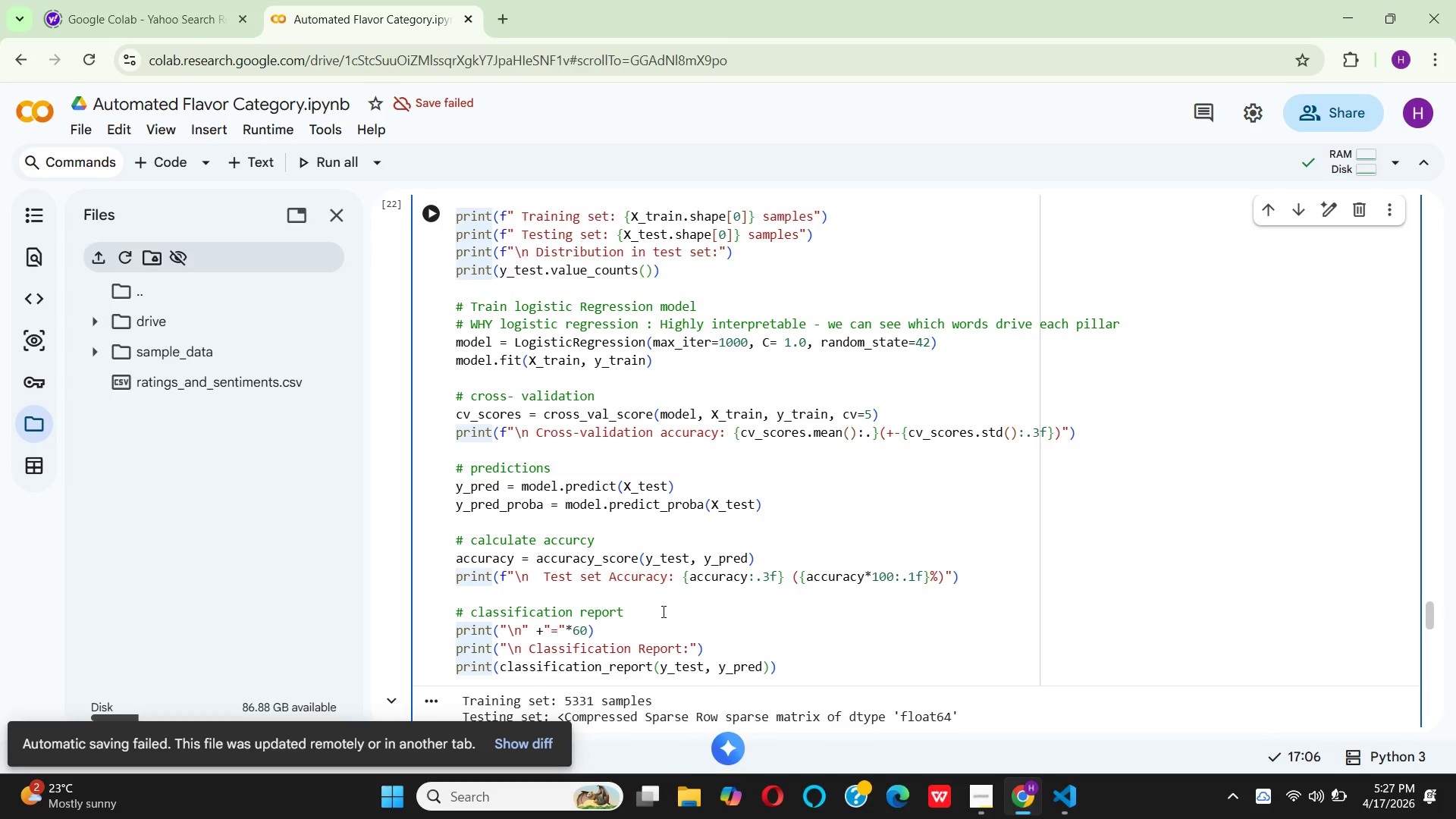 
left_click([646, 624])
 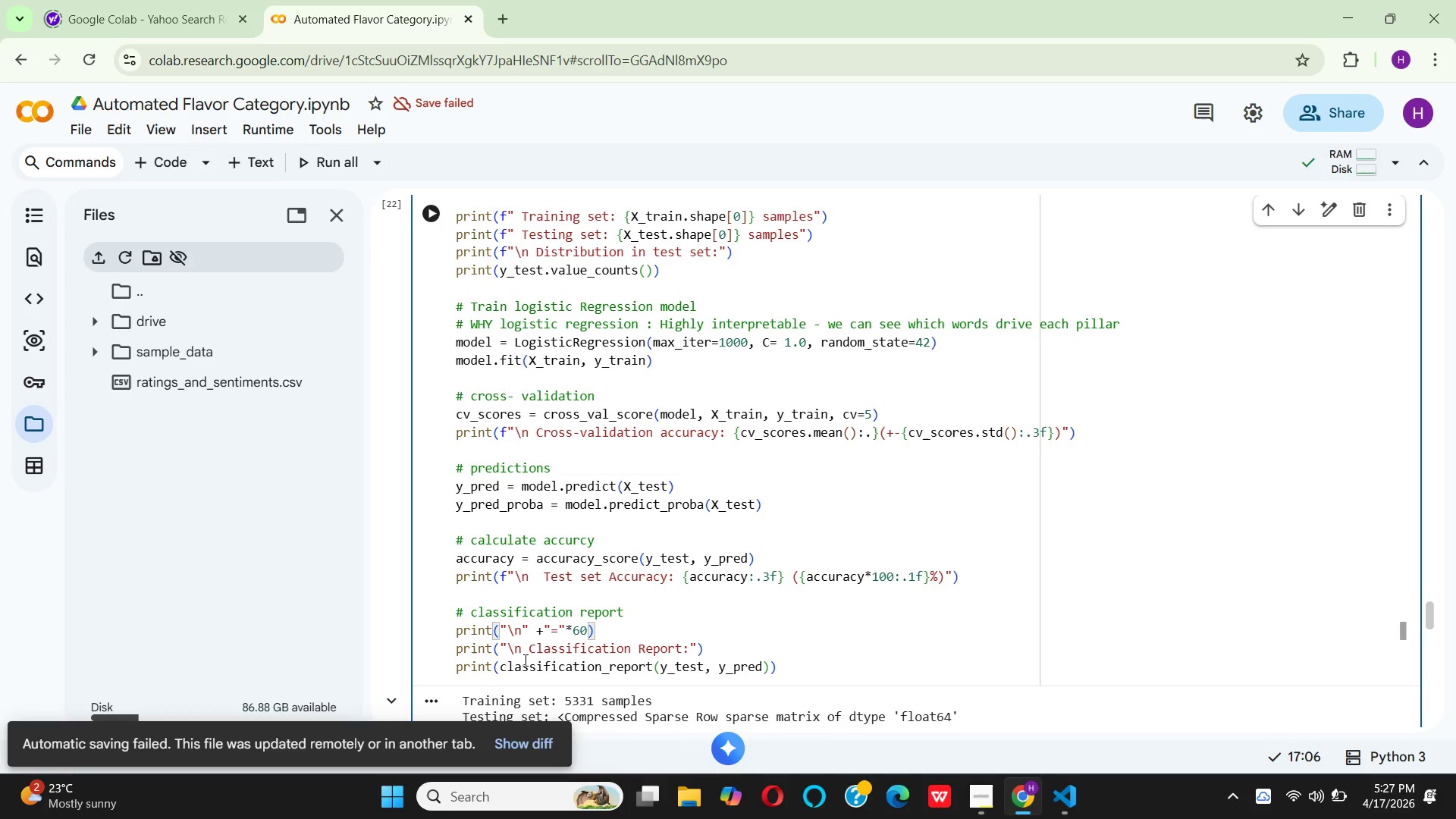 
mouse_move([538, 659])
 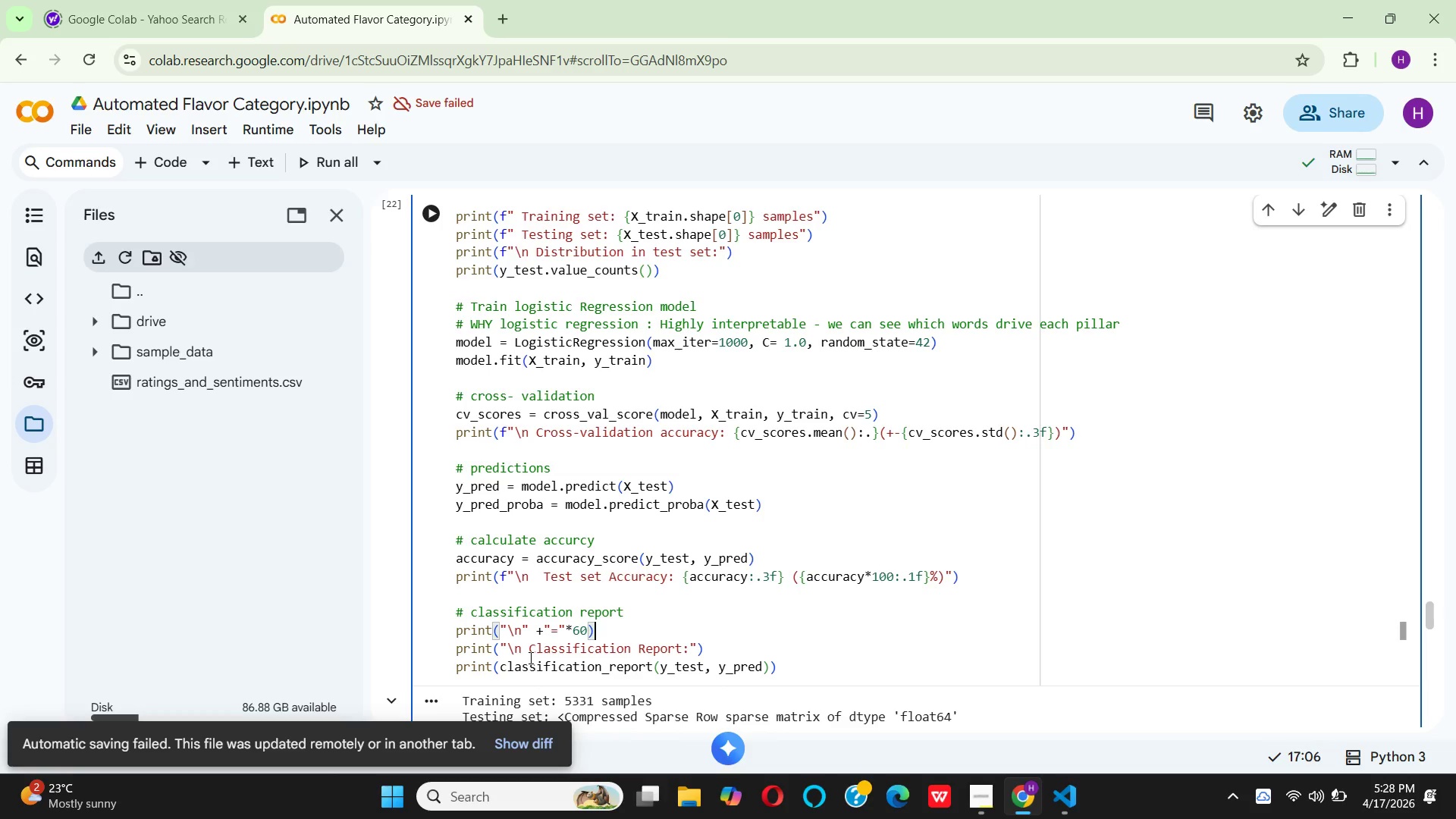 
wait(6.46)
 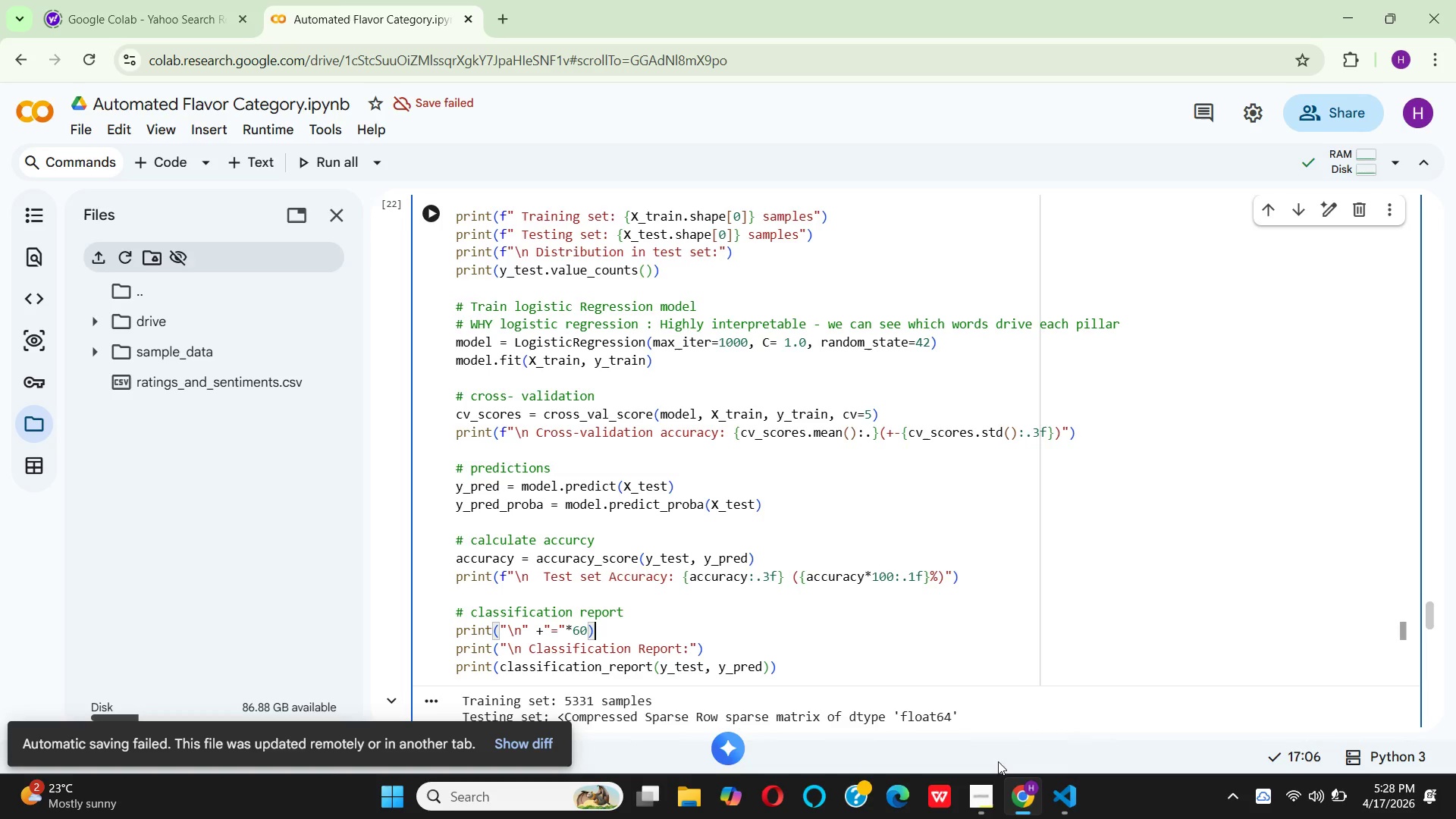 
hold_key(key=Backspace, duration=0.31)
 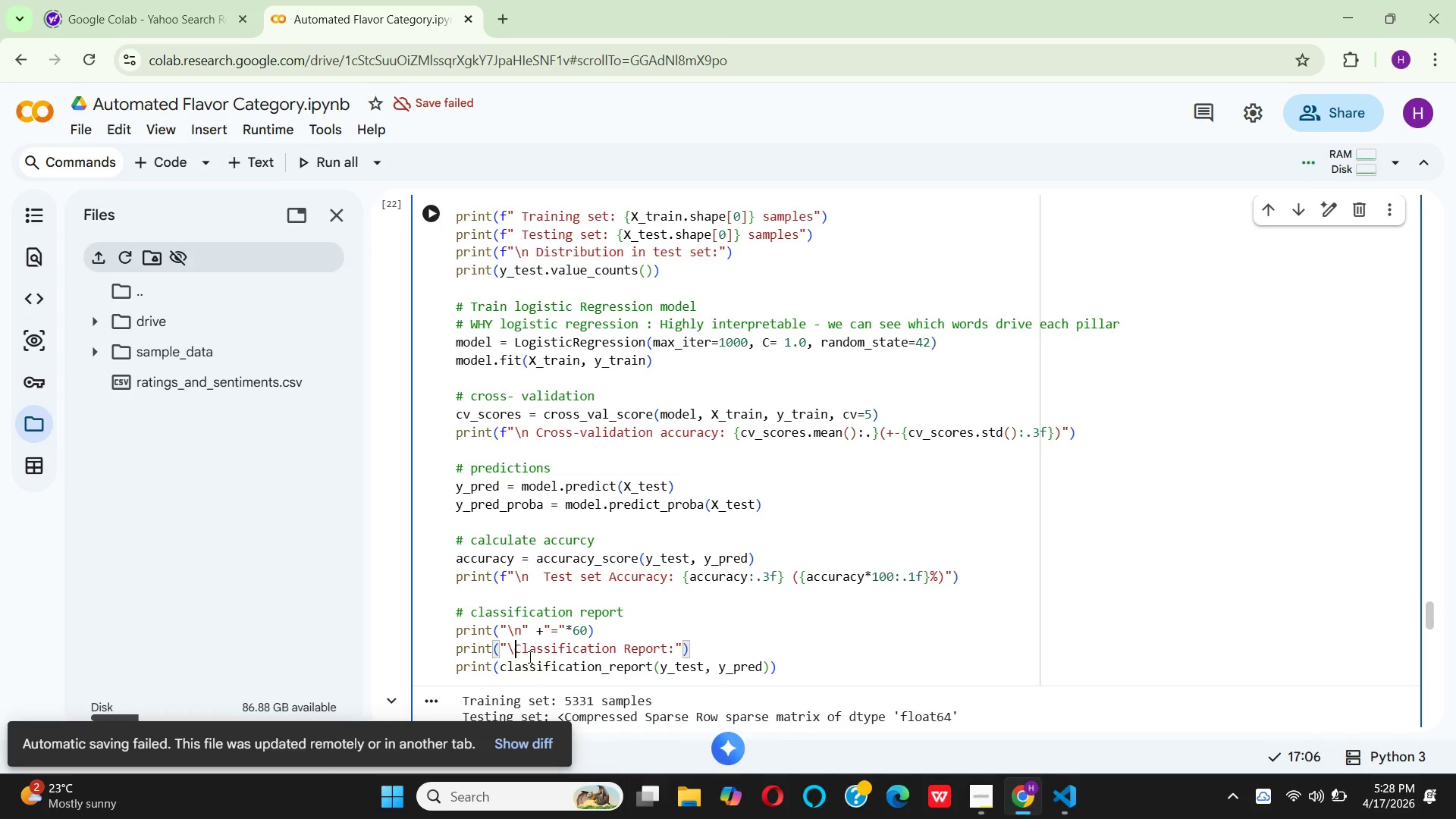 
key(Backspace)
 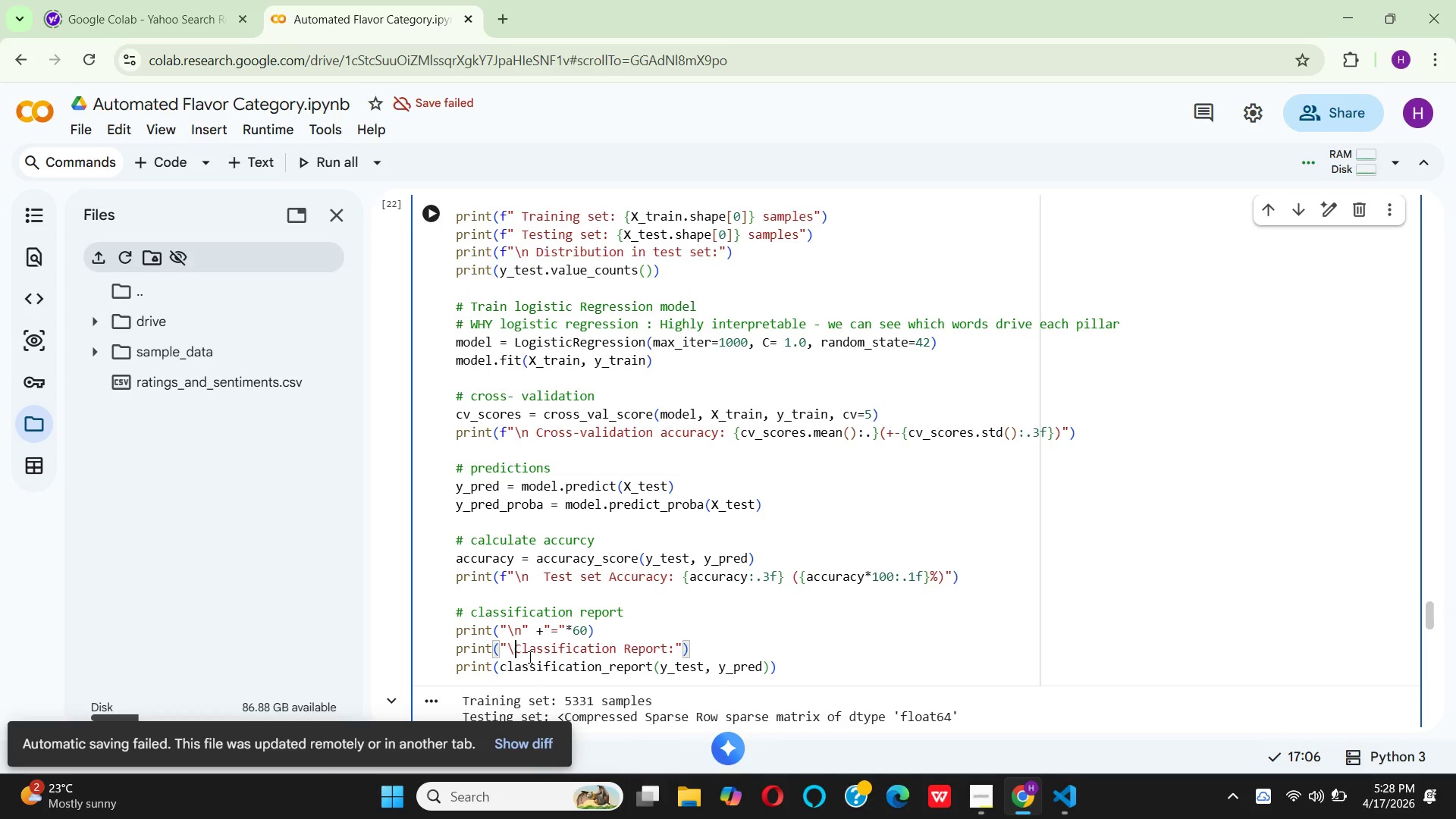 
key(Backspace)
 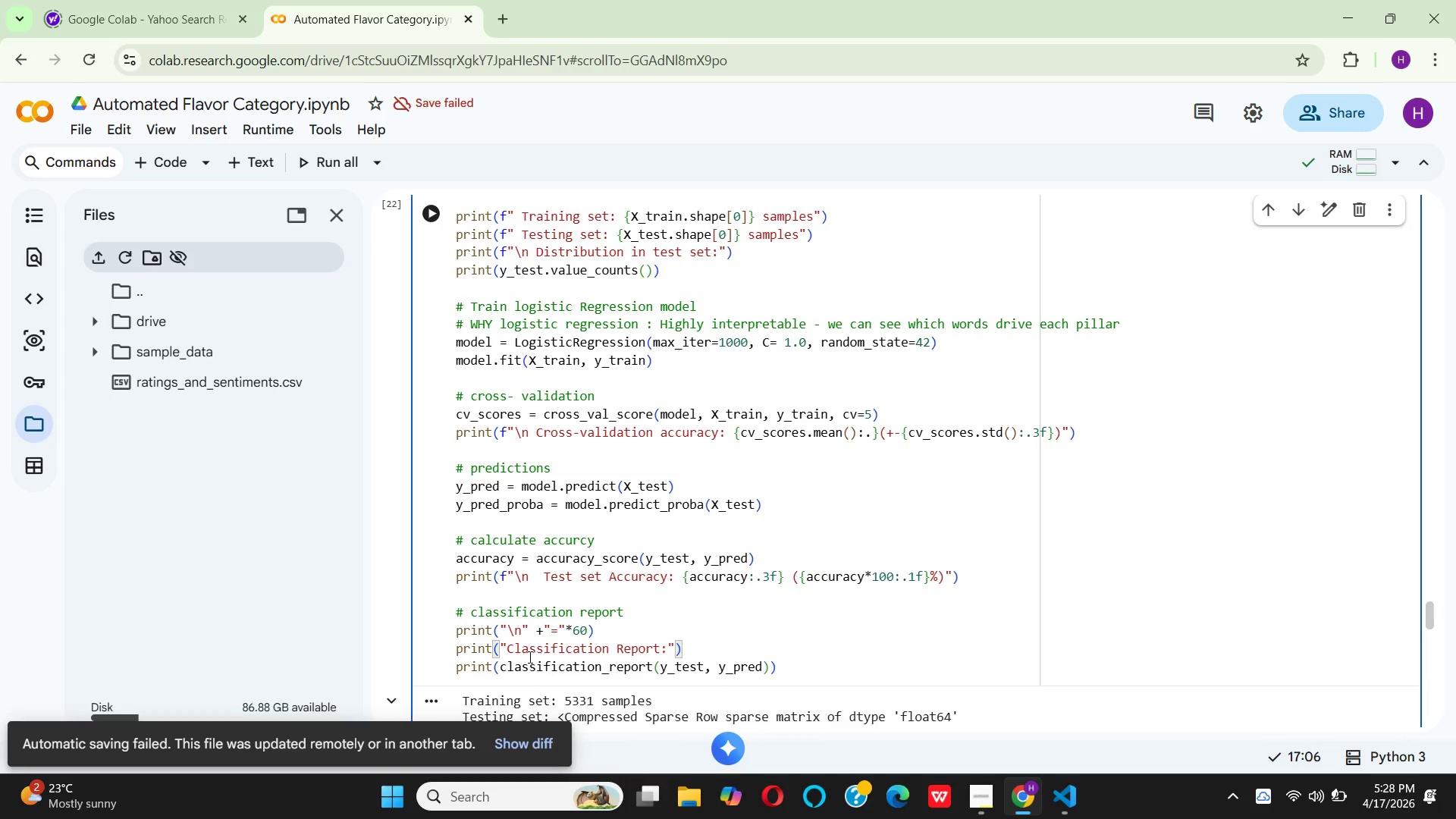 
key(Space)
 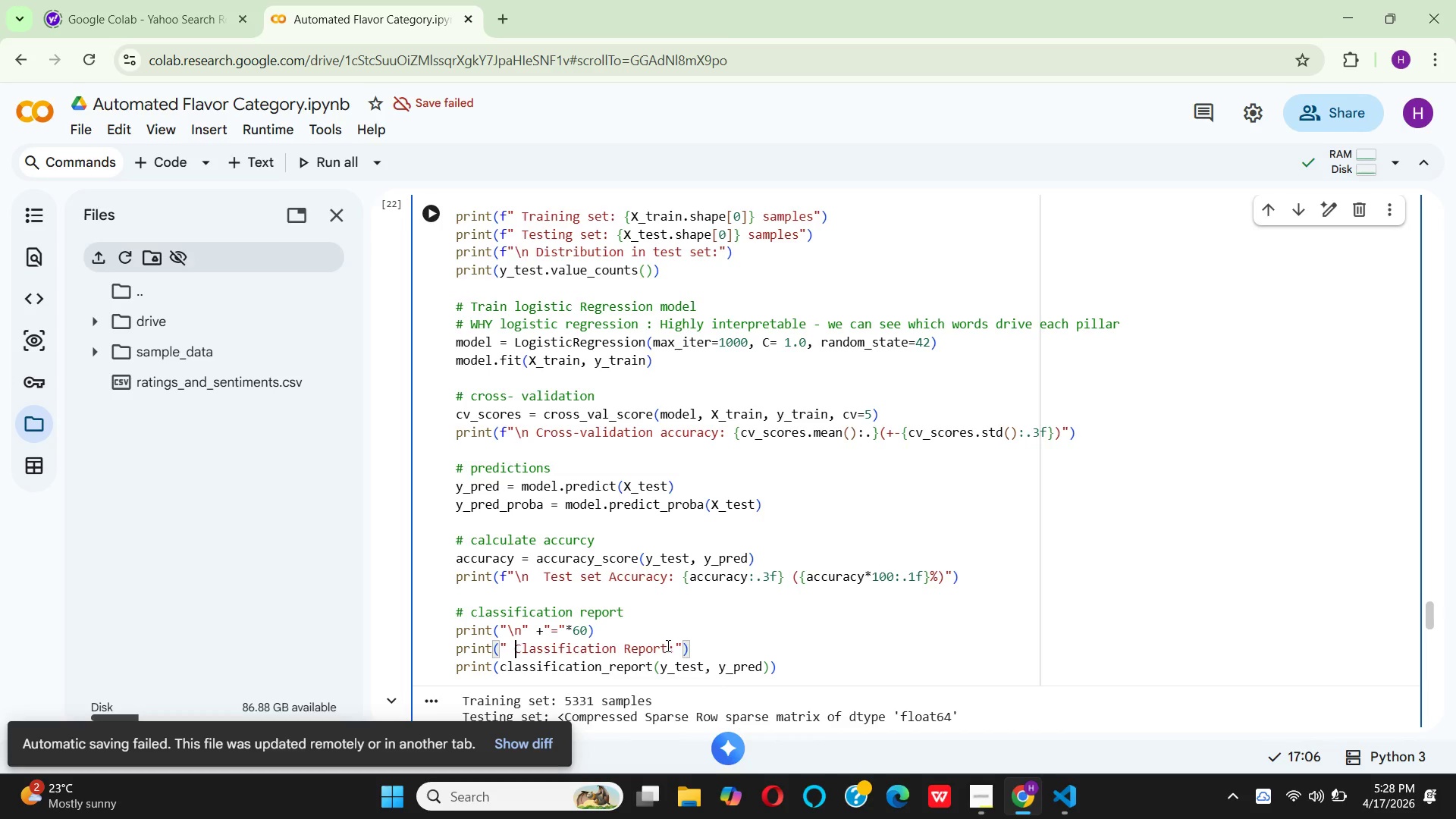 
wait(5.2)
 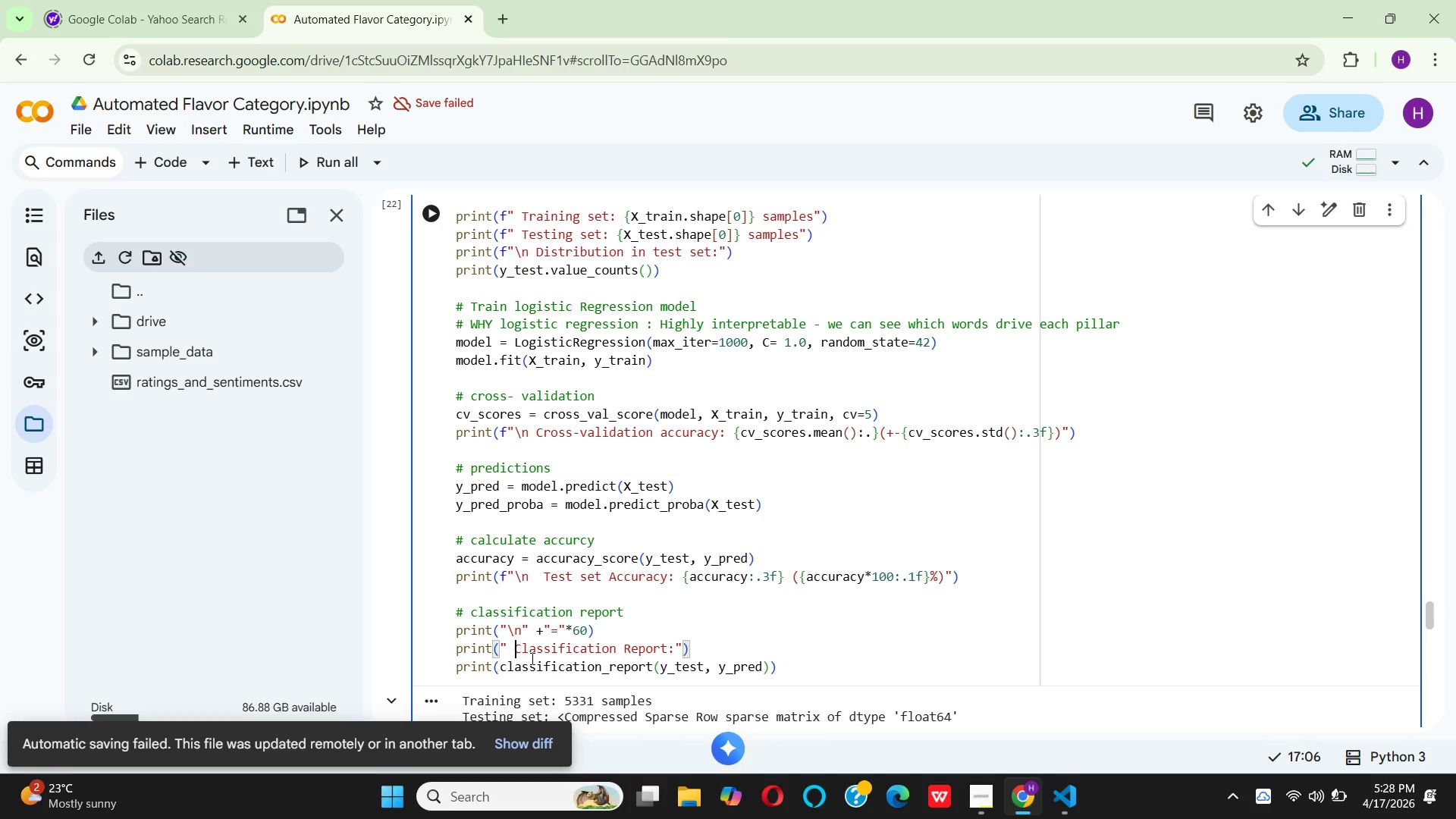 
left_click([678, 648])
 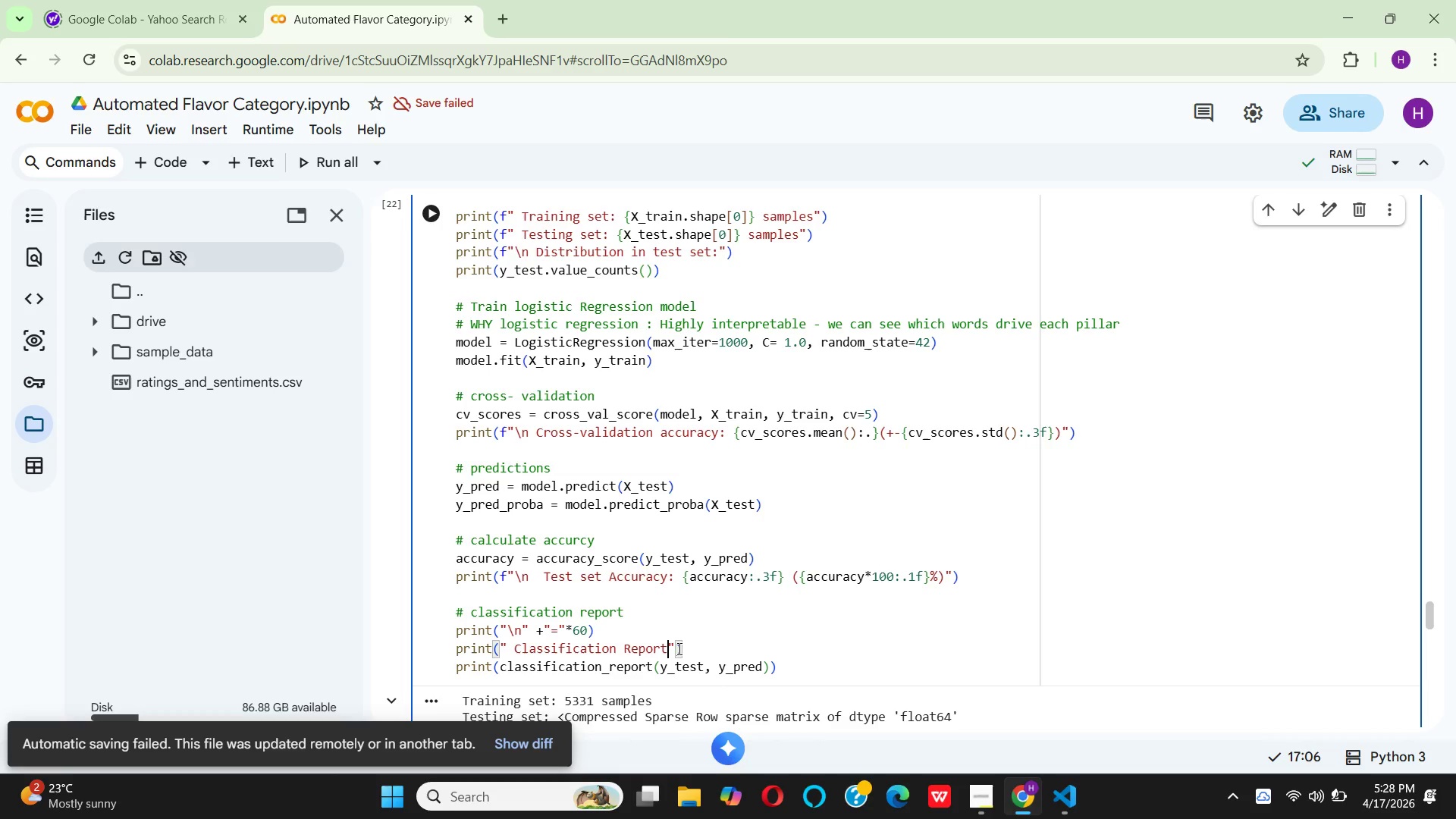 
key(Backspace)
 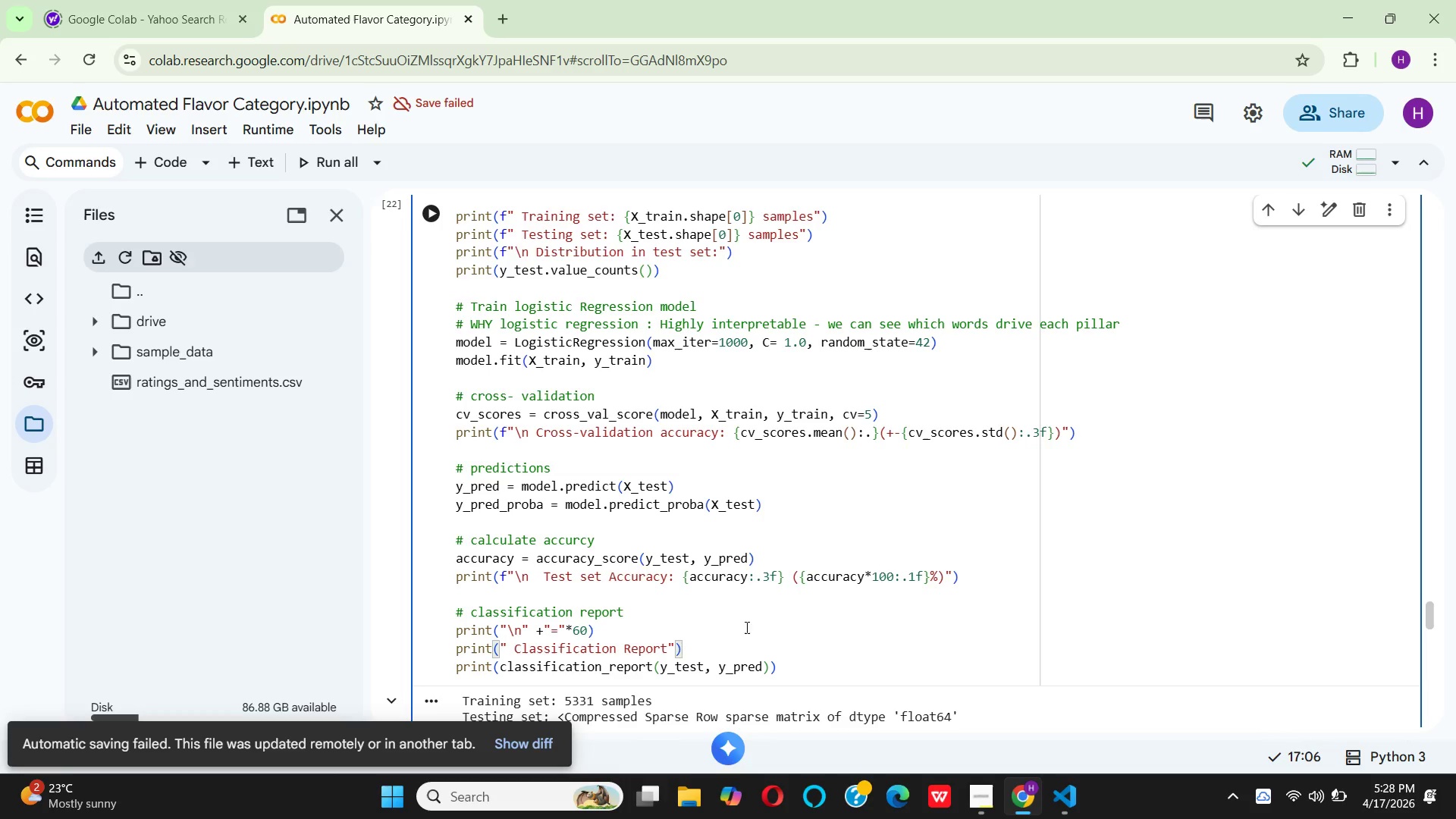 
left_click([723, 642])
 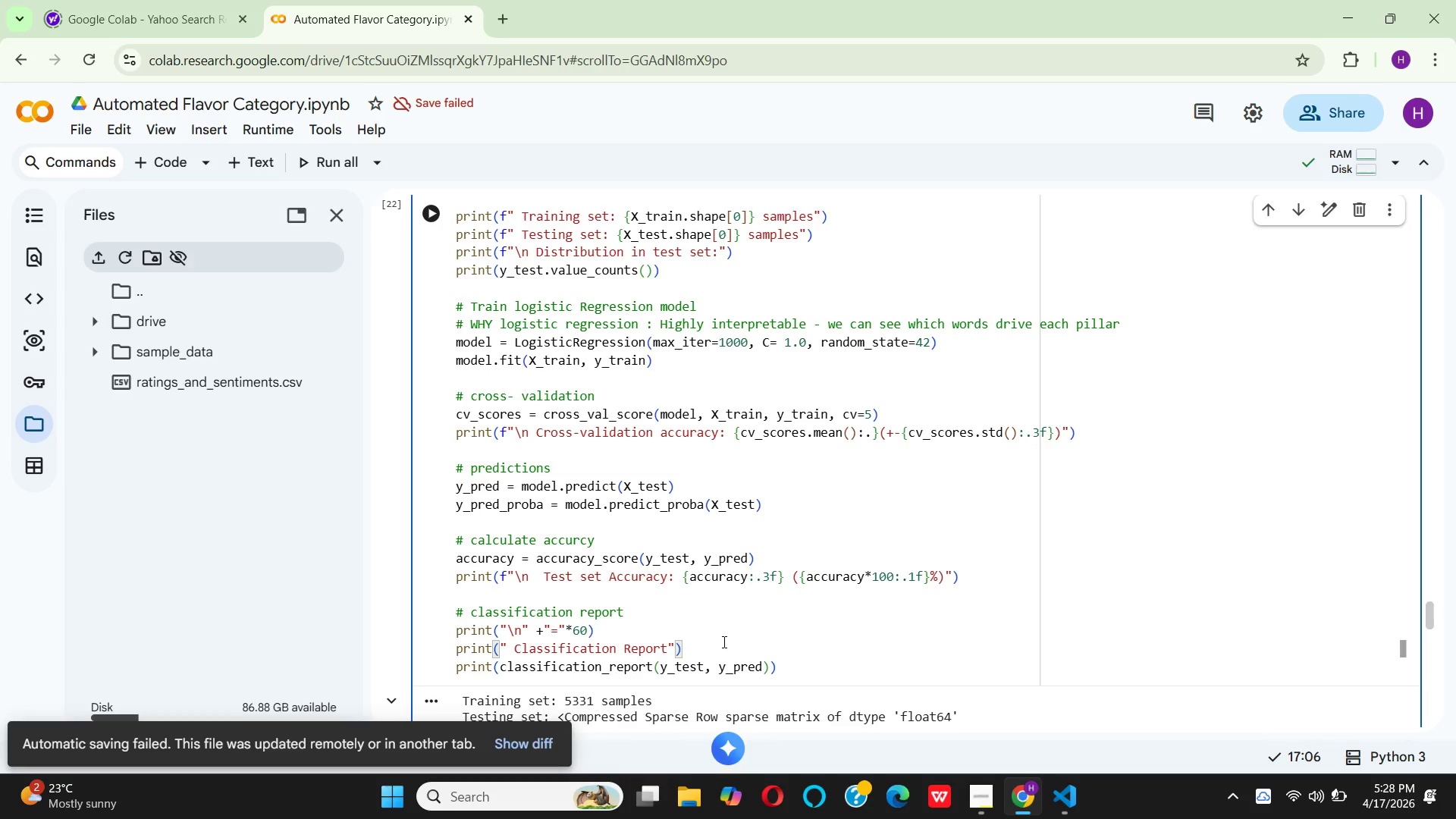 
wait(5.06)
 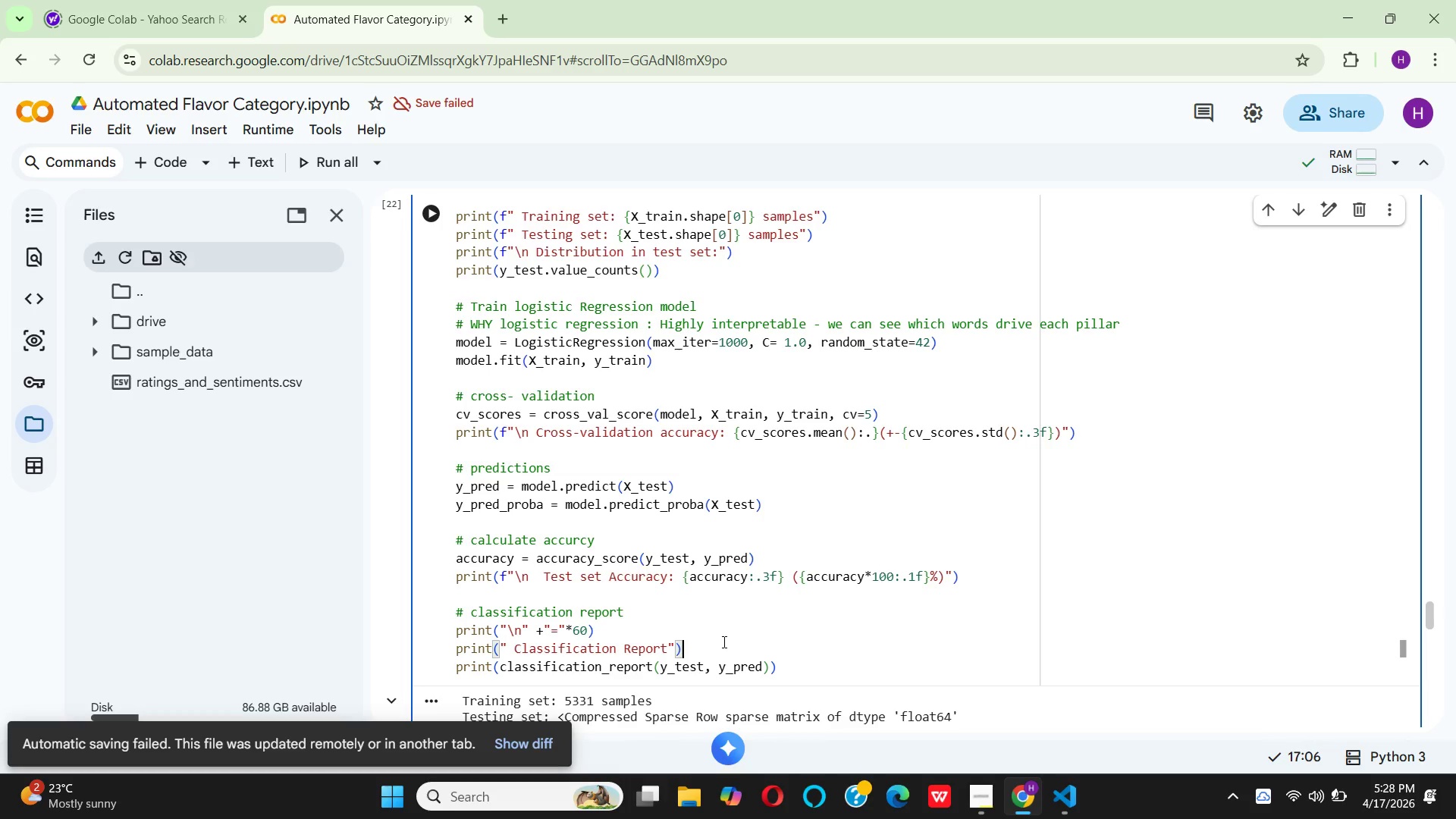 
key(Enter)
 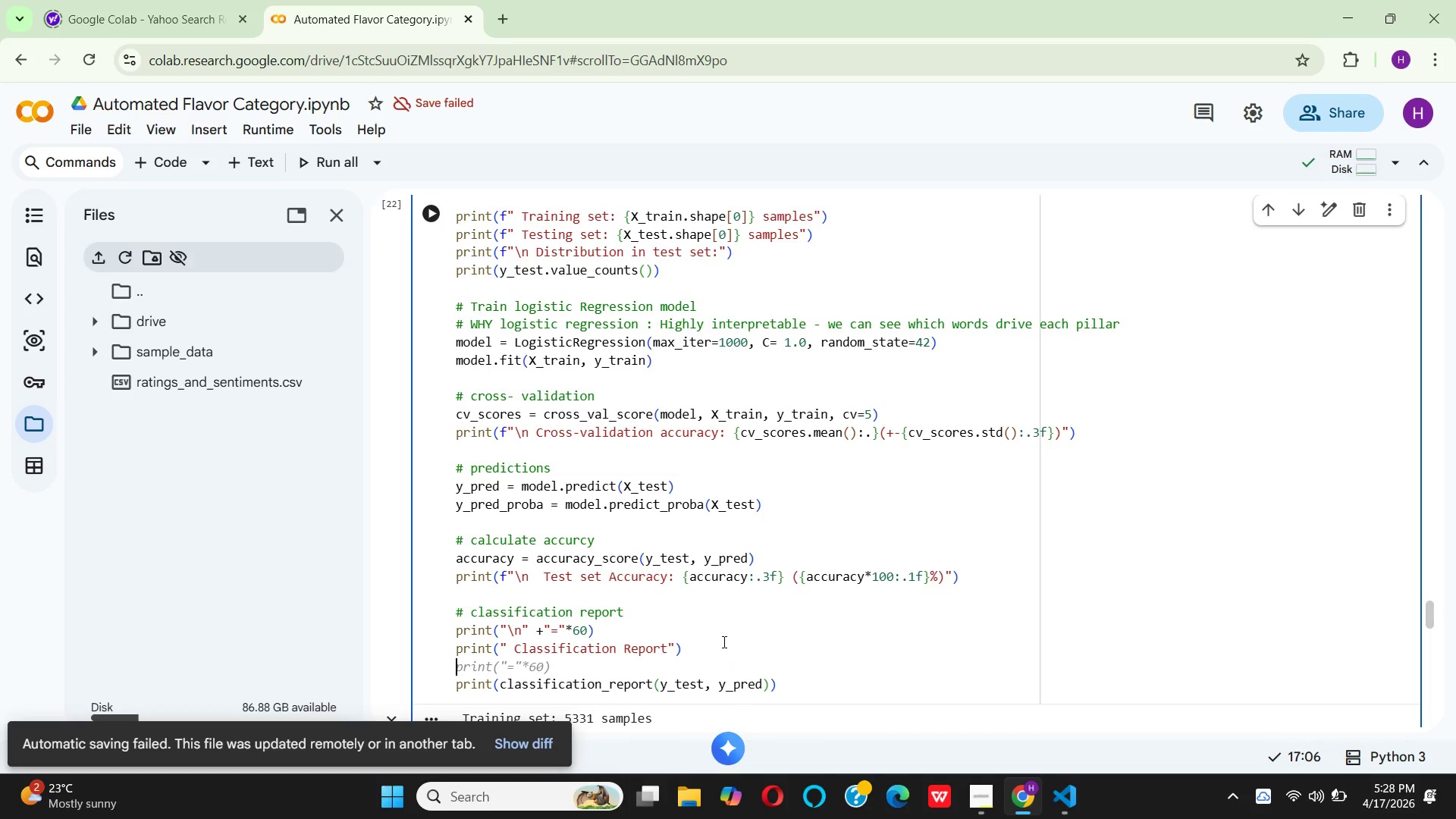 
type(print()
 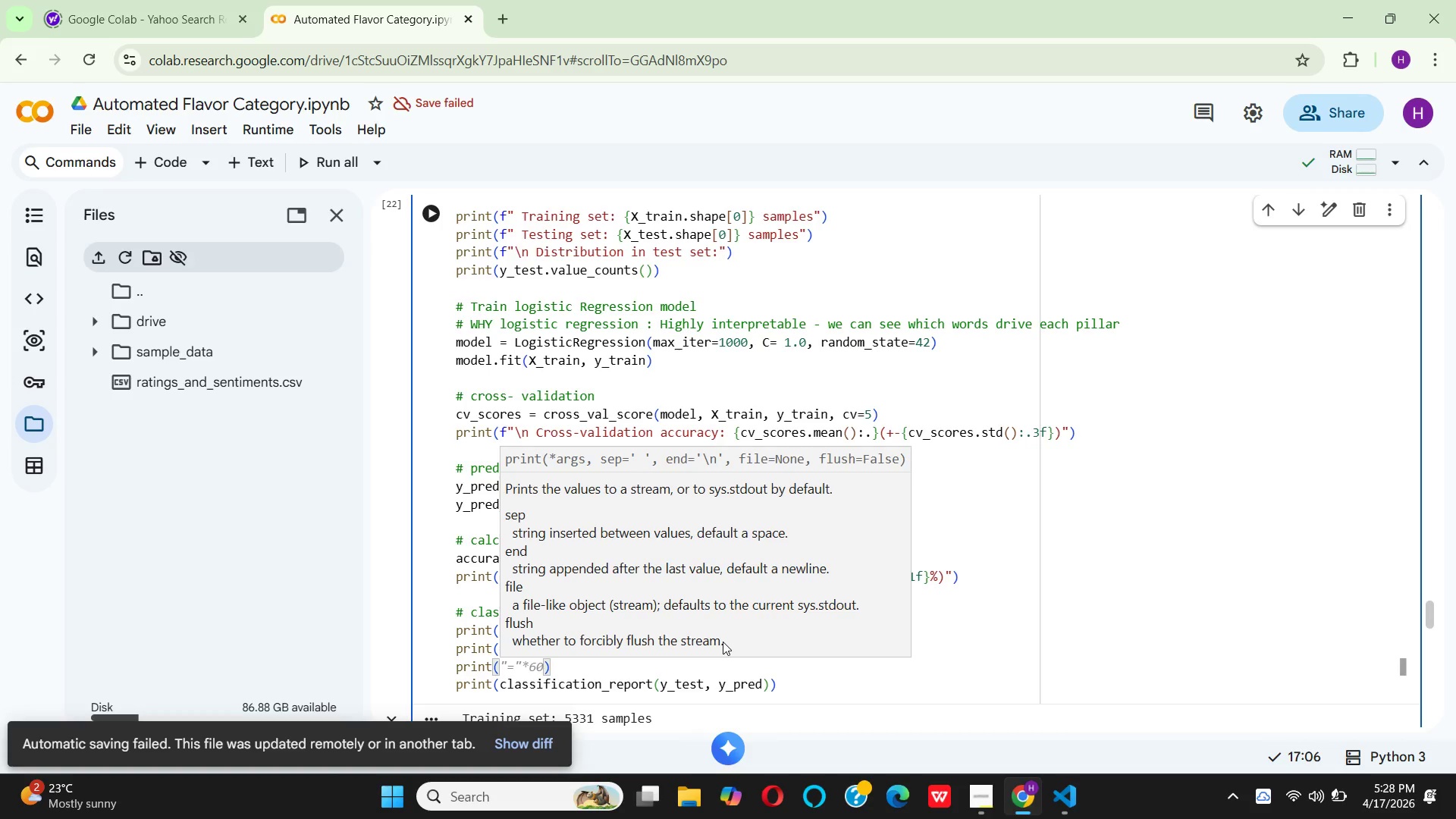 
key(Shift+Quote)
 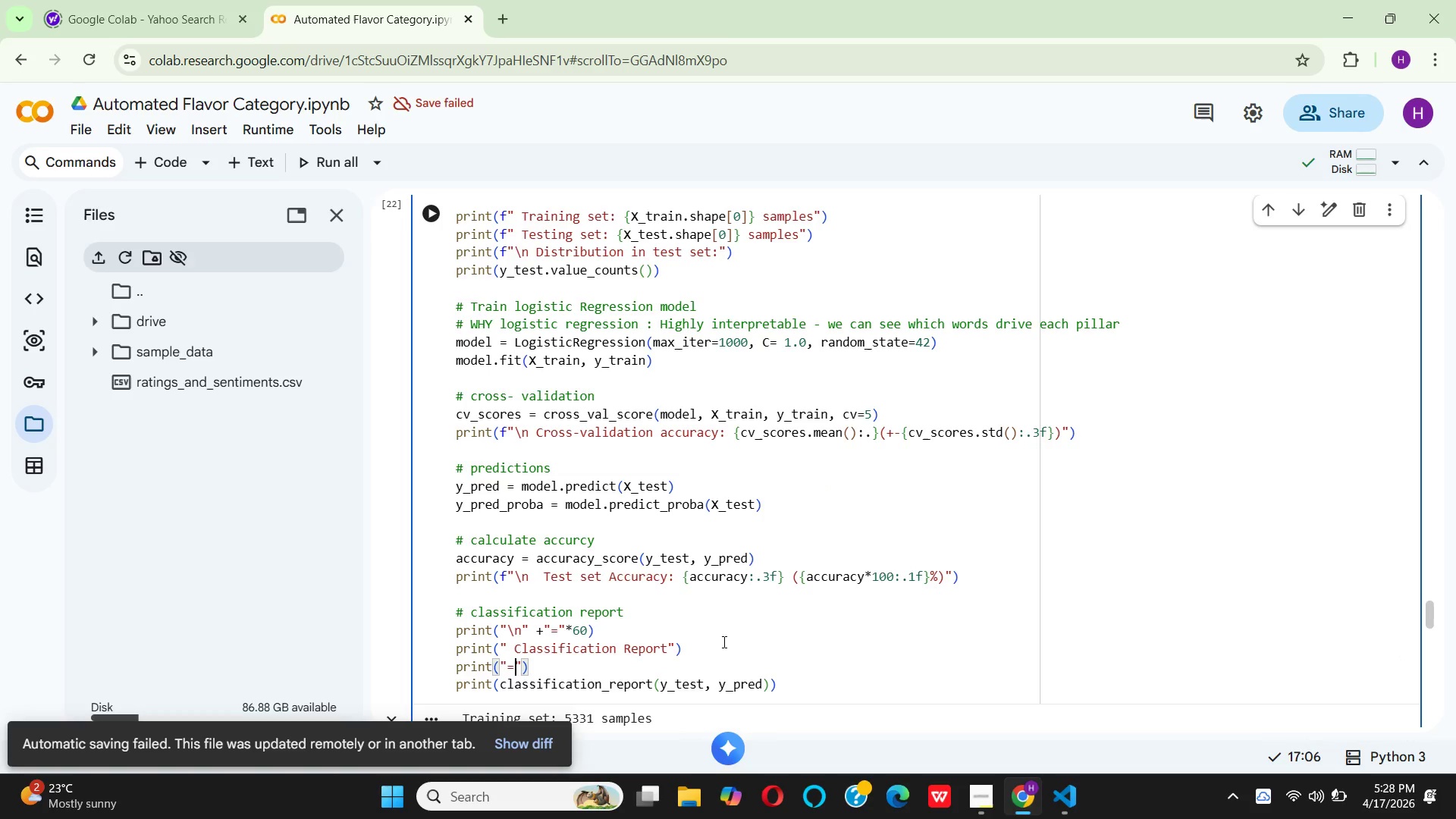 
key(Equal)
 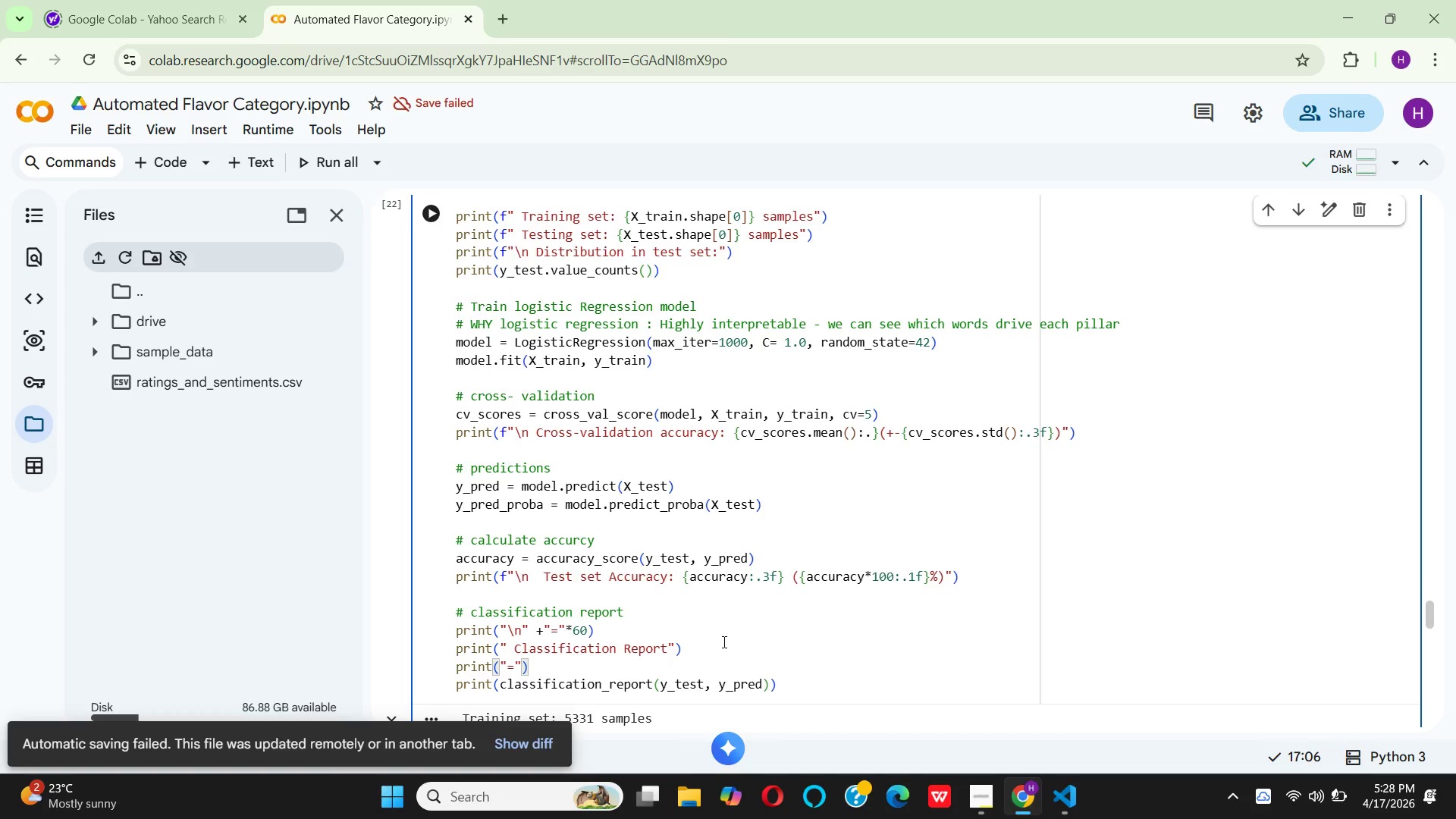 
key(ArrowRight)
 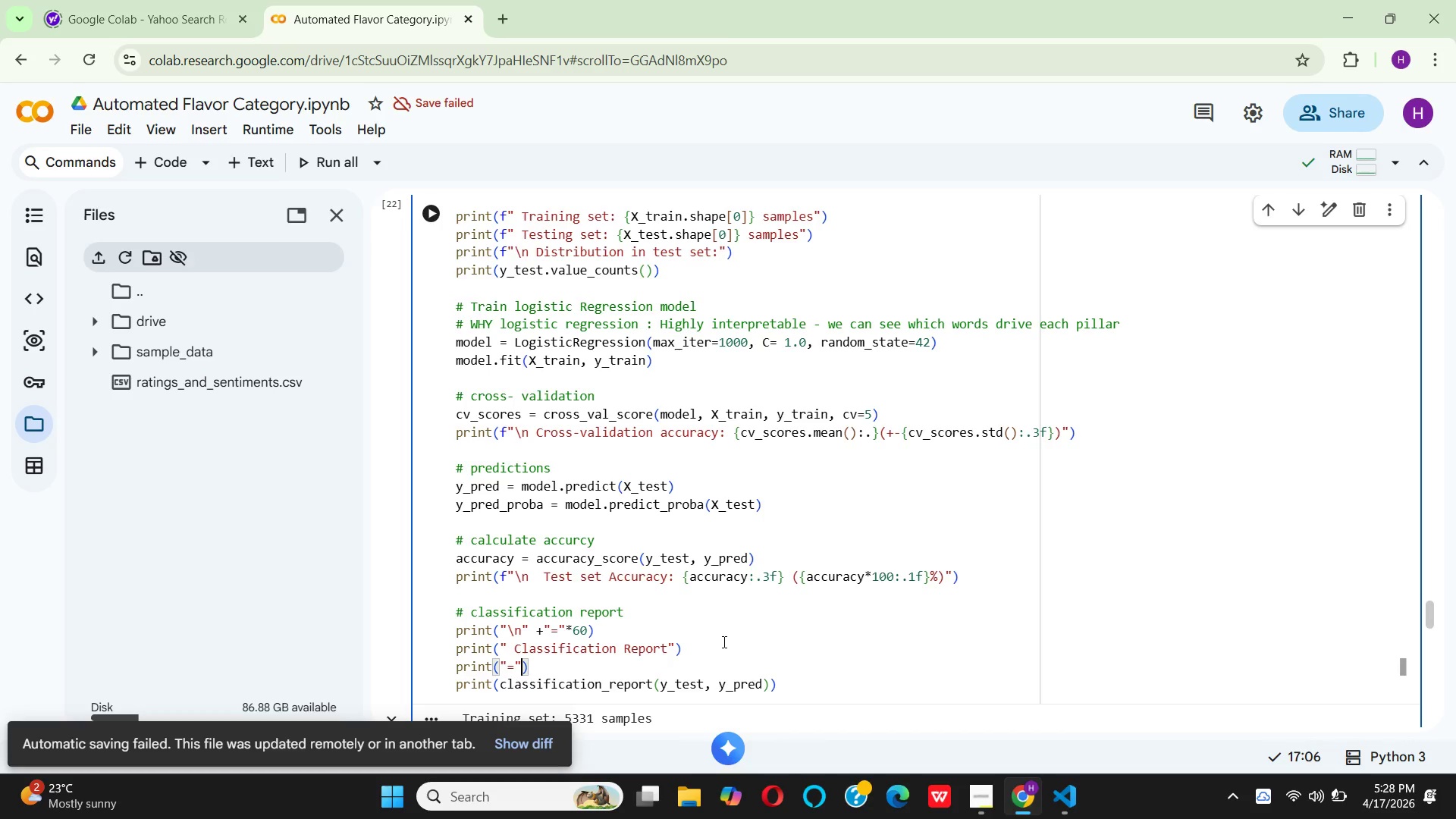 
type(*60)
 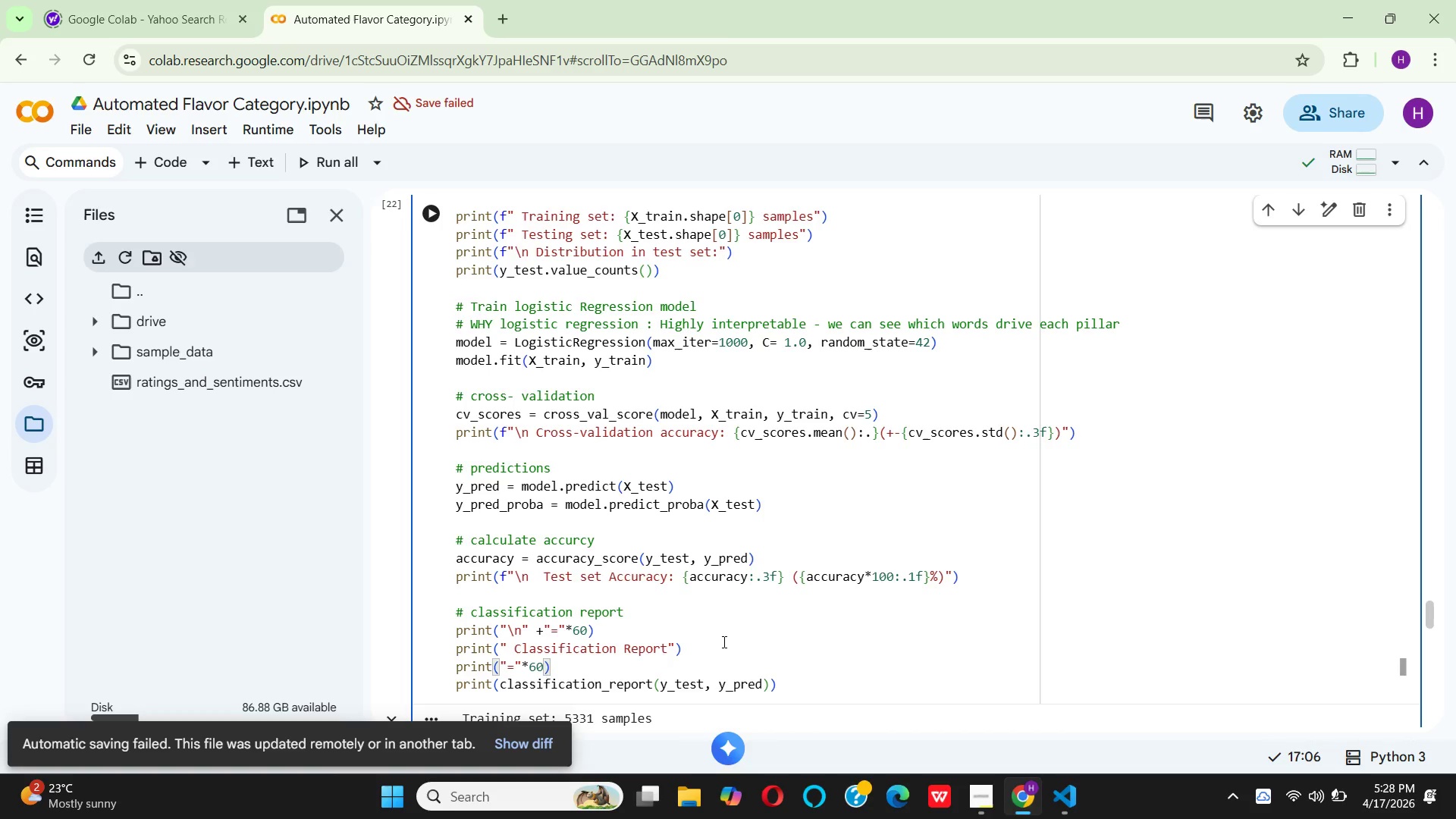 
key(ArrowRight)
 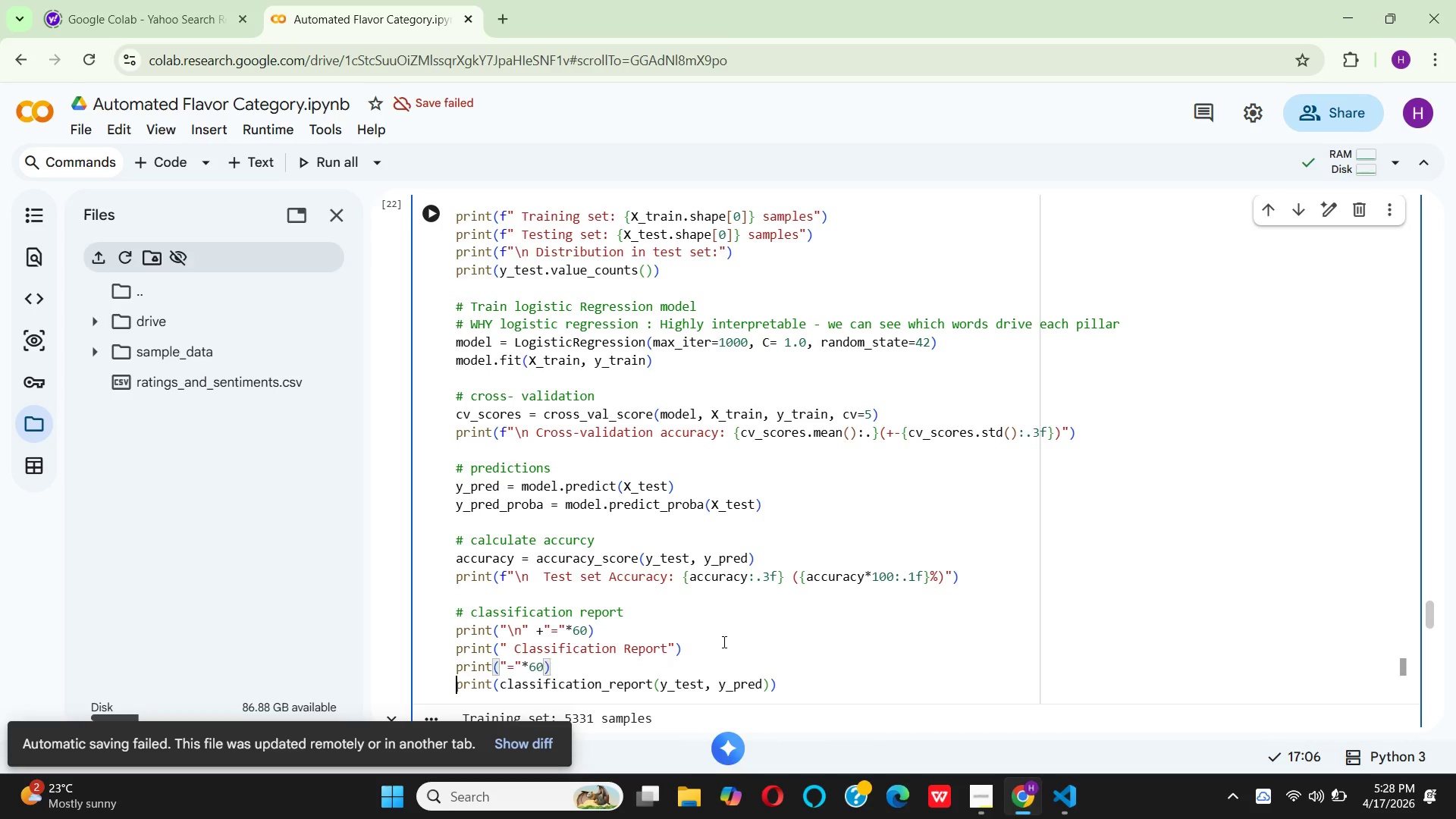 
key(ArrowRight)
 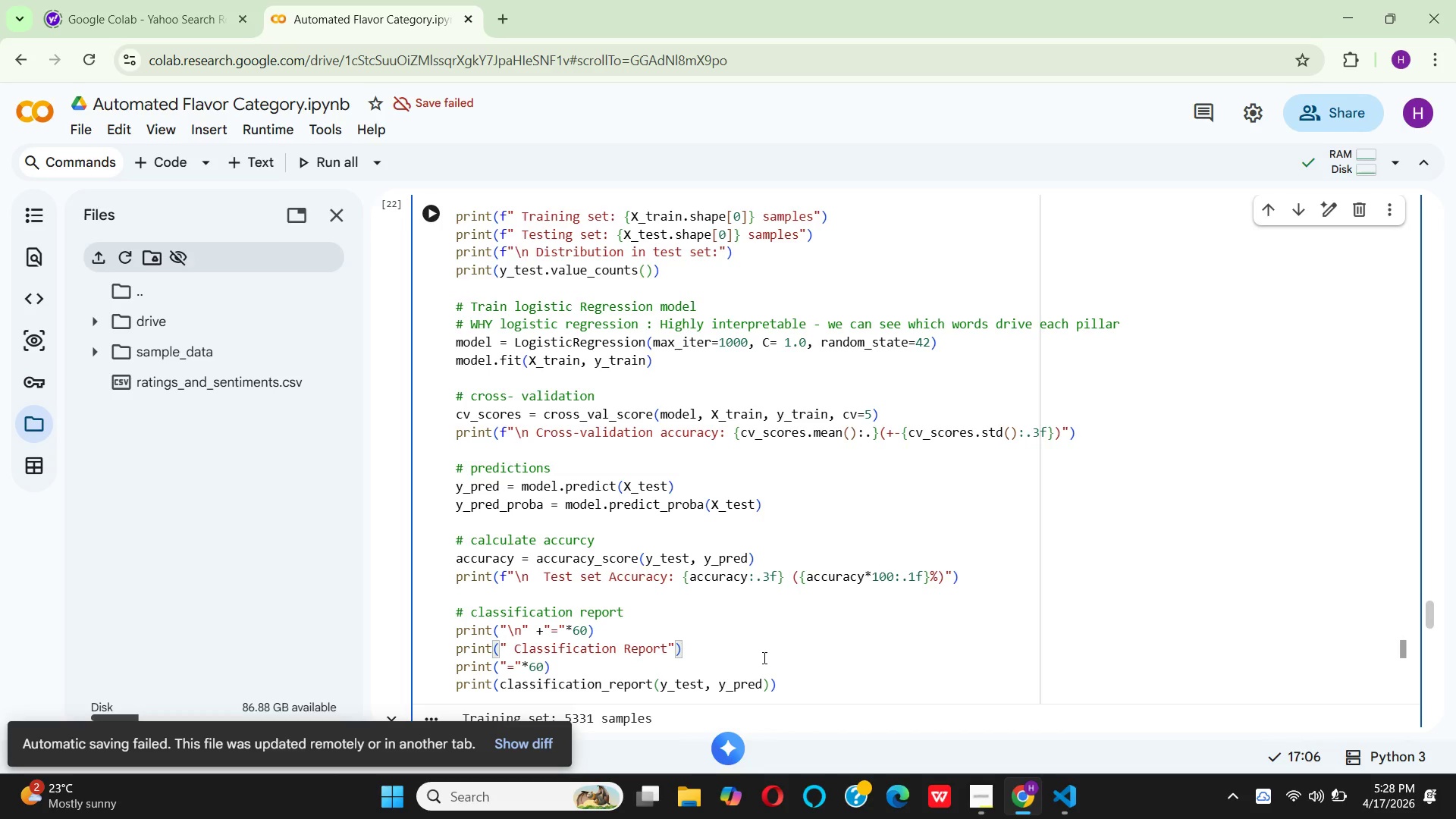 
wait(21.08)
 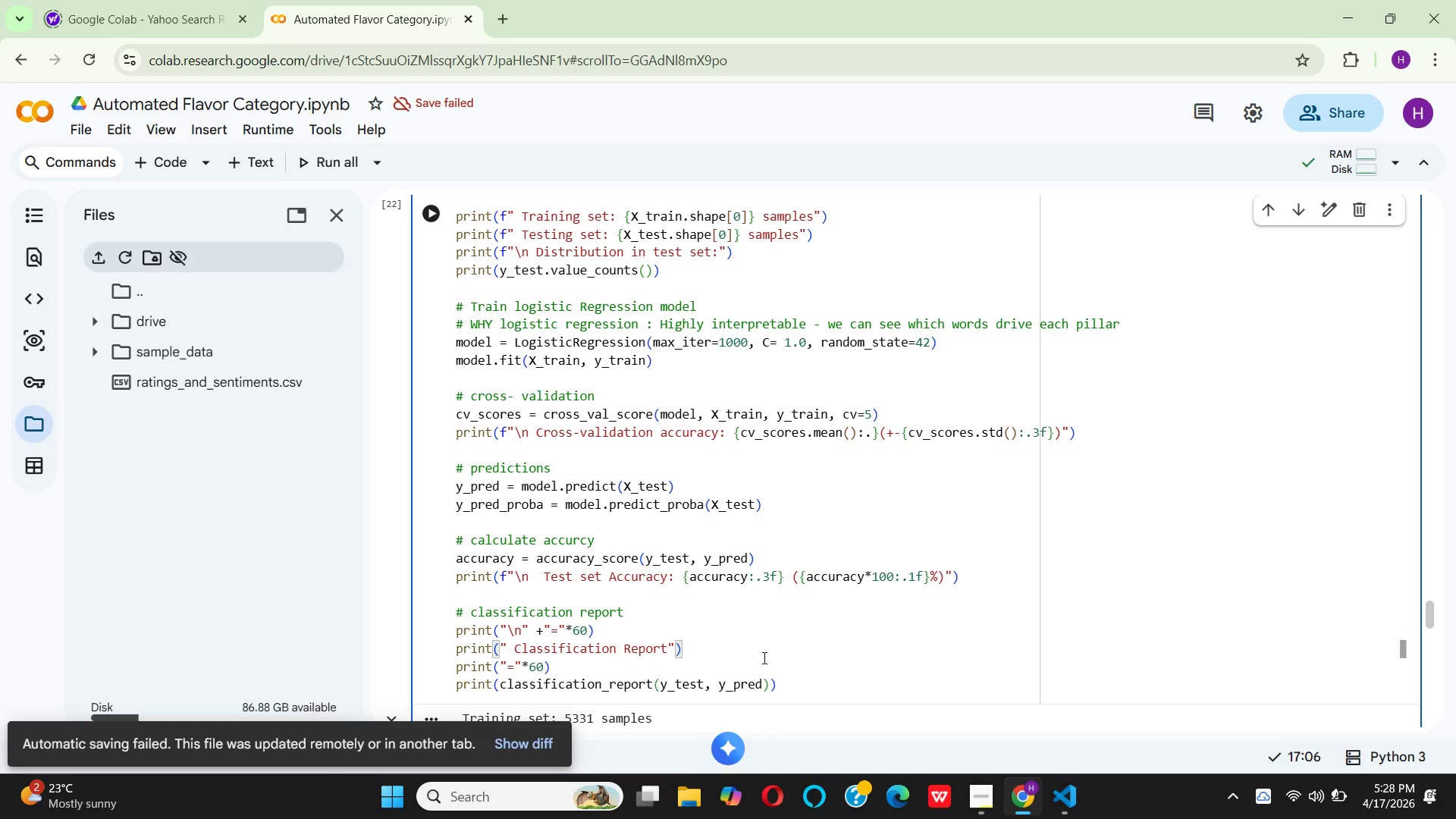 
scroll: coordinate [1003, 701], scroll_direction: down, amount: 1.0
 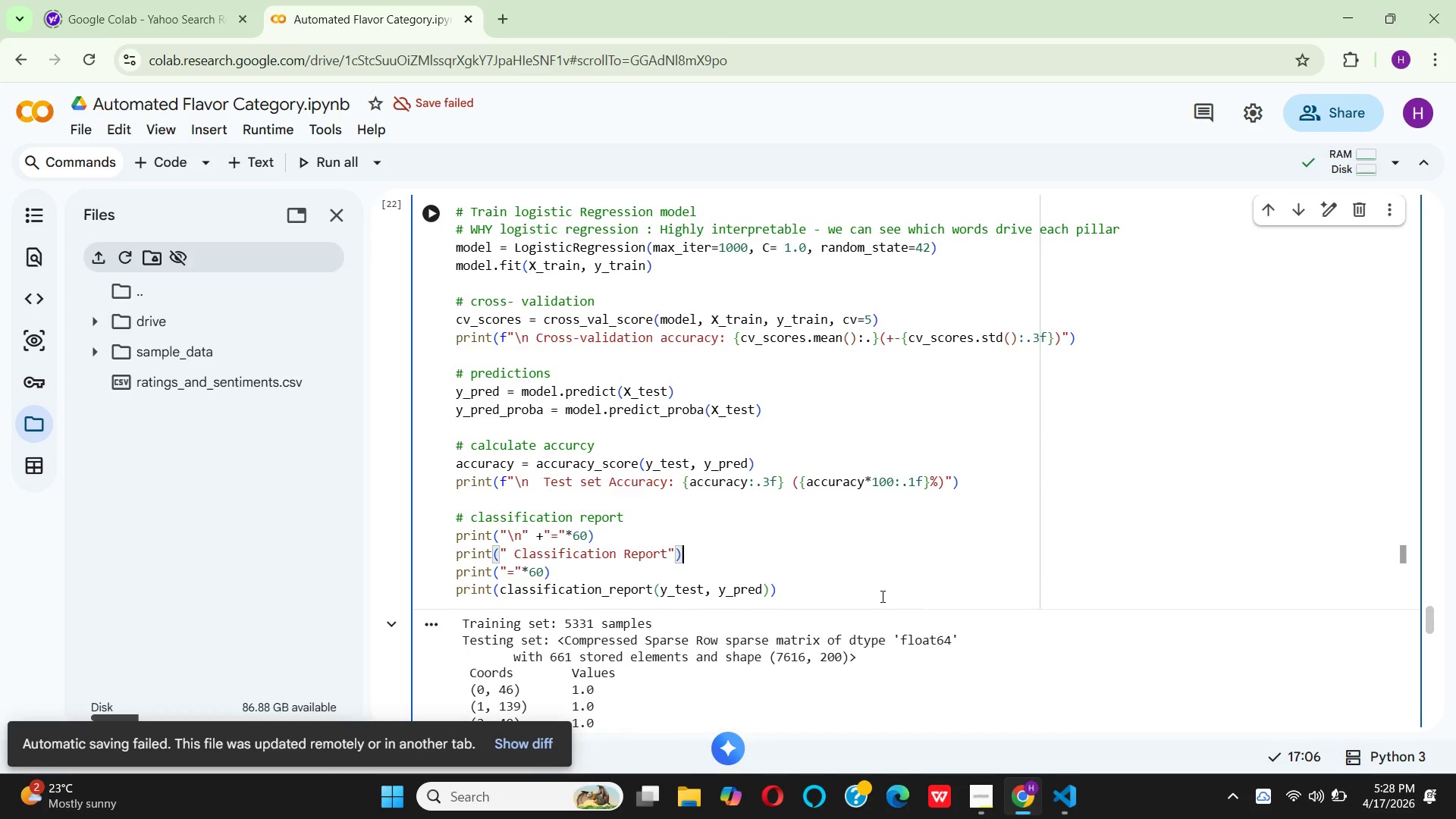 
left_click([881, 595])
 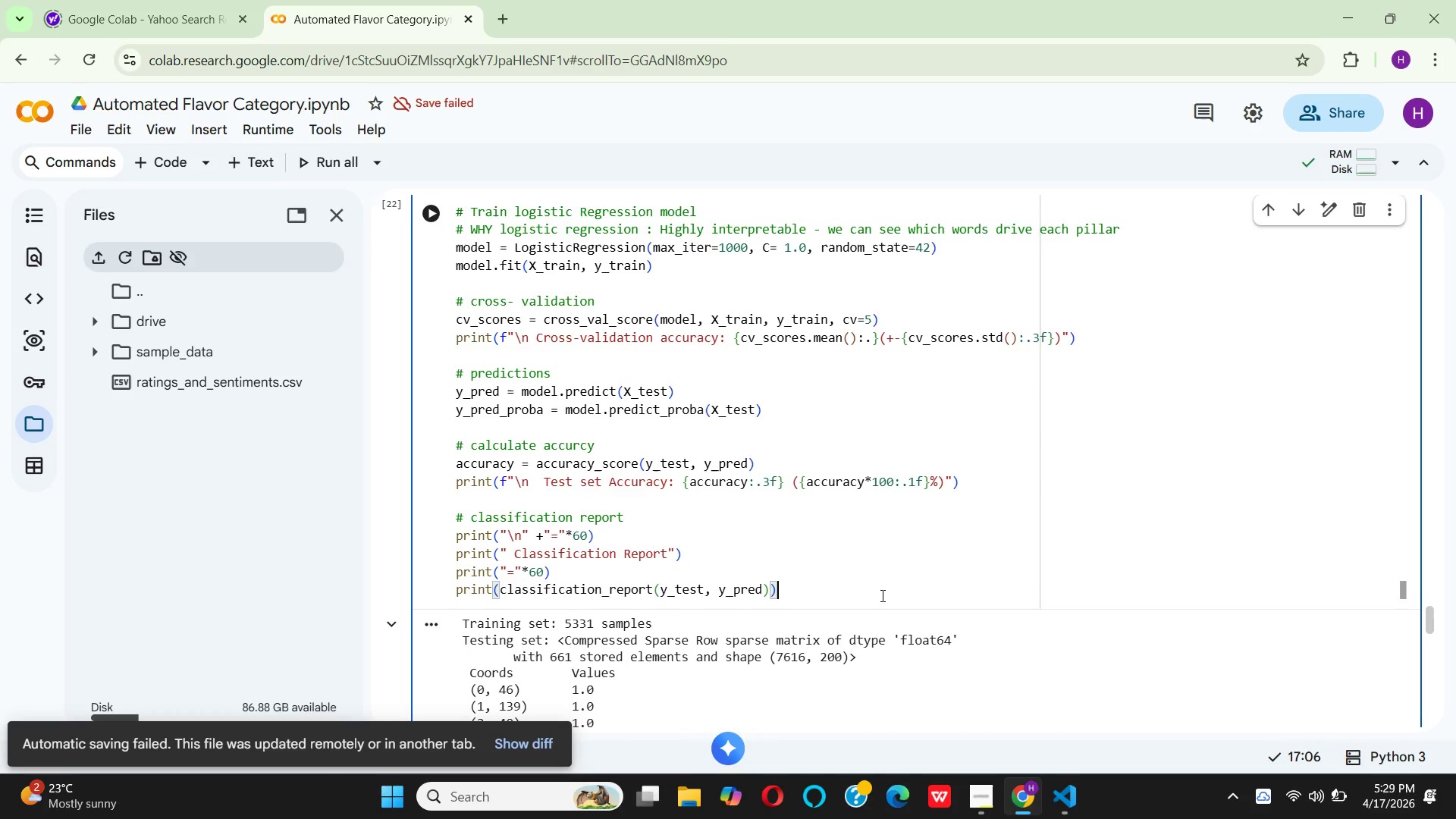 
scroll: coordinate [881, 595], scroll_direction: up, amount: 6.0
 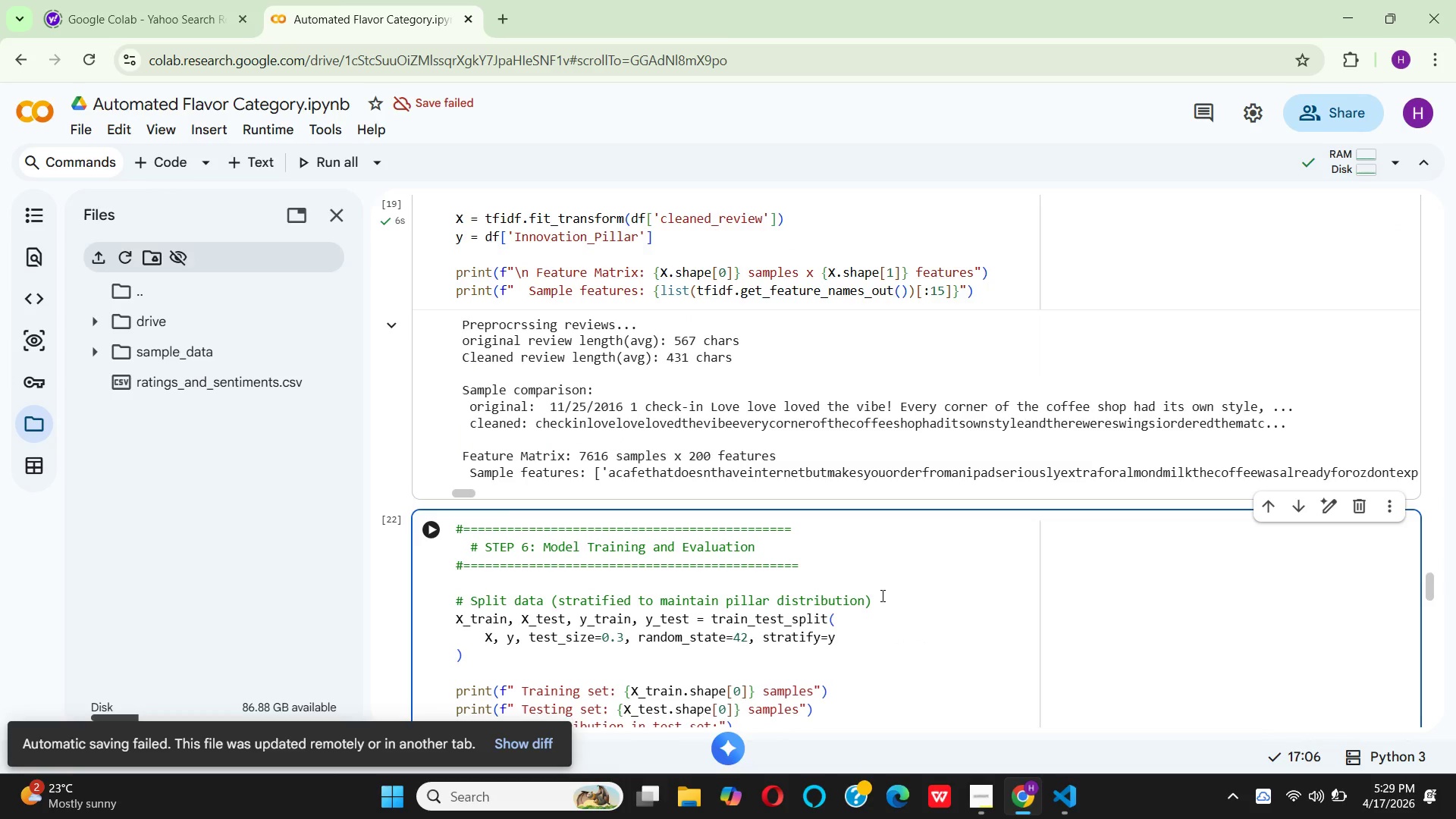 
scroll: coordinate [881, 595], scroll_direction: down, amount: 4.0
 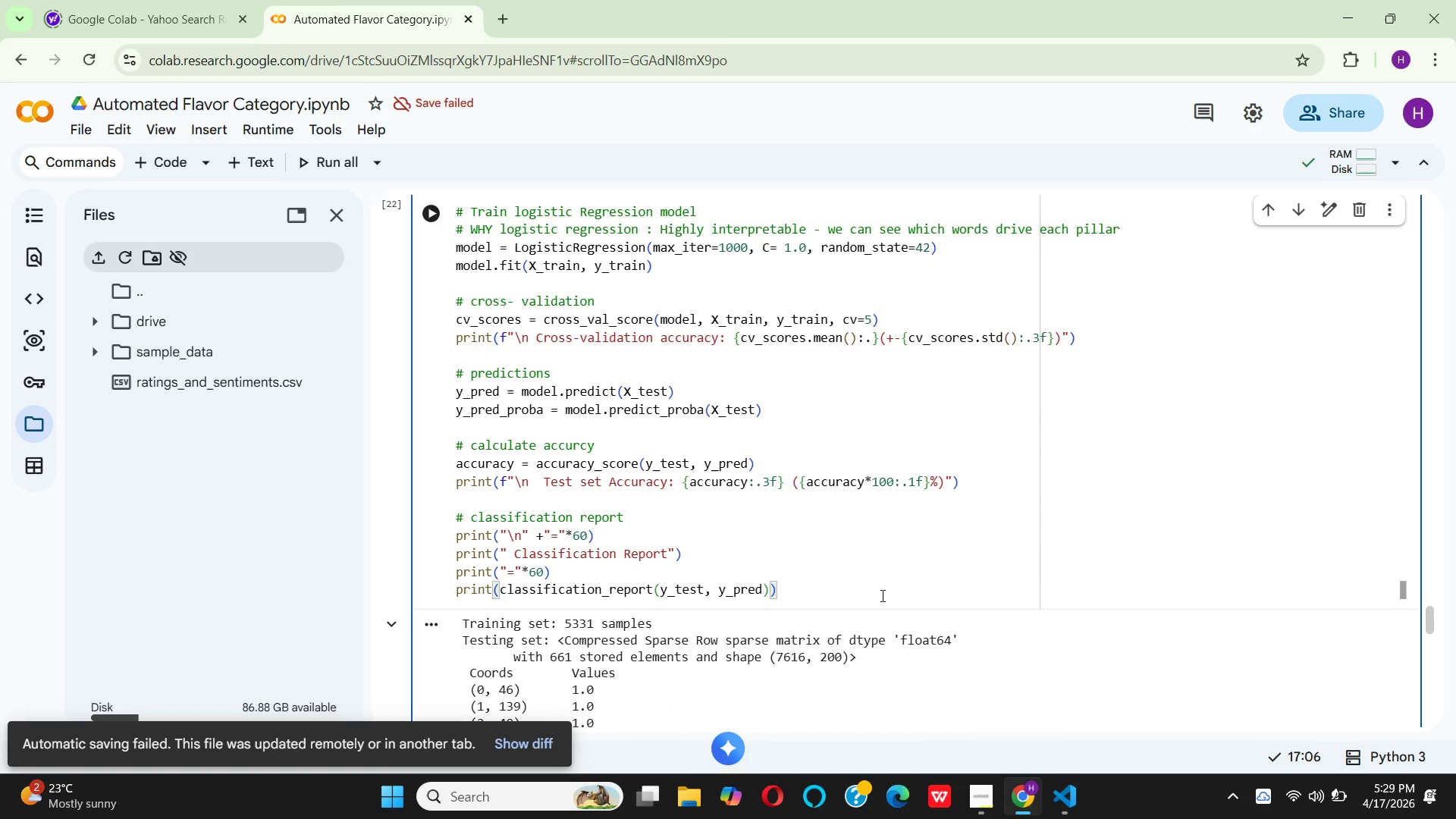 
scroll: coordinate [881, 595], scroll_direction: up, amount: 3.0
 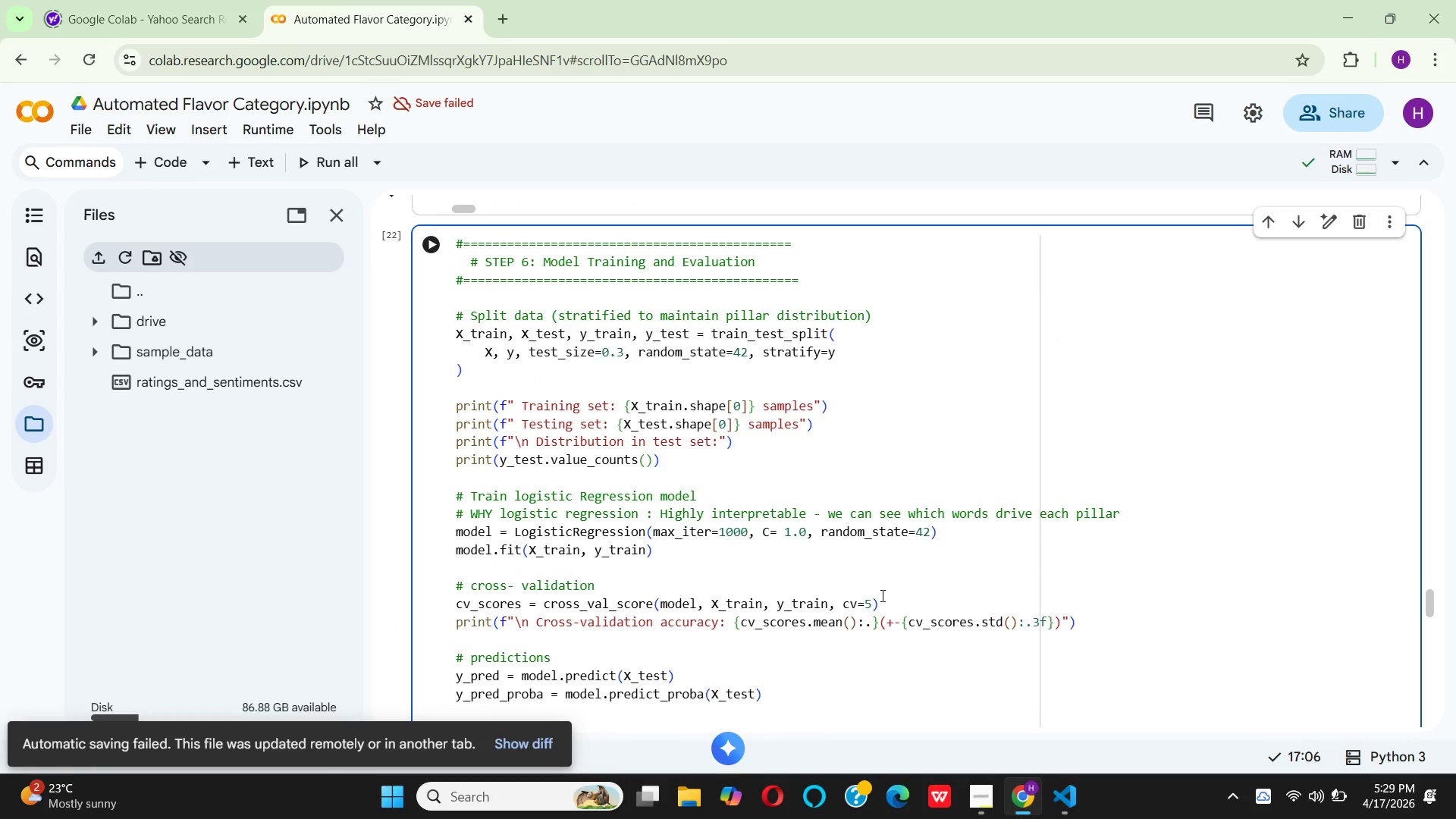 
wait(7.76)
 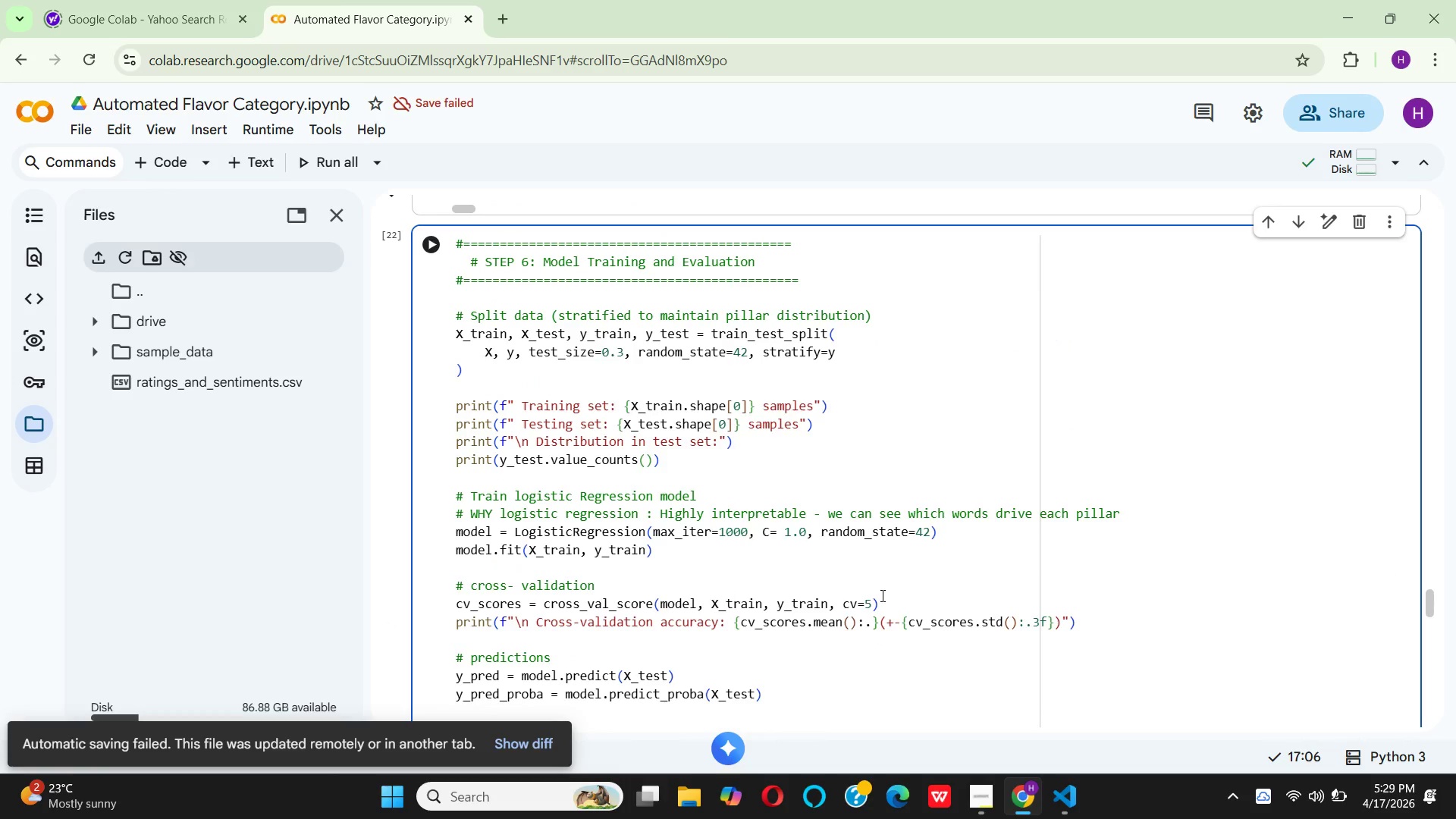 
scroll: coordinate [1079, 512], scroll_direction: down, amount: 4.0
 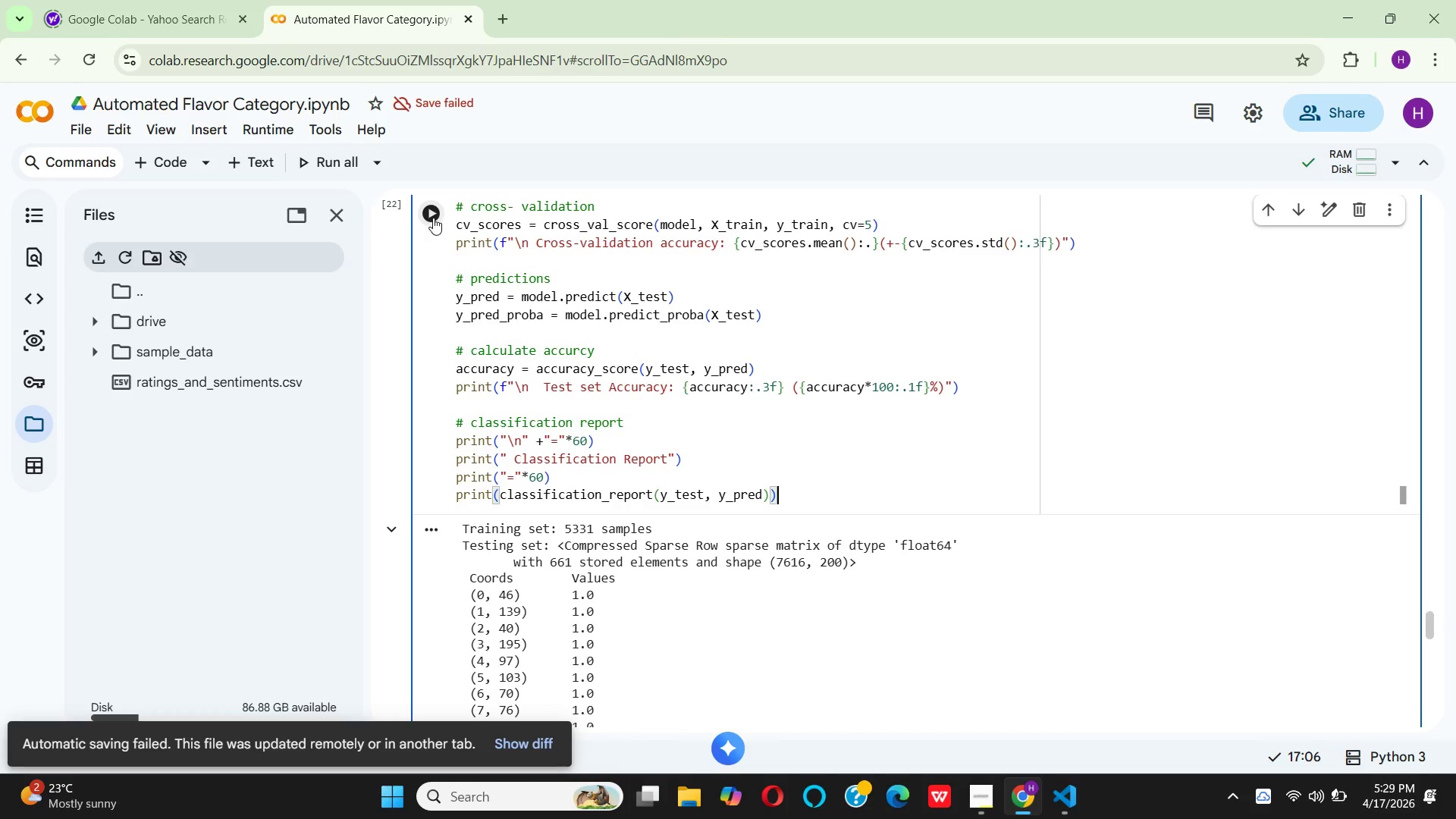 
wait(5.44)
 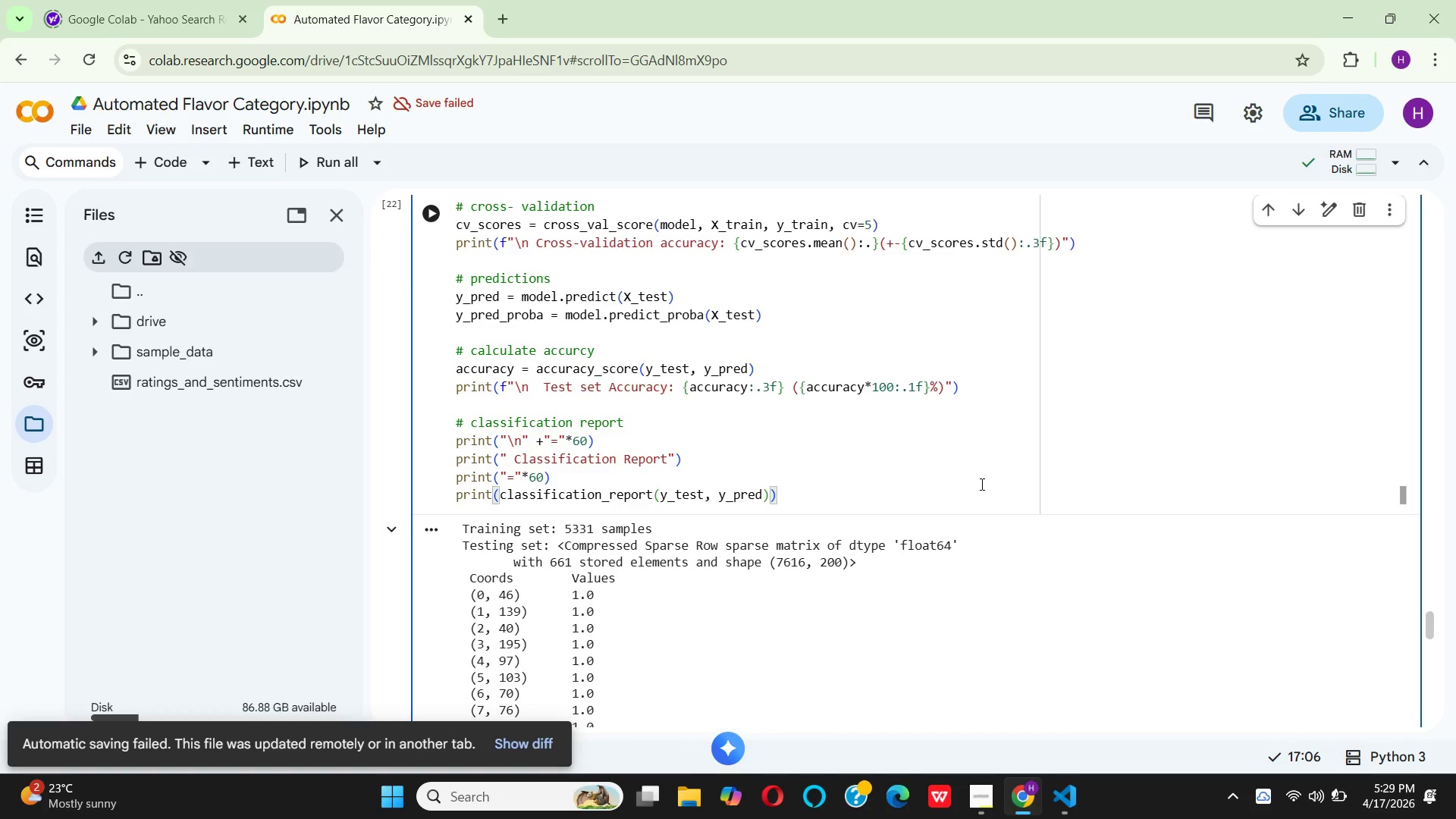 
left_click([433, 218])
 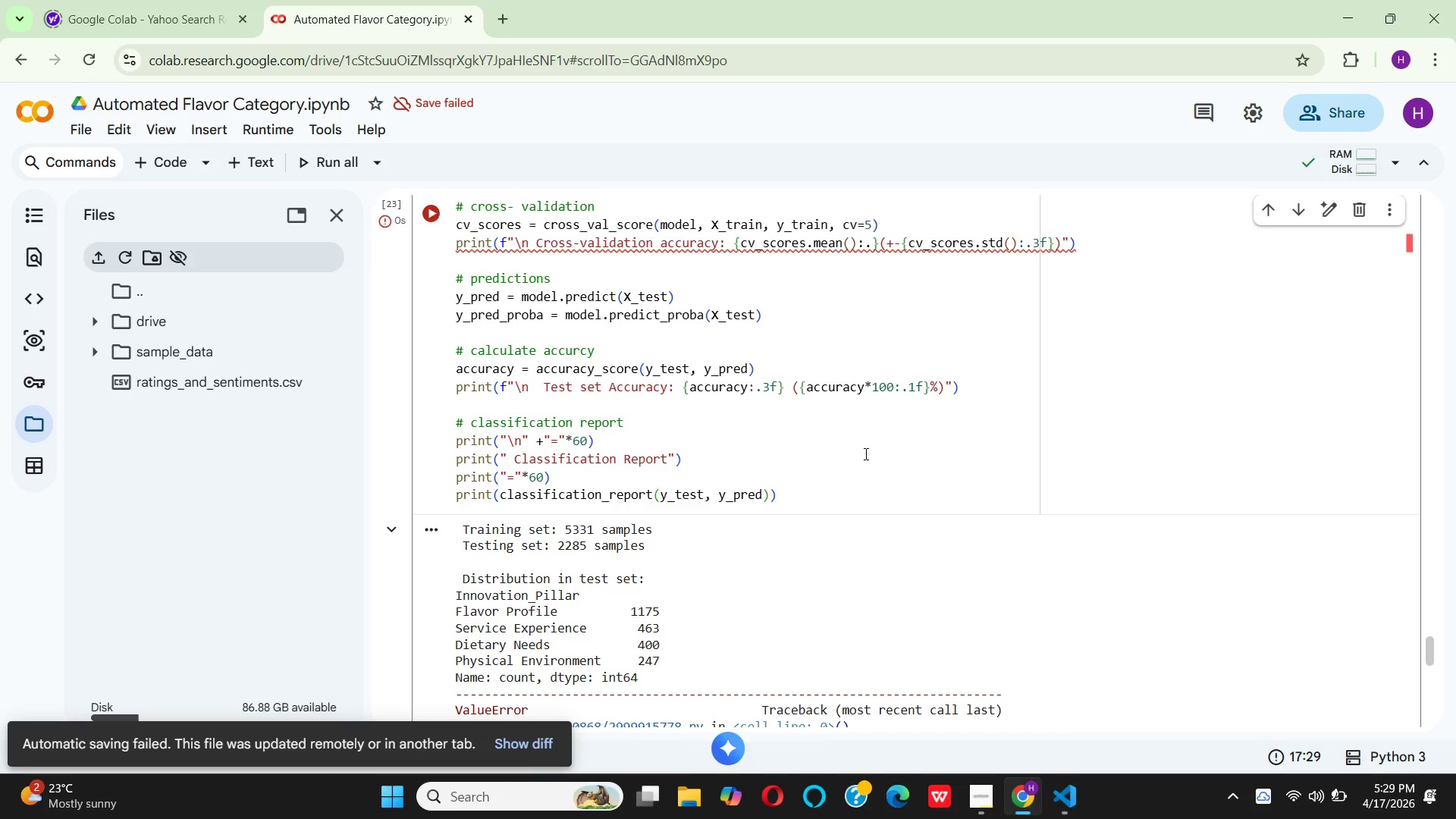 
wait(21.88)
 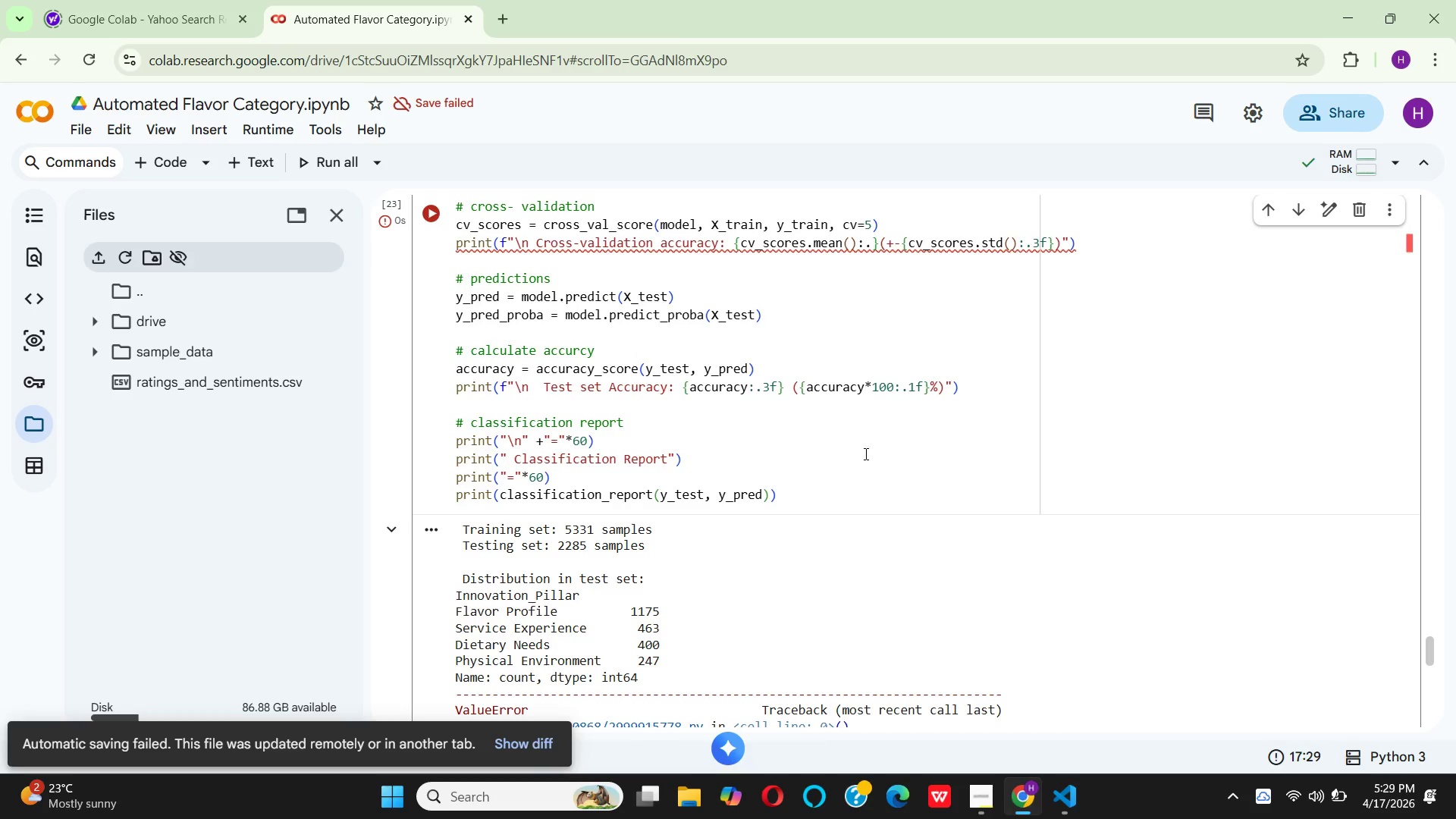 
scroll: coordinate [821, 345], scroll_direction: up, amount: 1.0
 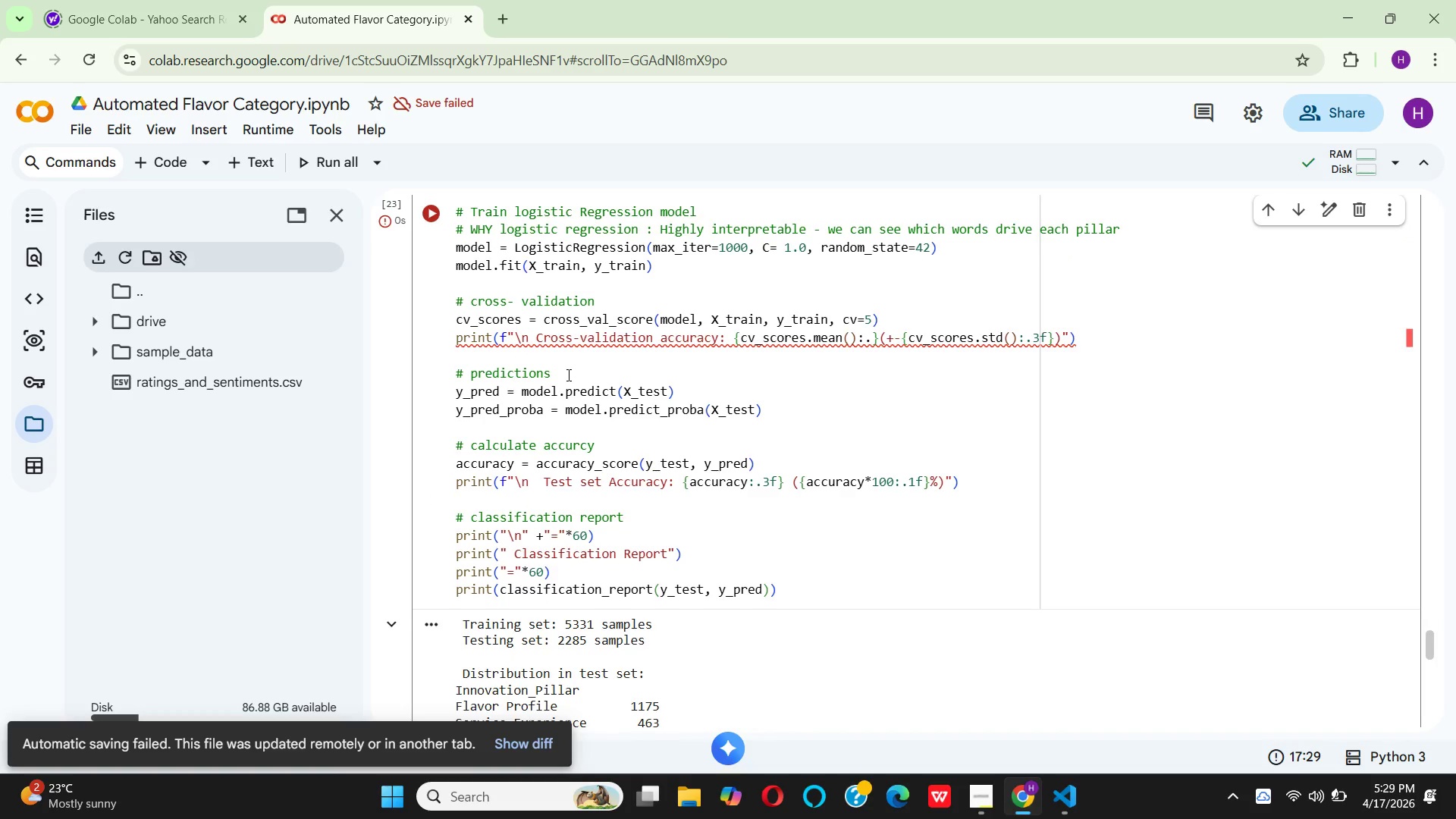 
wait(13.96)
 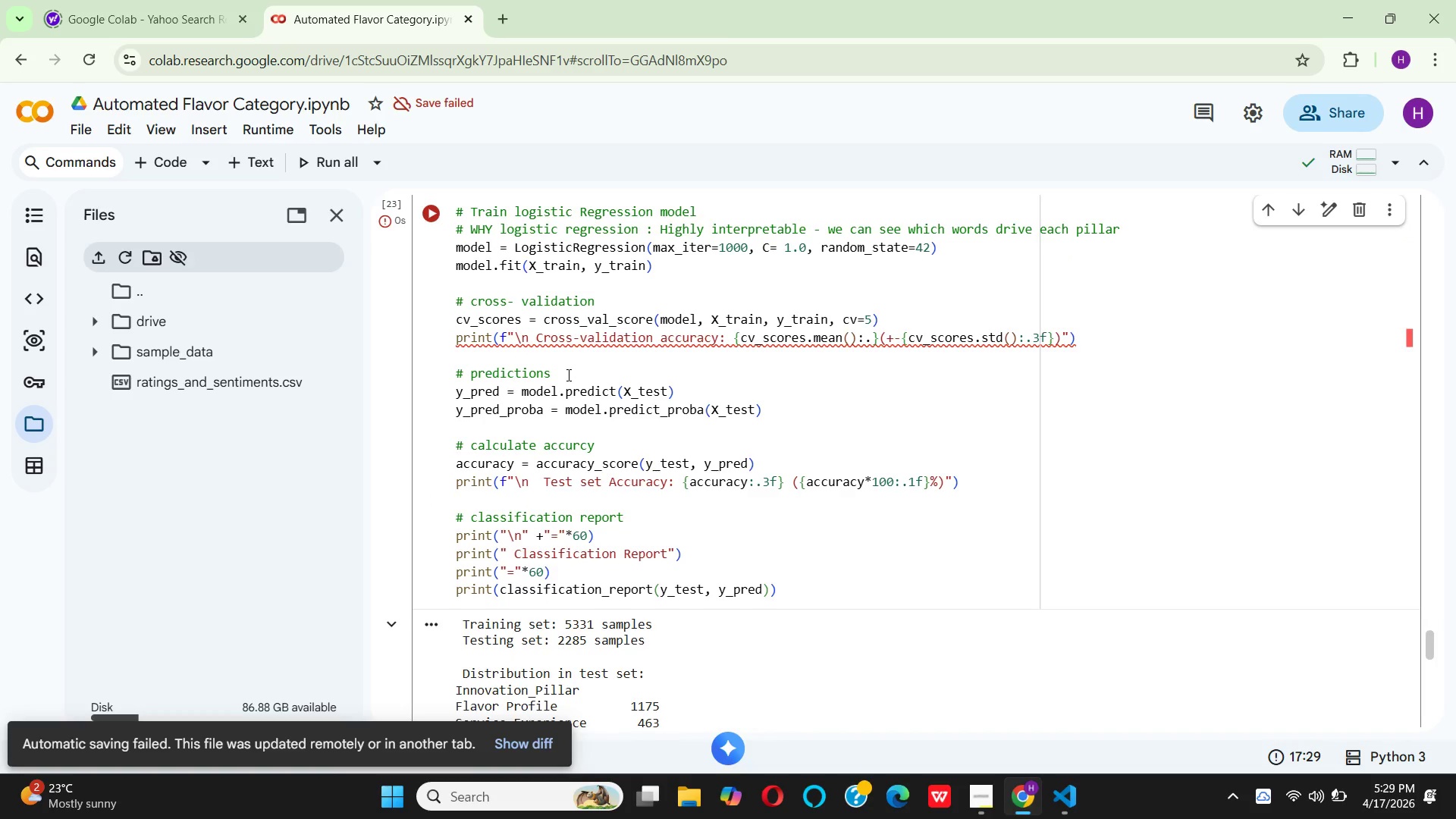 
left_click([535, 337])
 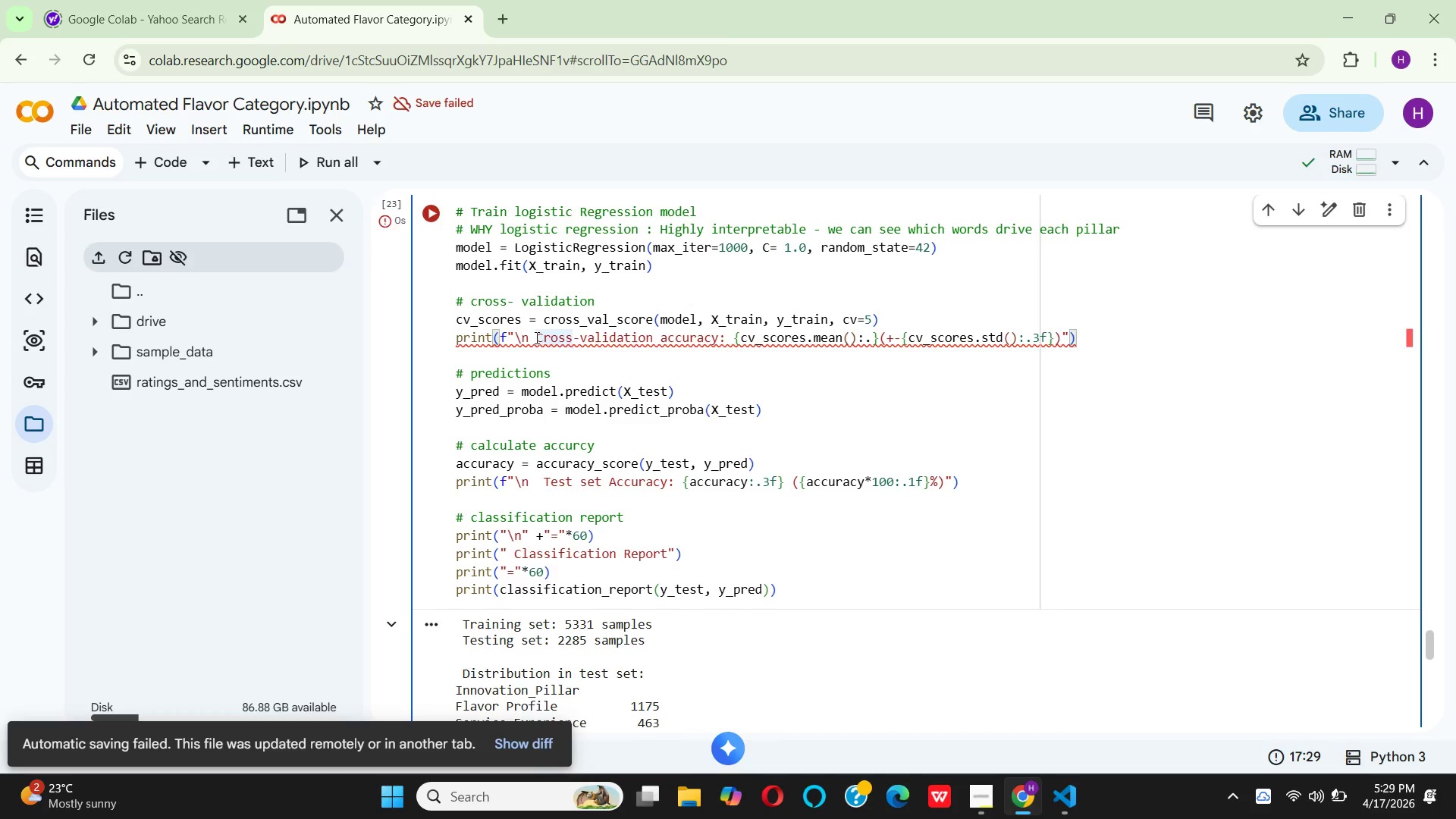 
key(Space)
 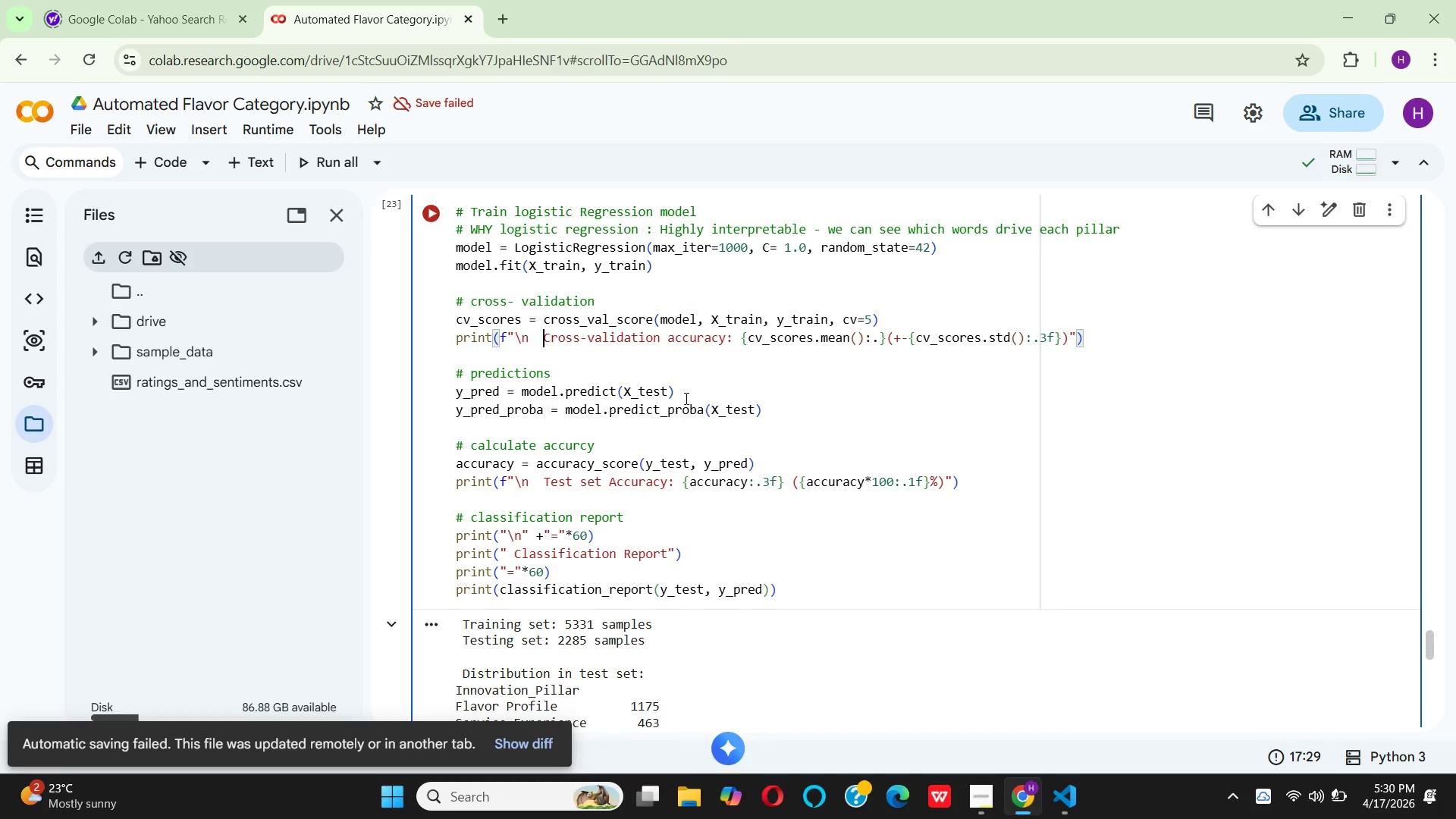 
wait(5.42)
 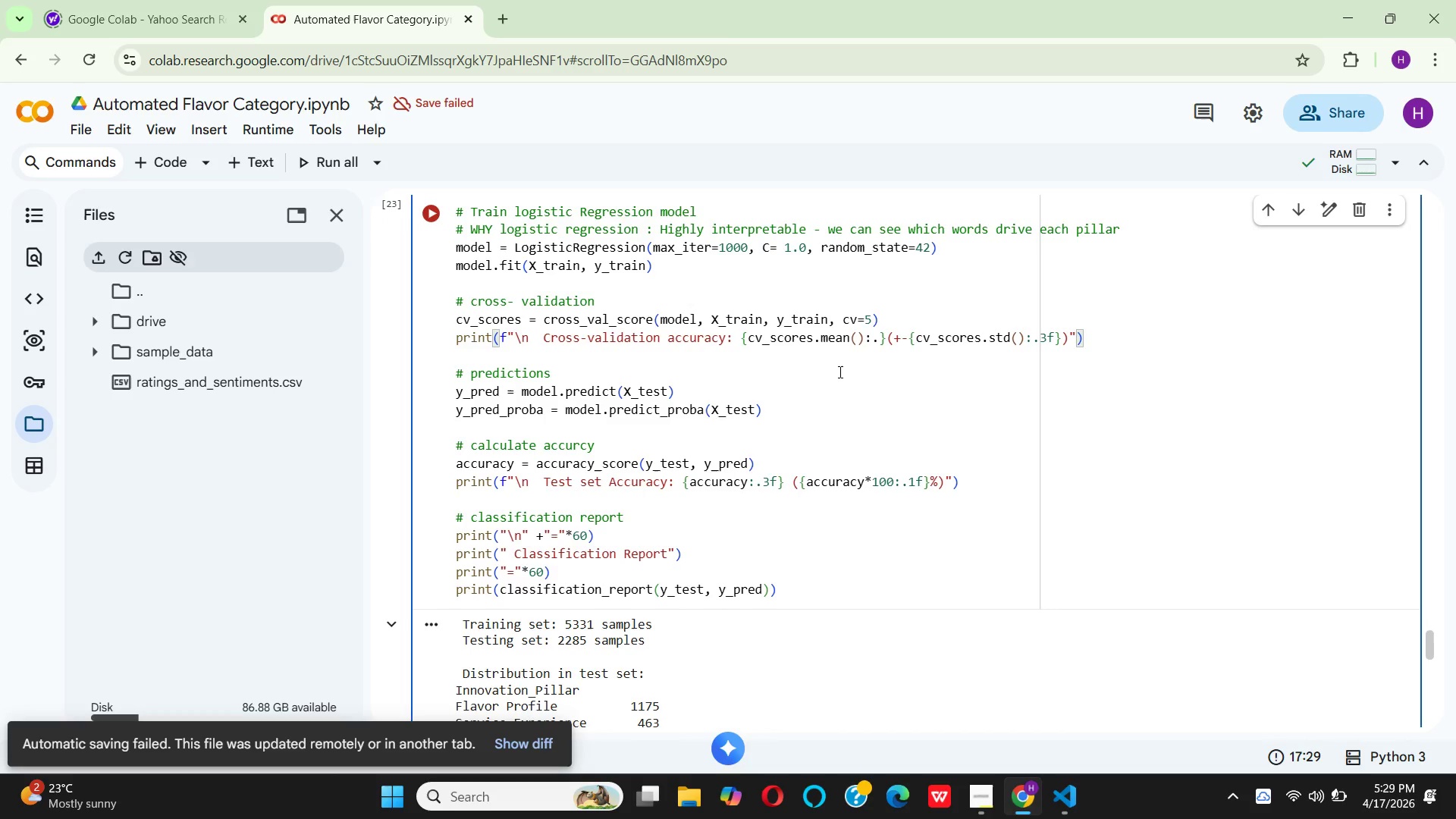 
mouse_move([846, 347])
 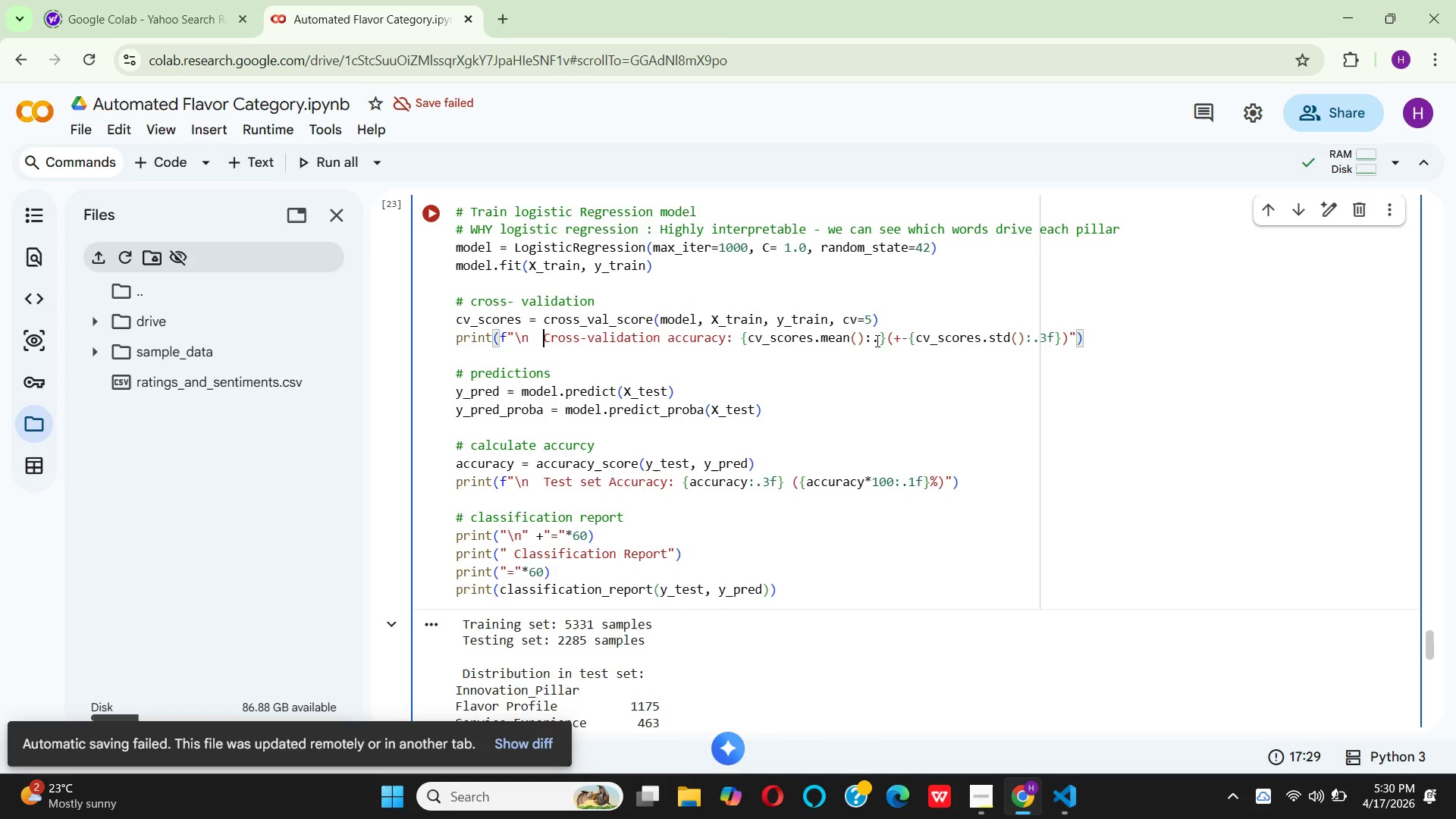 
left_click([877, 335])
 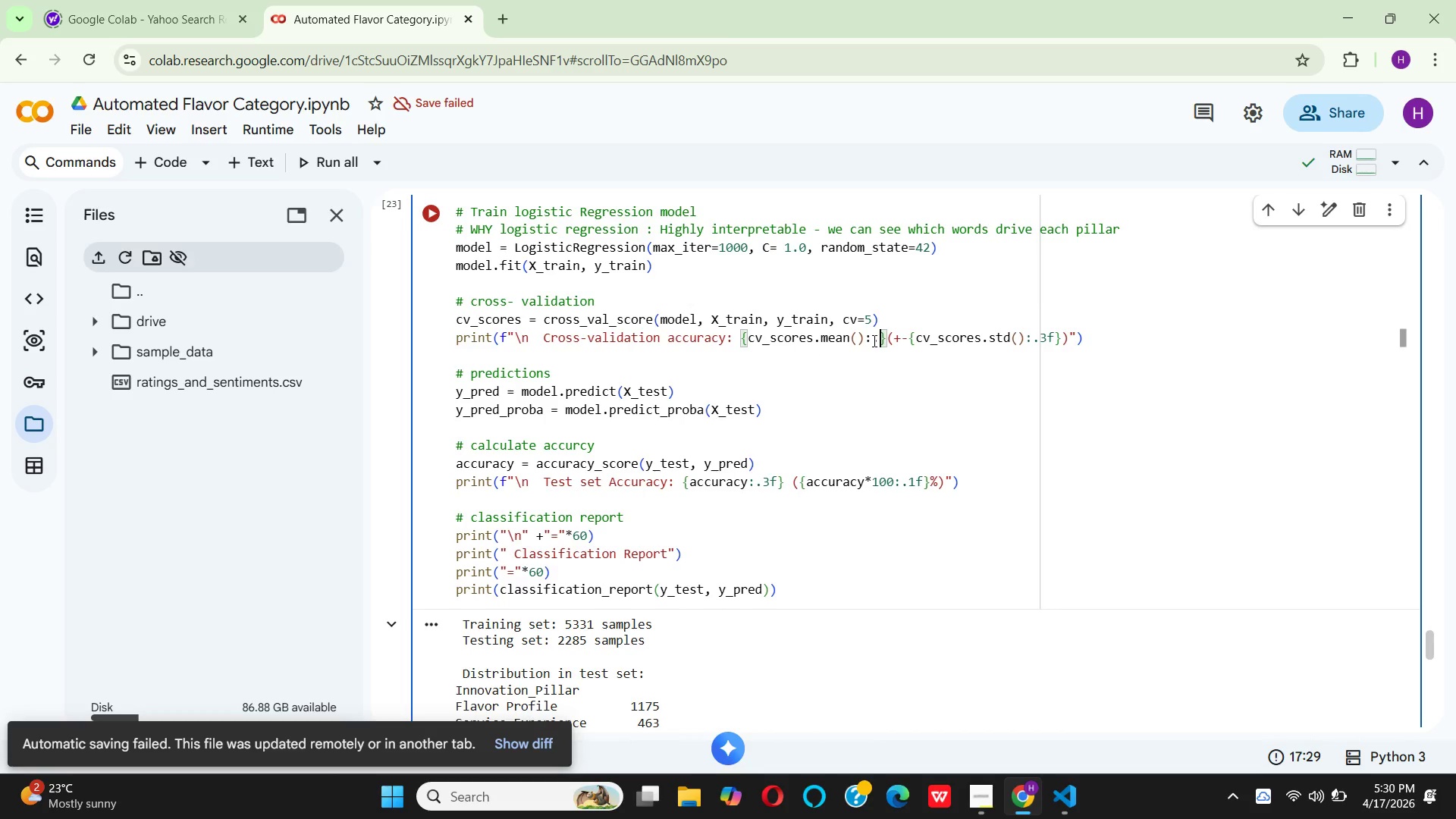 
type(3f)
 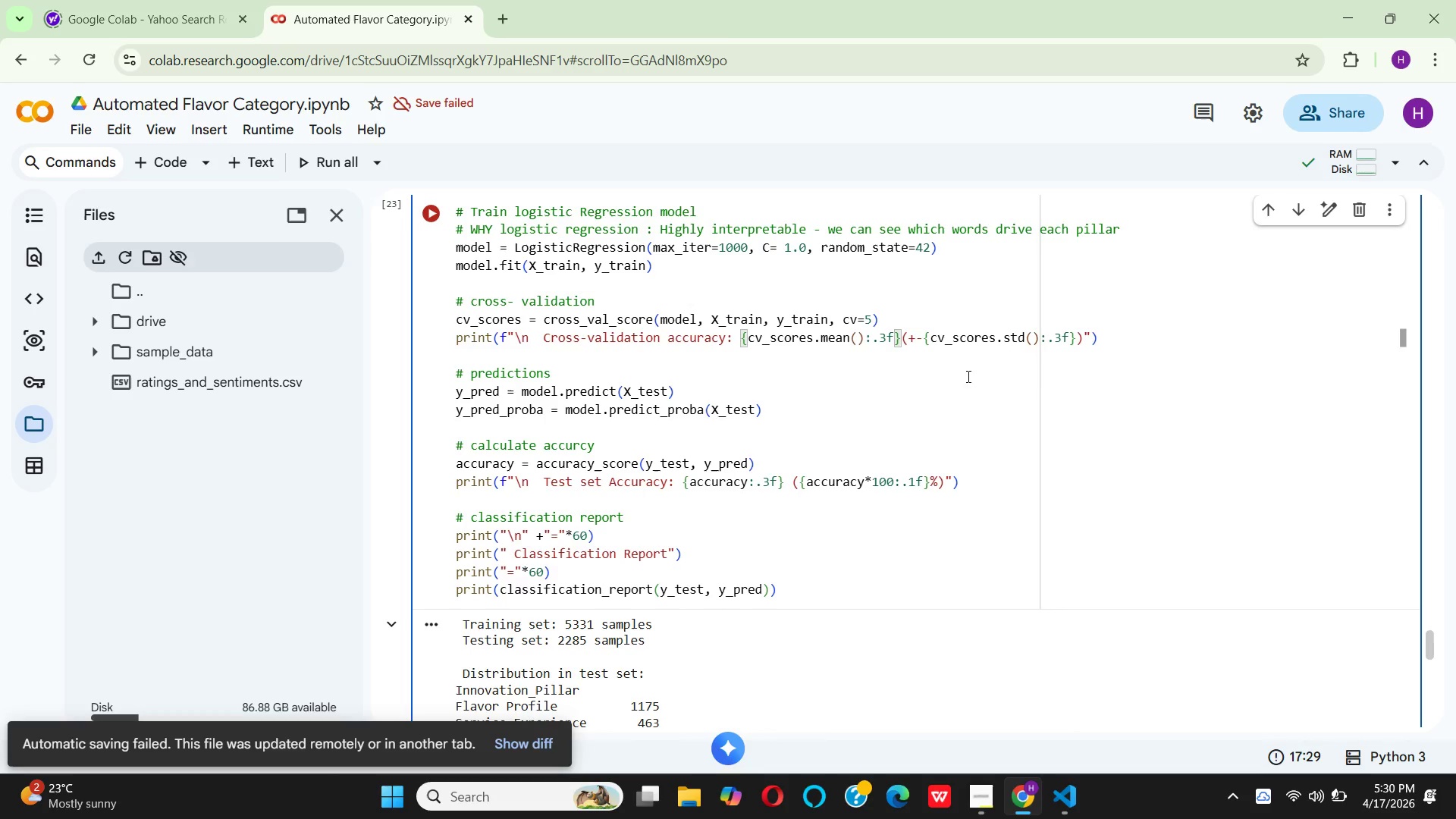 
wait(7.31)
 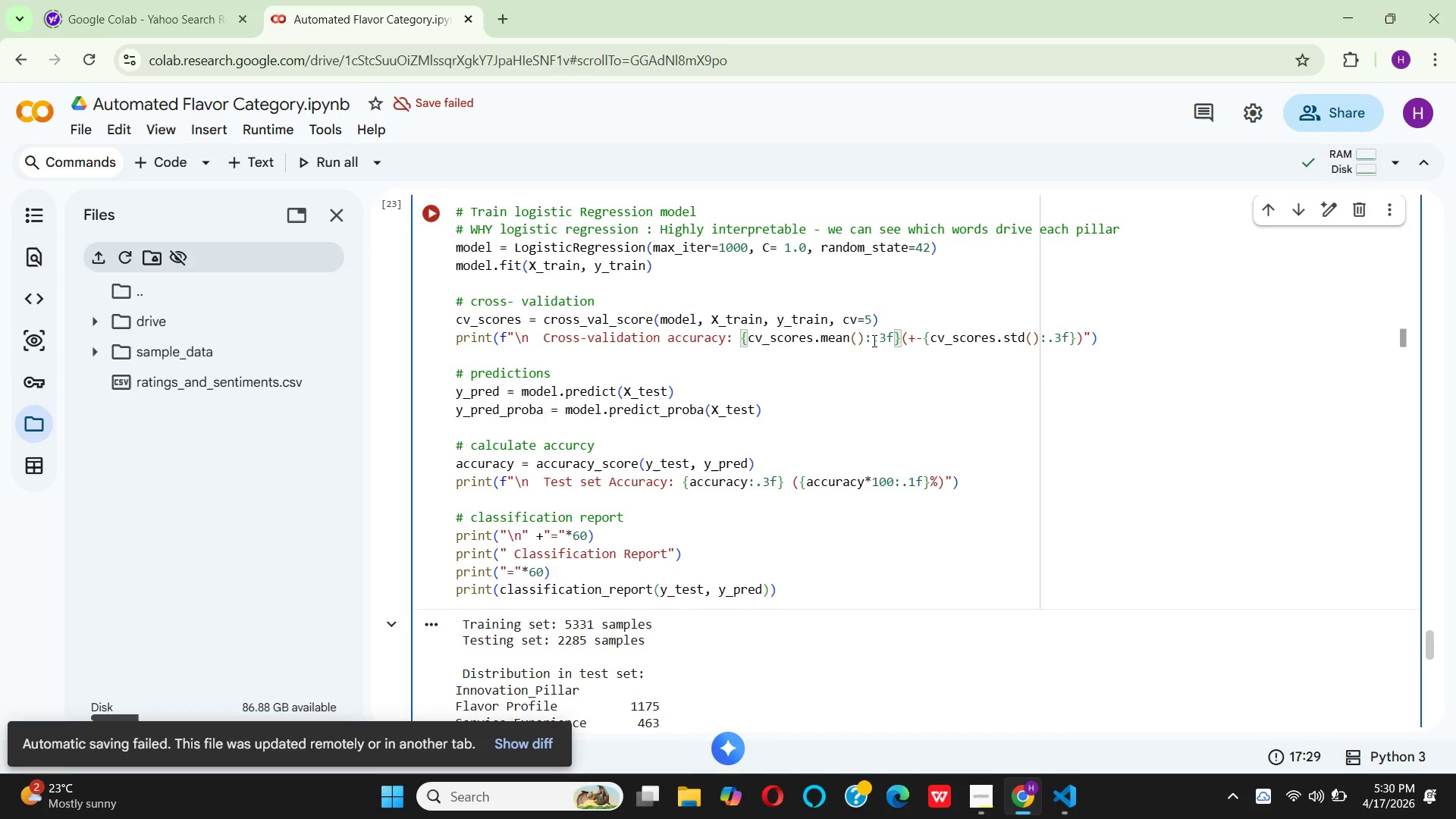 
left_click([902, 336])
 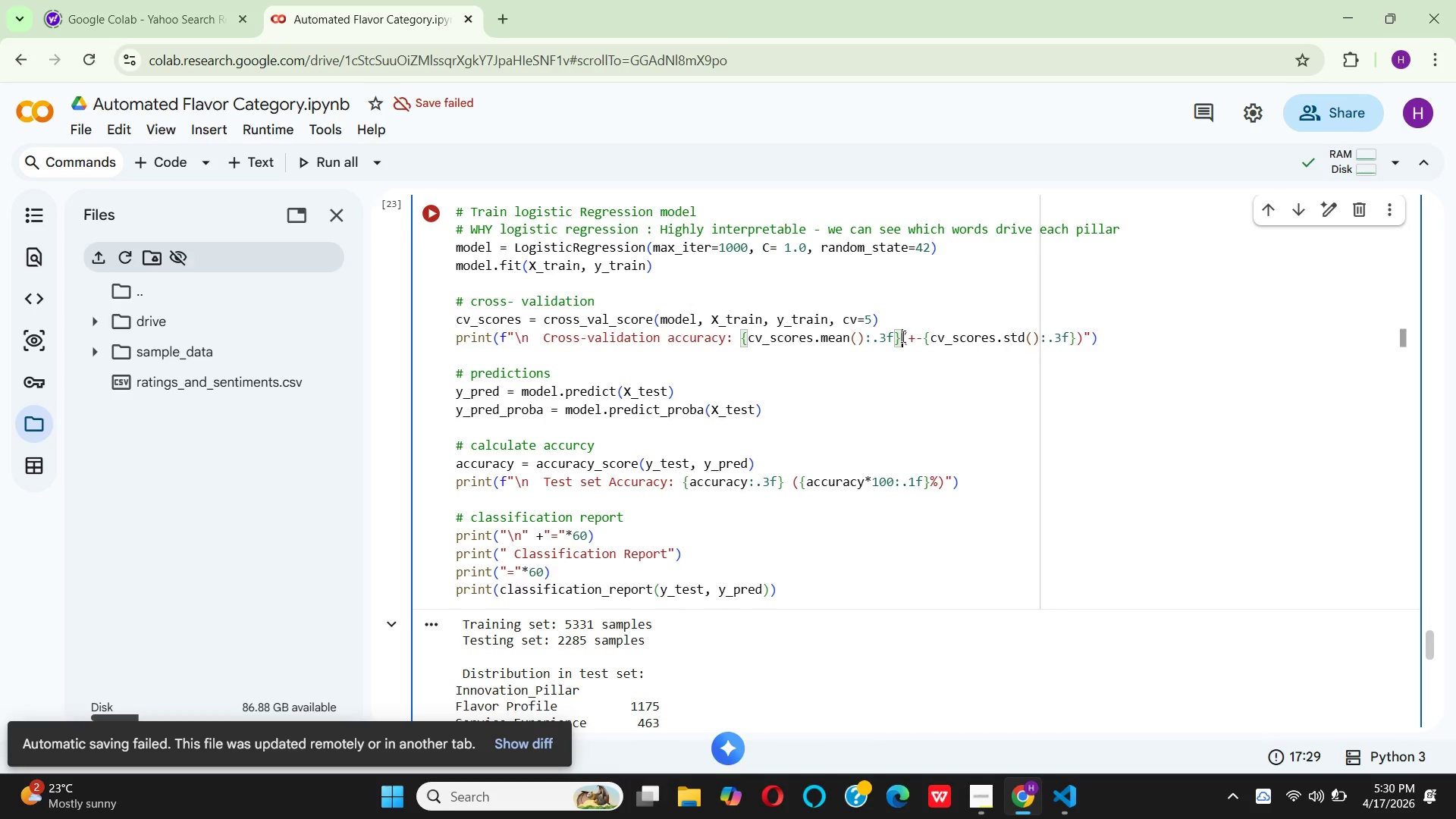 
key(Space)
 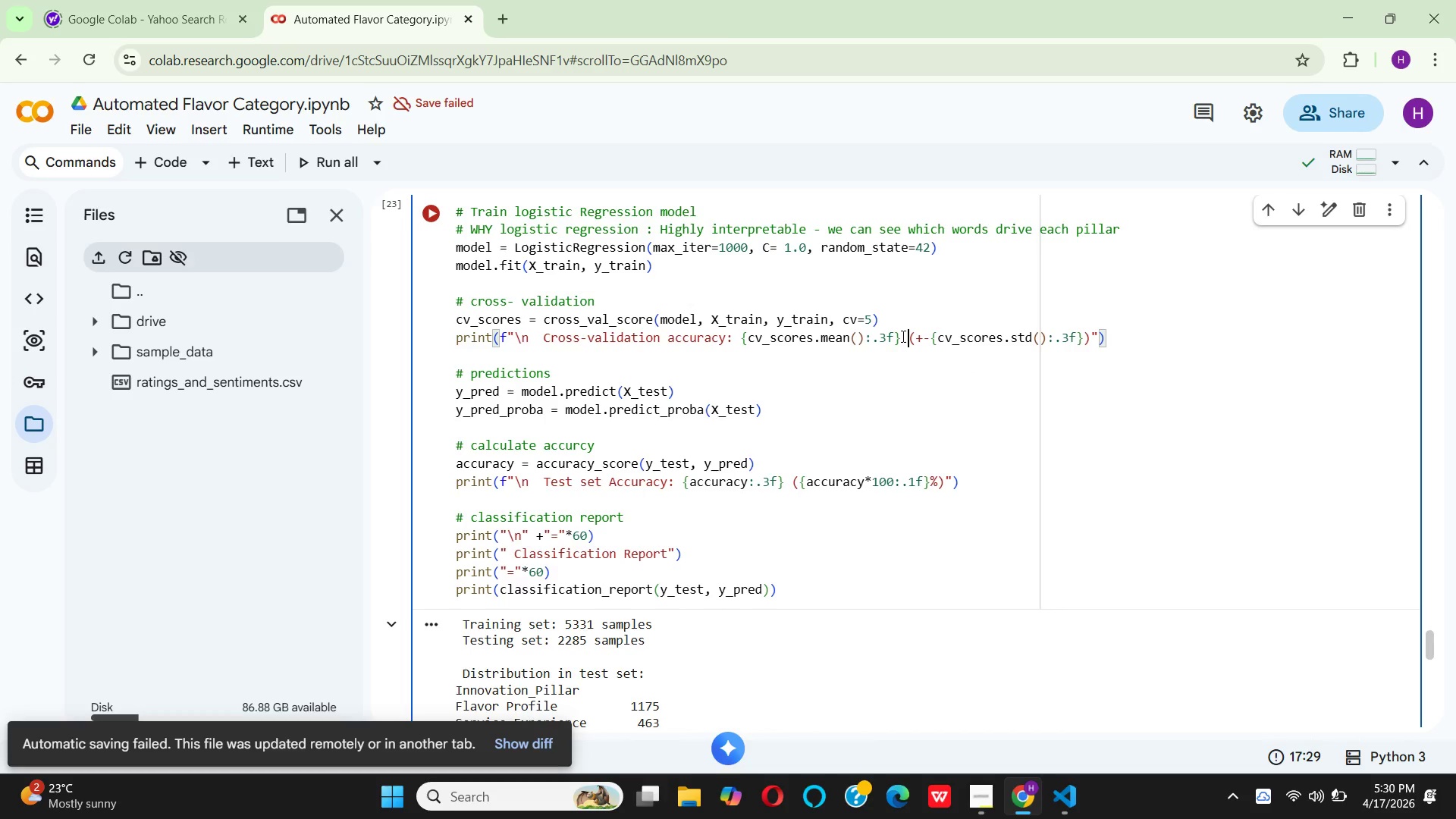 
key(Control+ControlLeft)
 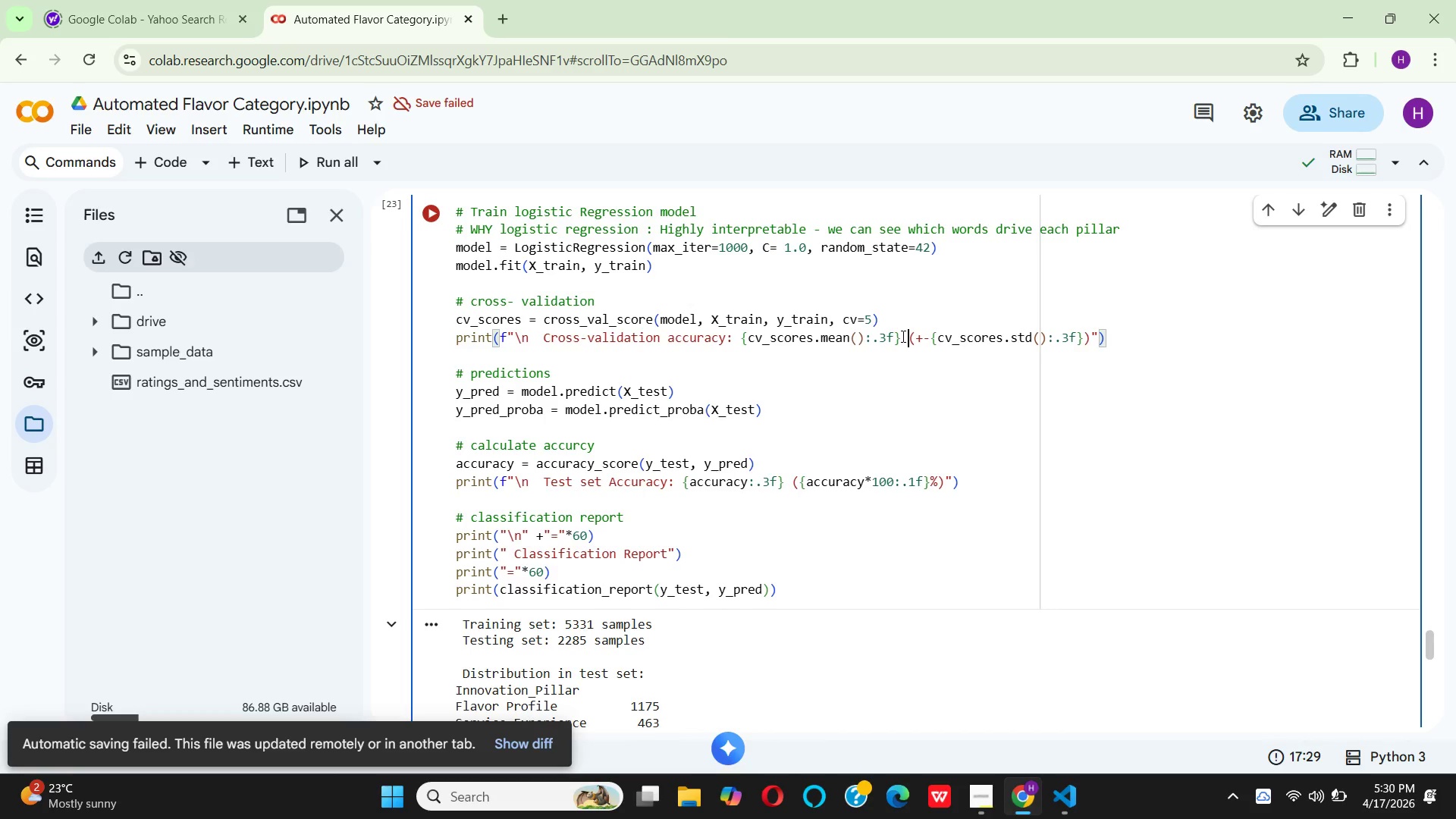 
wait(10.16)
 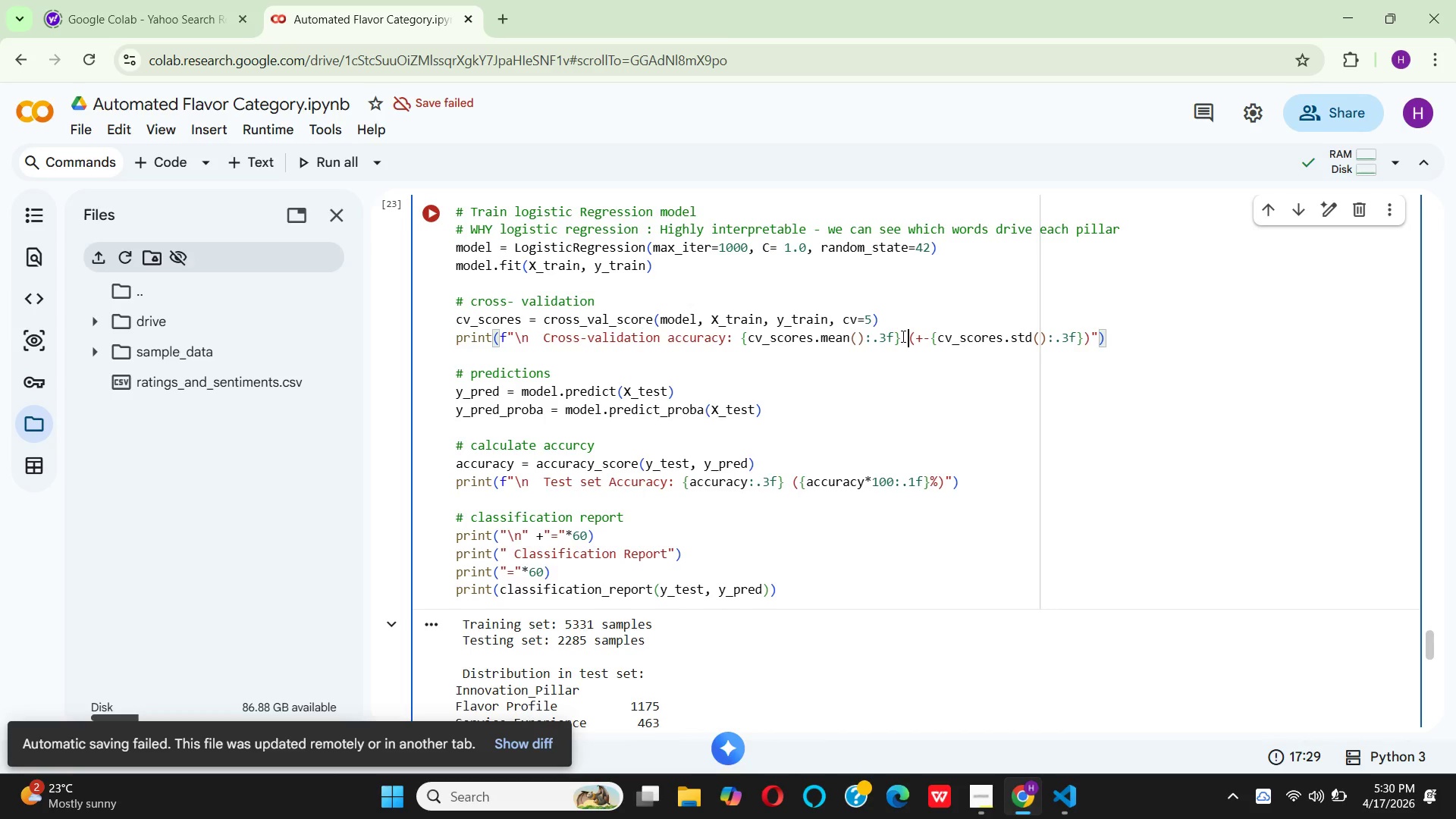 
left_click([423, 221])
 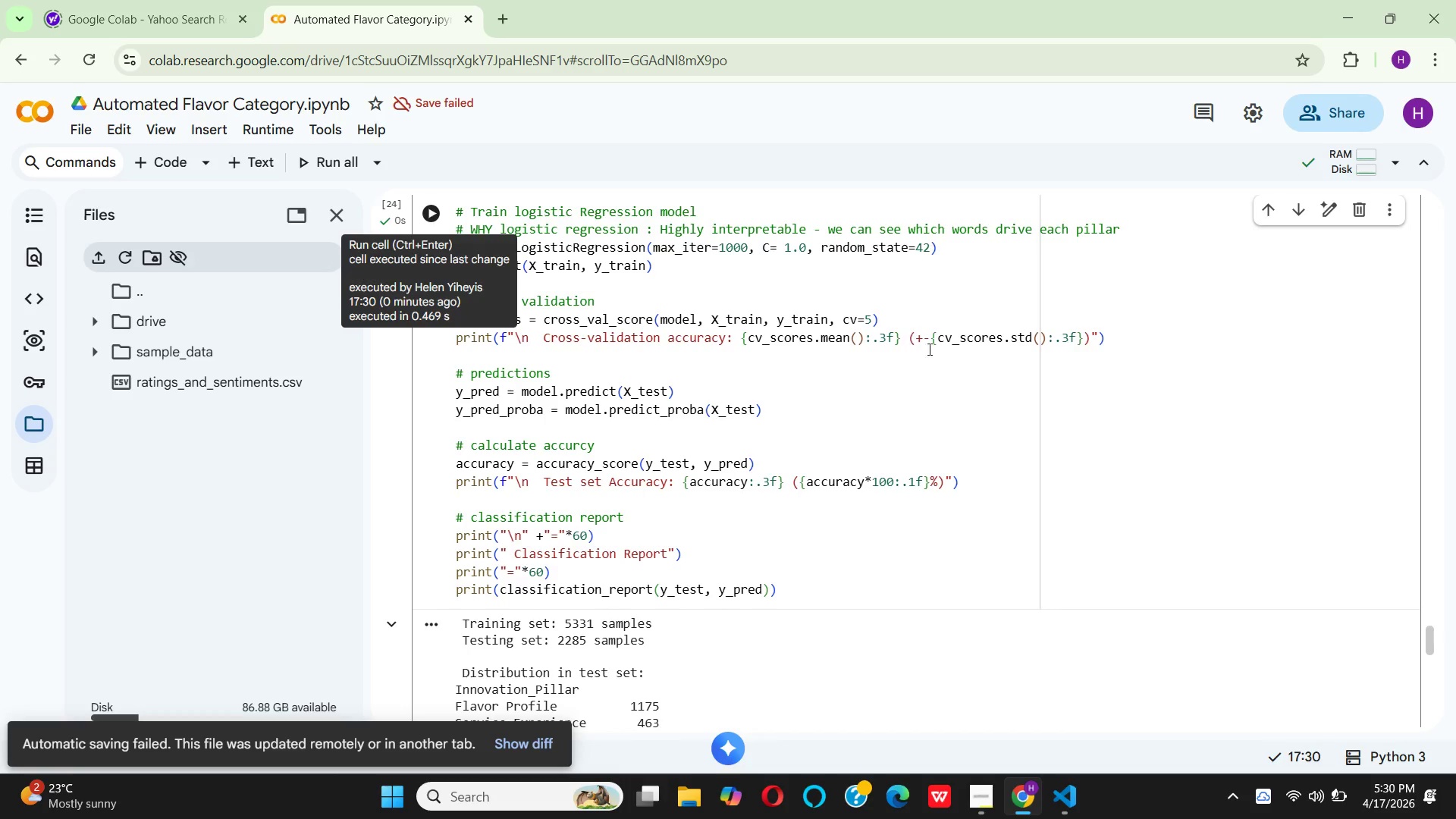 
scroll: coordinate [997, 392], scroll_direction: down, amount: 9.0
 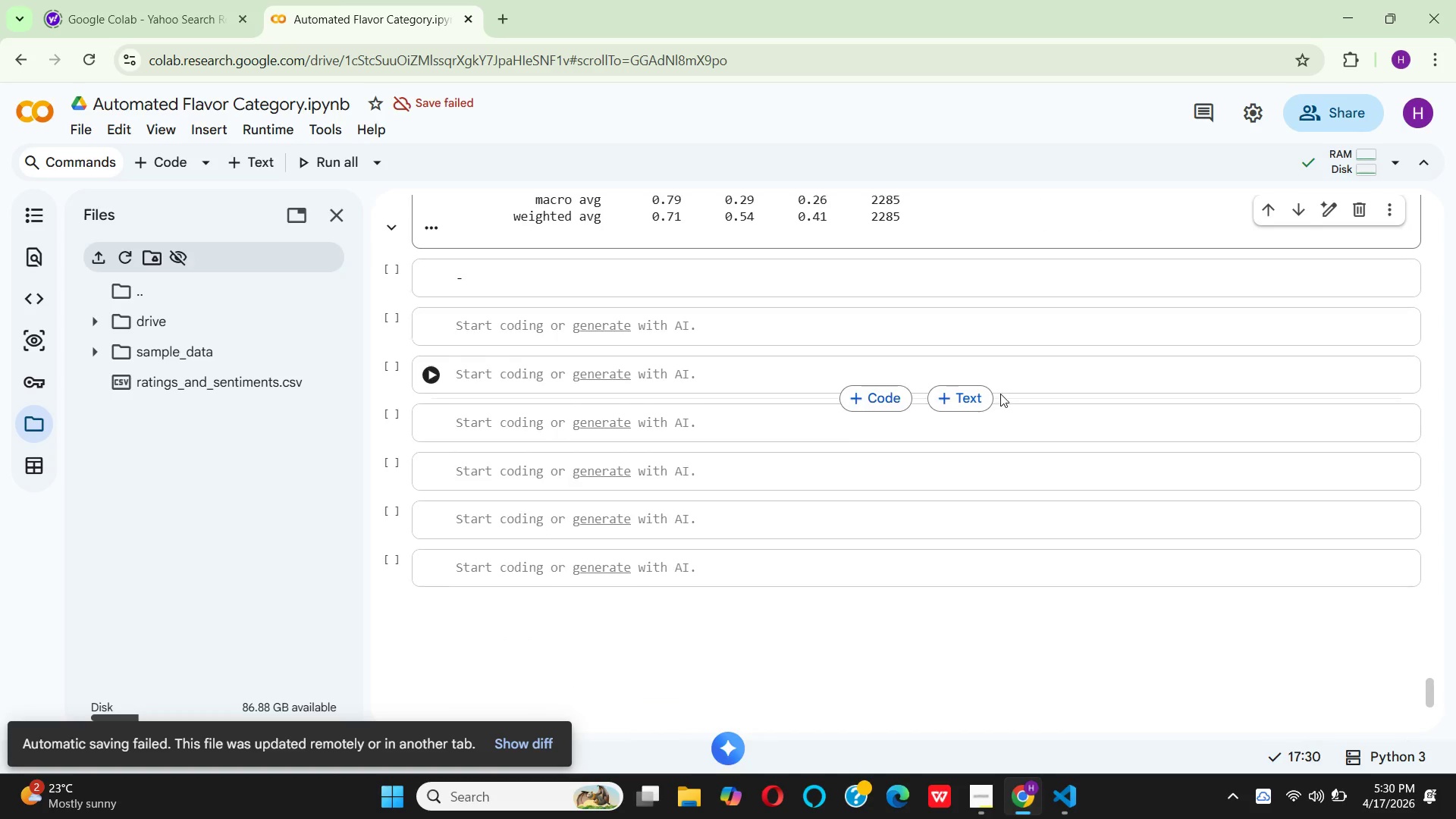 
scroll: coordinate [1000, 394], scroll_direction: up, amount: 2.0
 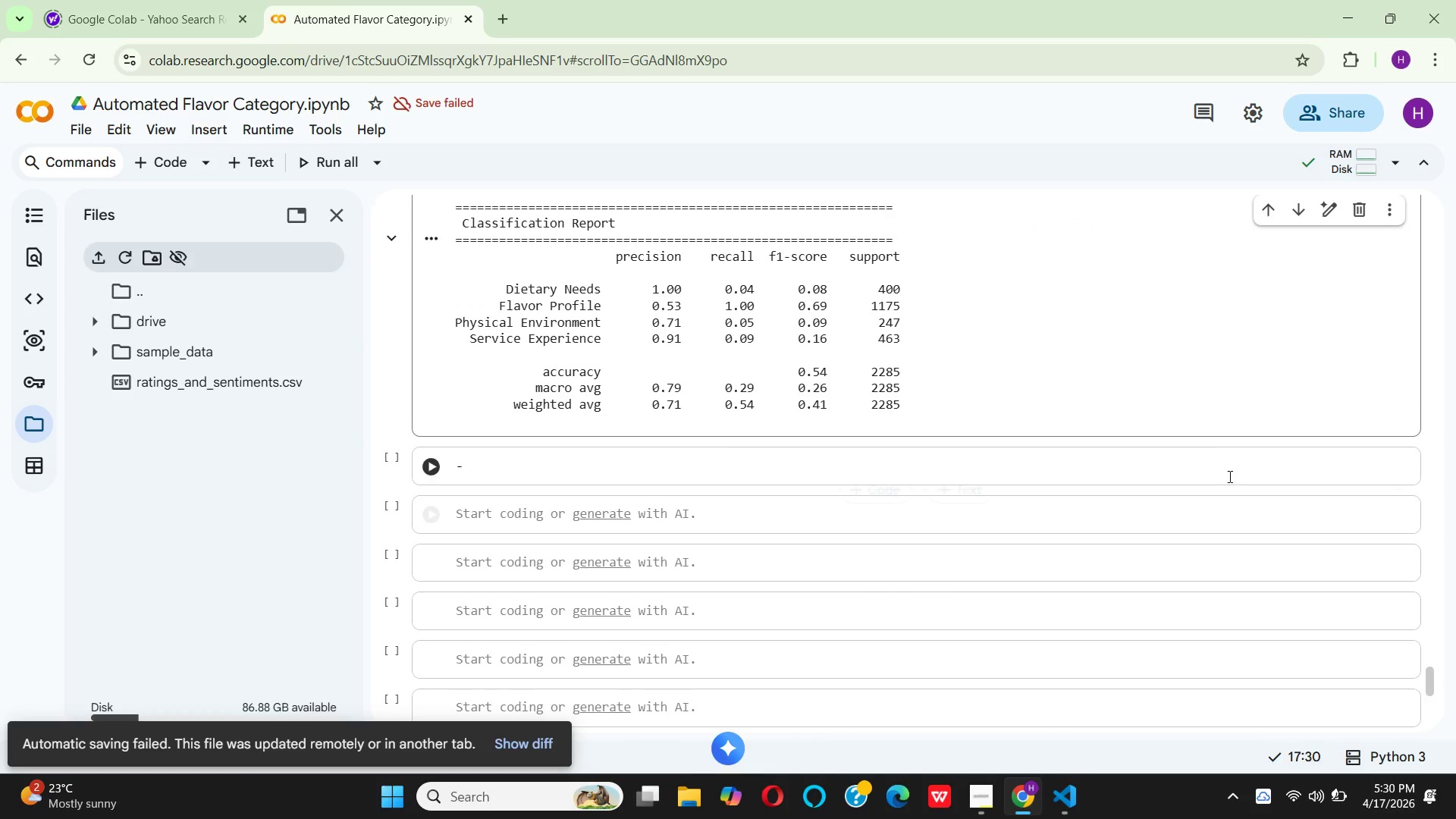 
left_click([1228, 476])
 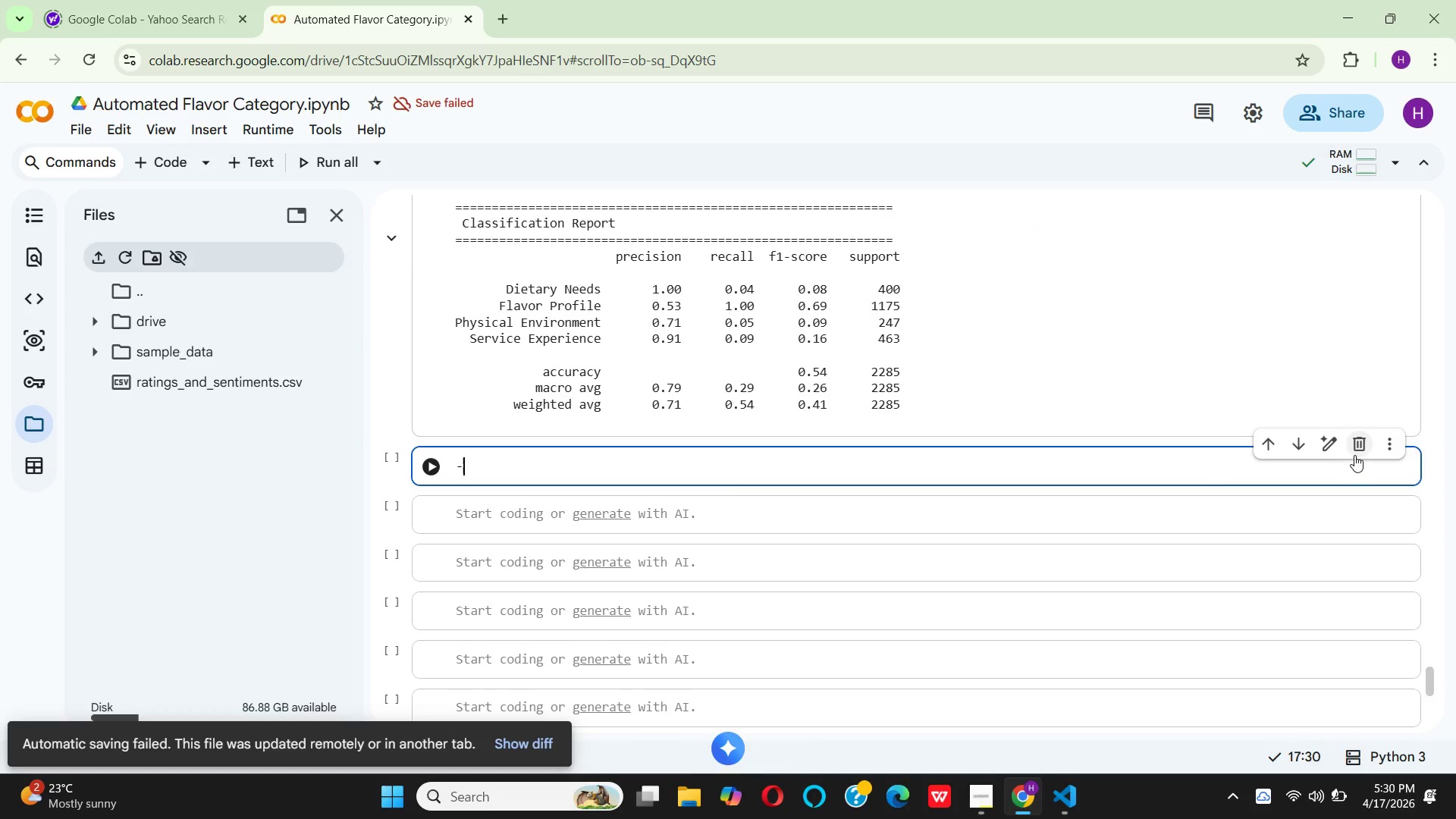 
left_click([1354, 452])
 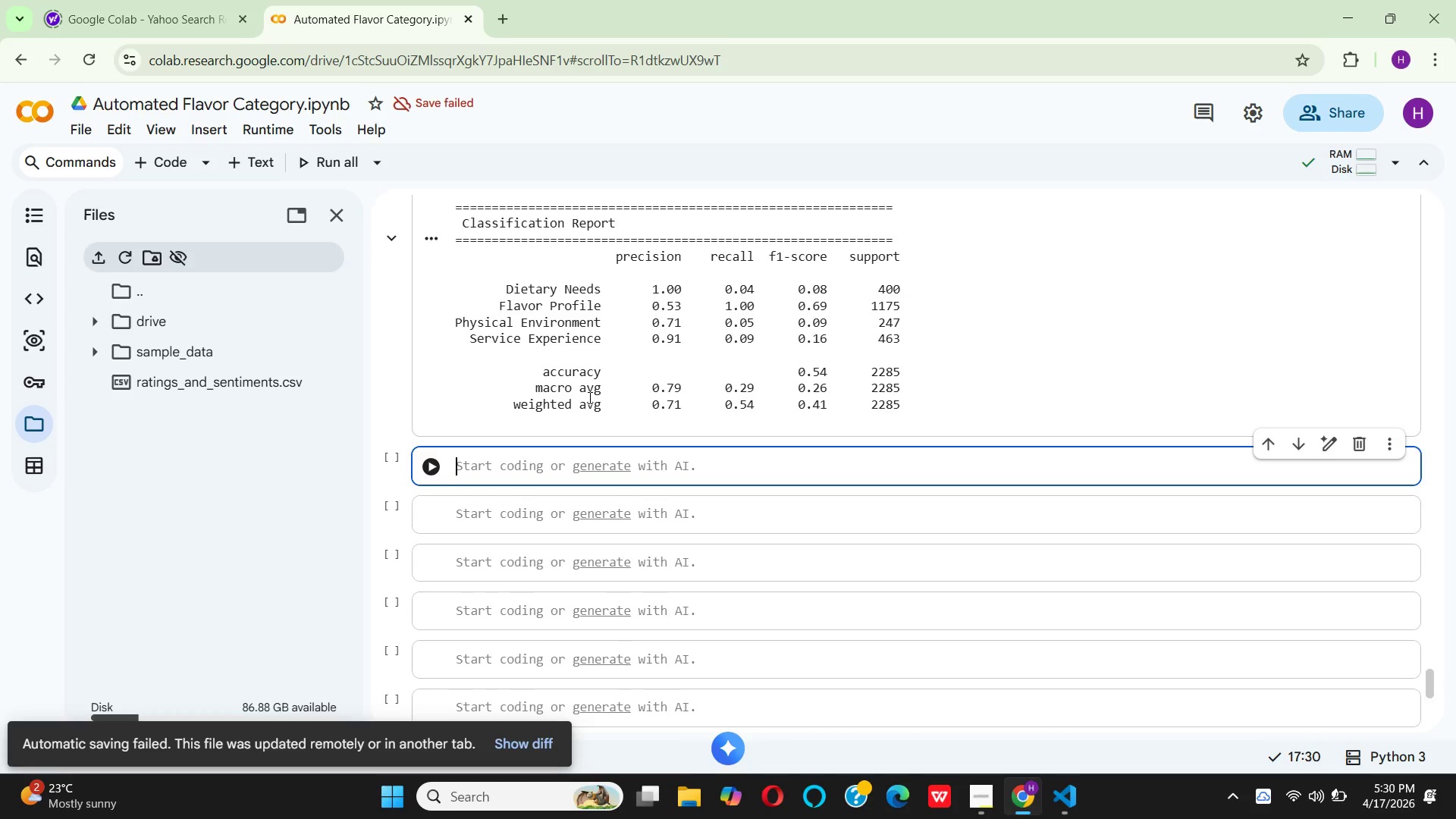 
wait(6.77)
 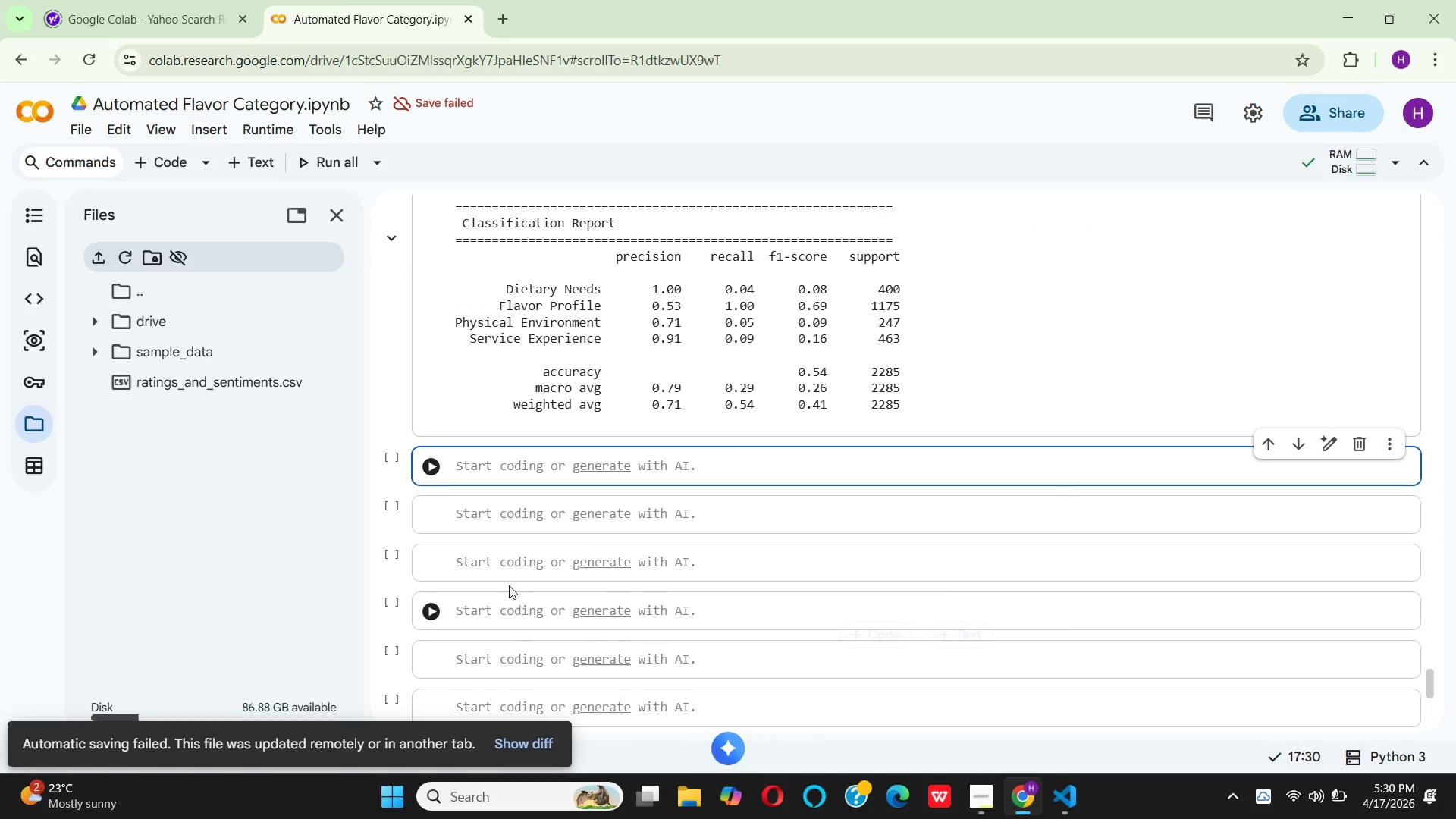 
scroll: coordinate [588, 397], scroll_direction: up, amount: 3.0
 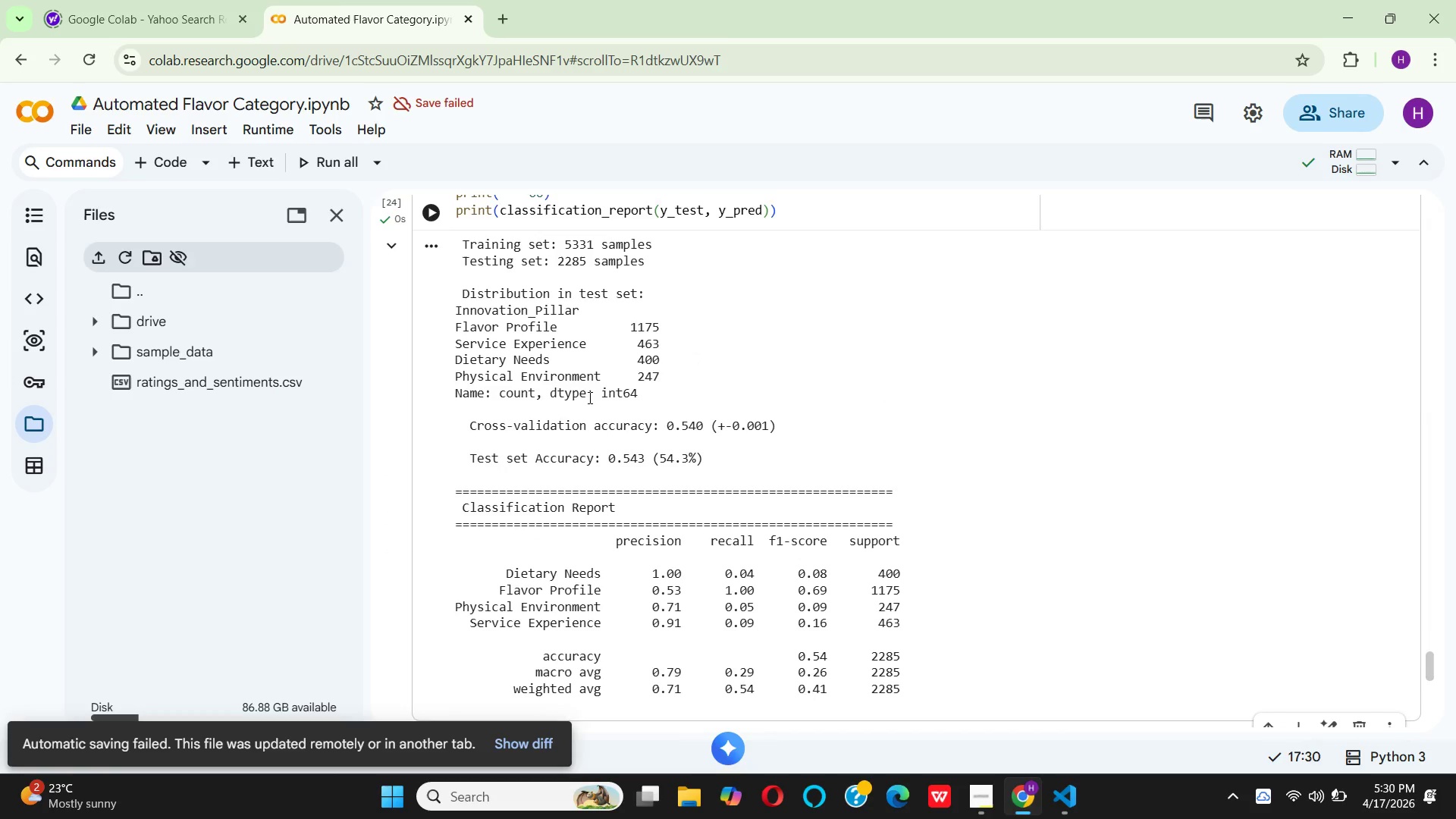 
scroll: coordinate [588, 397], scroll_direction: down, amount: 5.0
 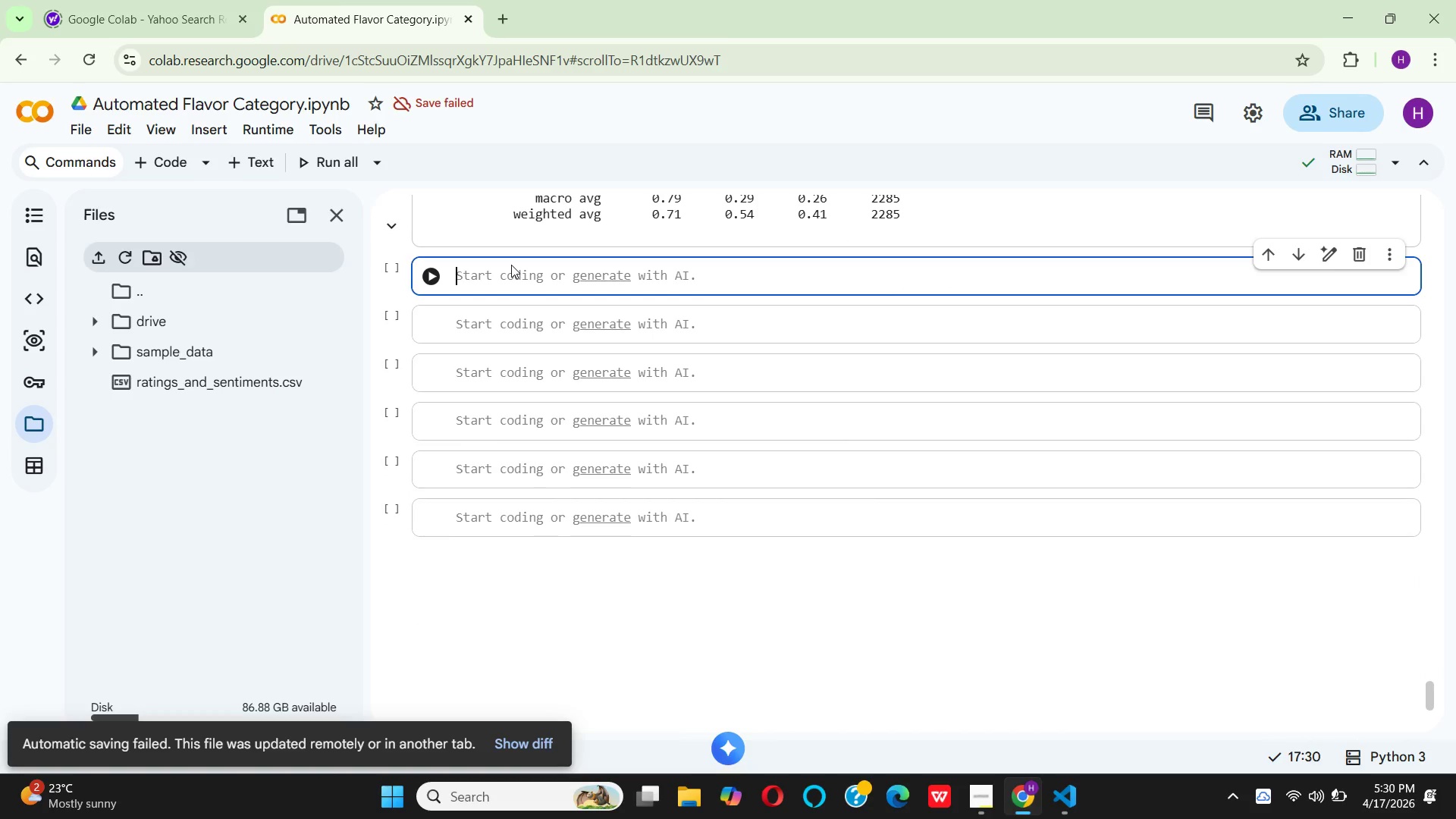 
wait(8.29)
 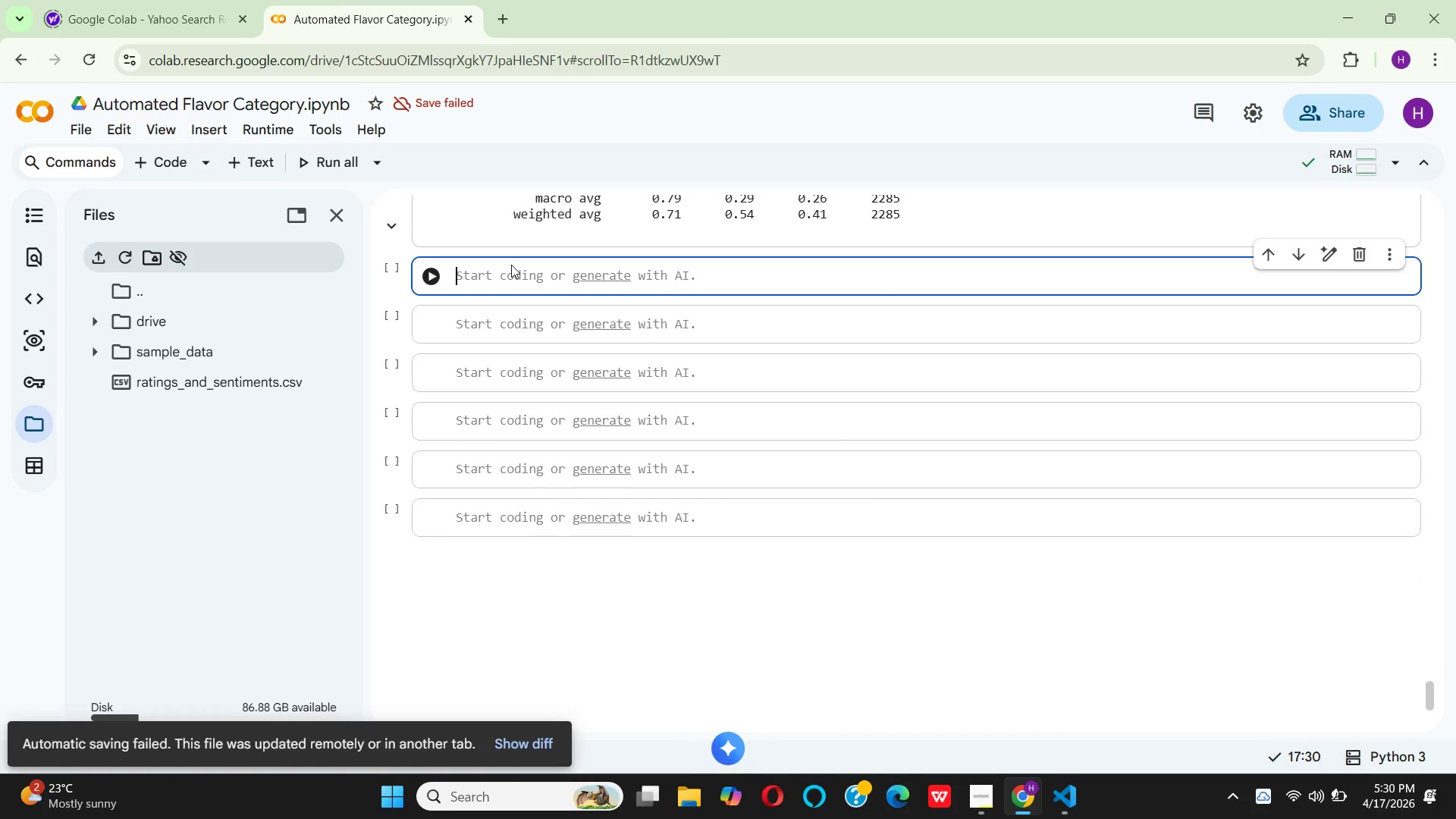 
scroll: coordinate [662, 357], scroll_direction: up, amount: 15.0
 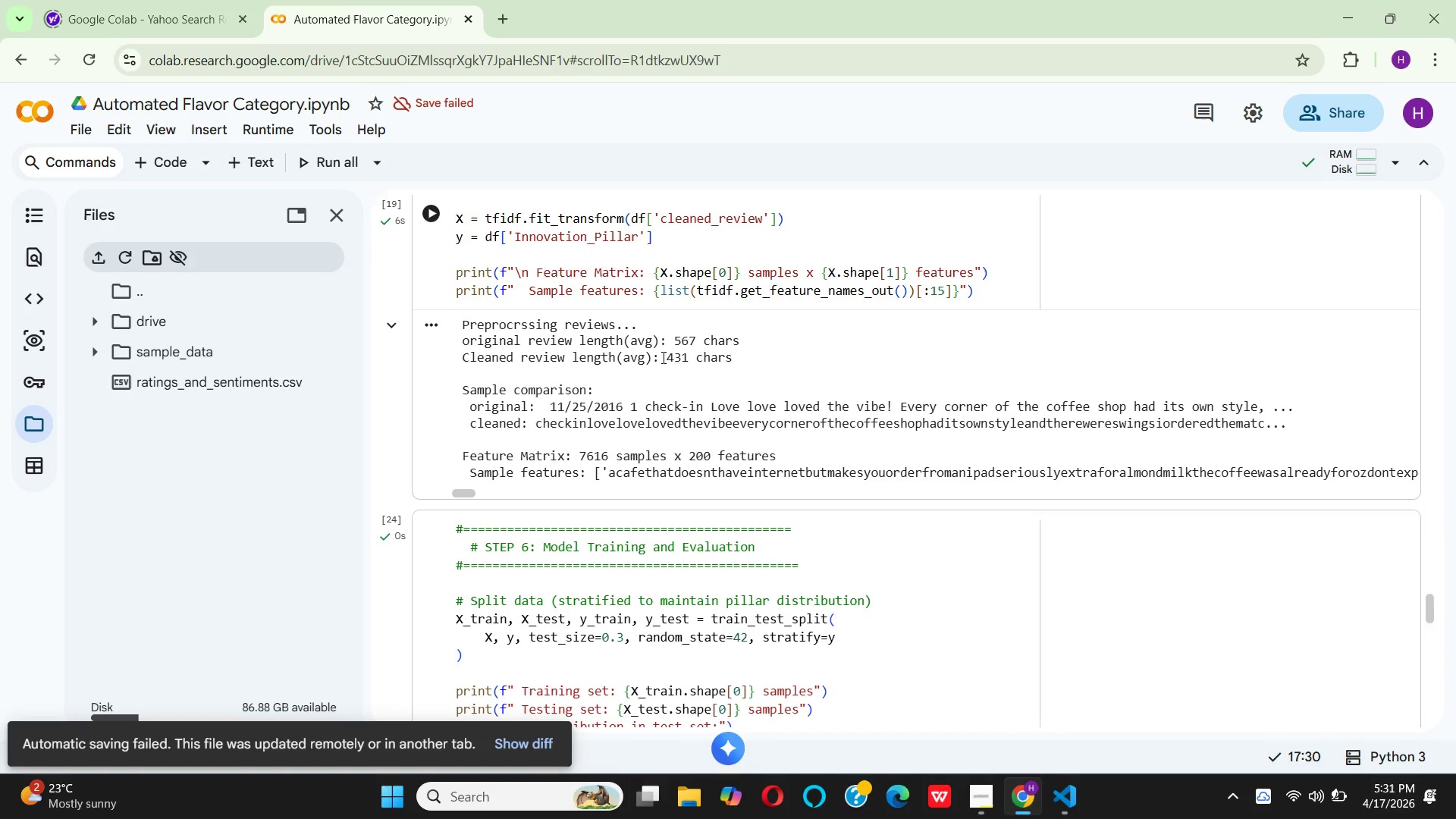 
scroll: coordinate [662, 357], scroll_direction: down, amount: 10.0
 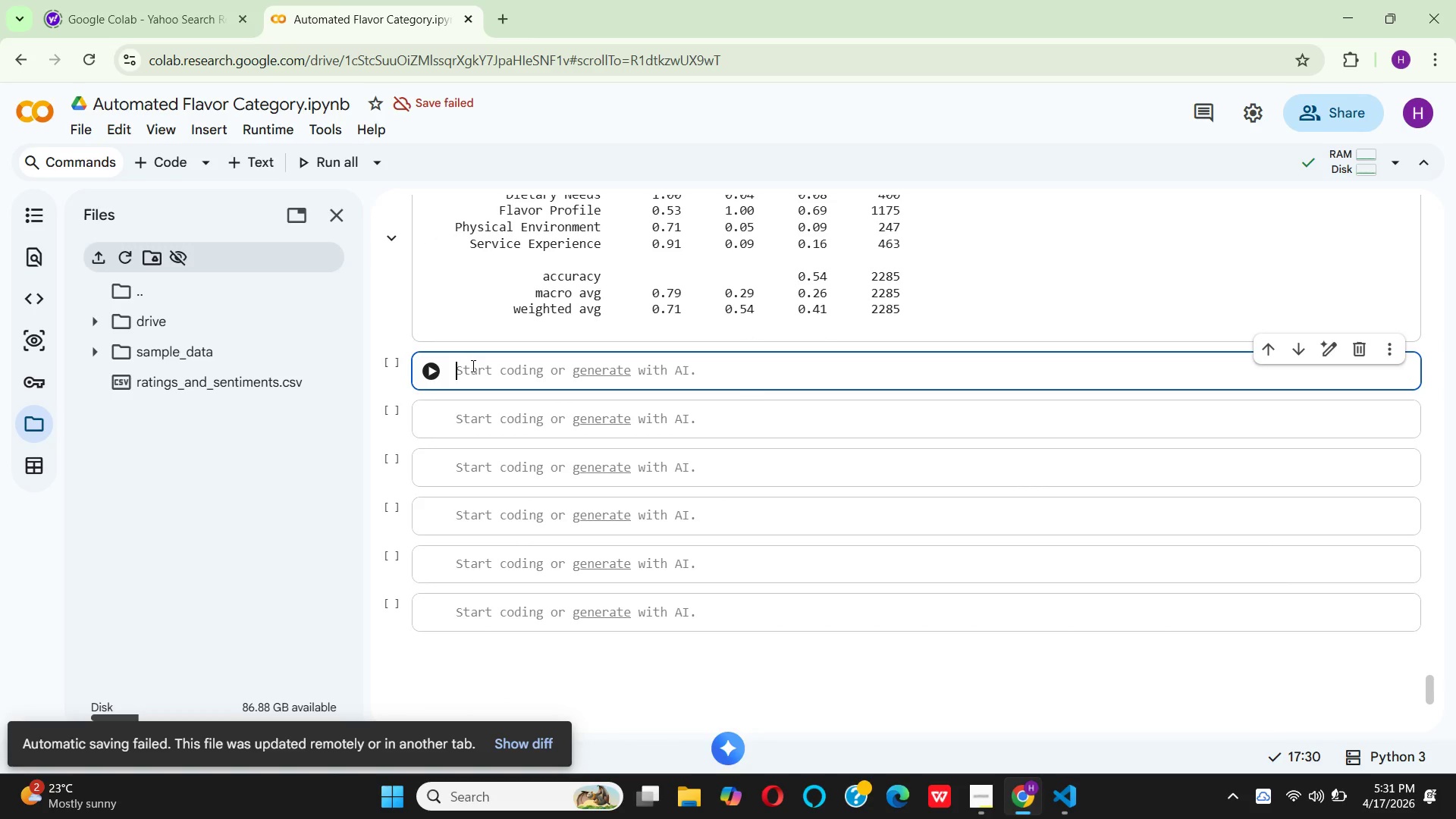 
key(Shift+3)
 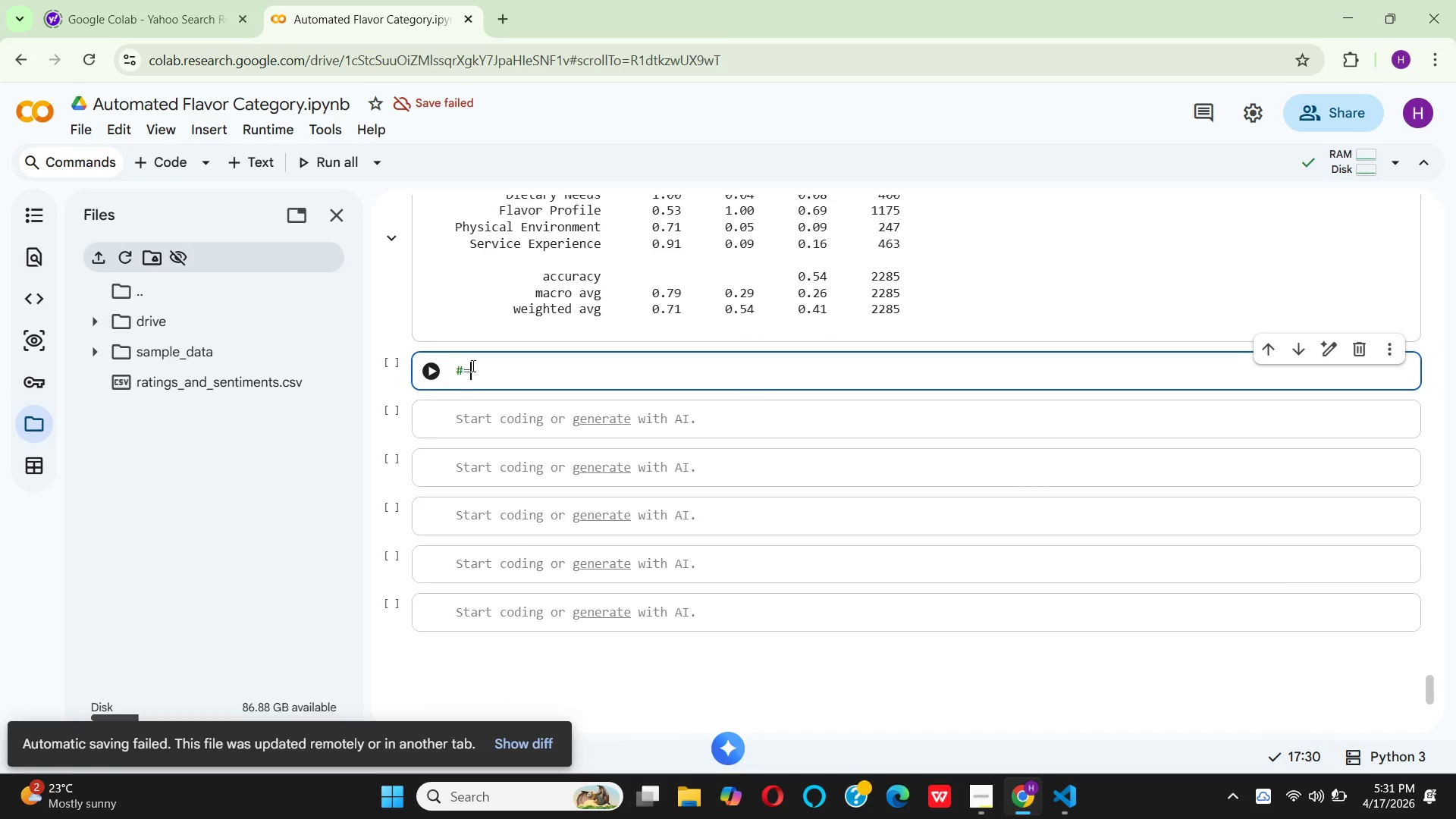 
hold_key(key=Equal, duration=1.5)
 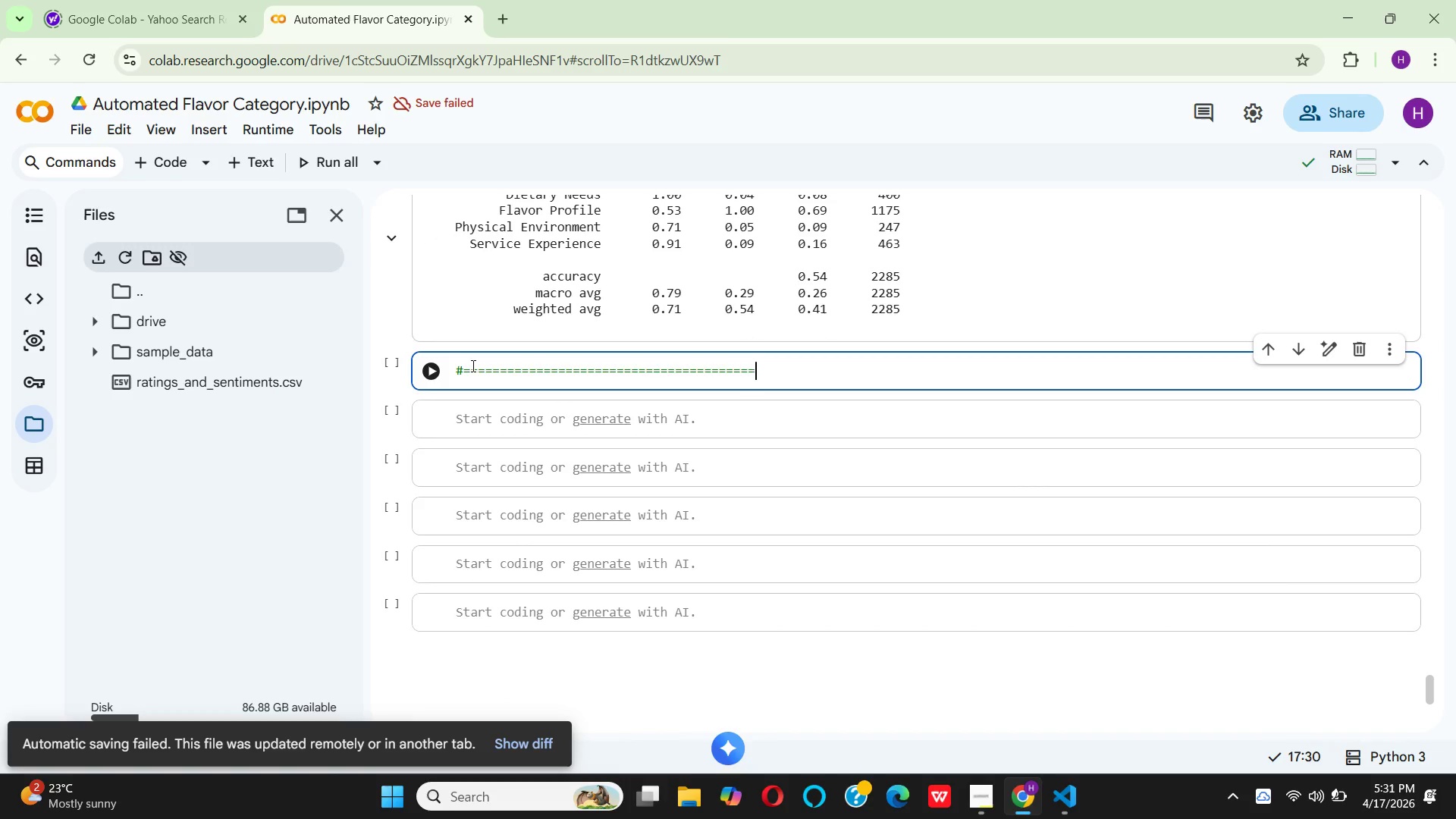 
hold_key(key=Equal, duration=0.33)
 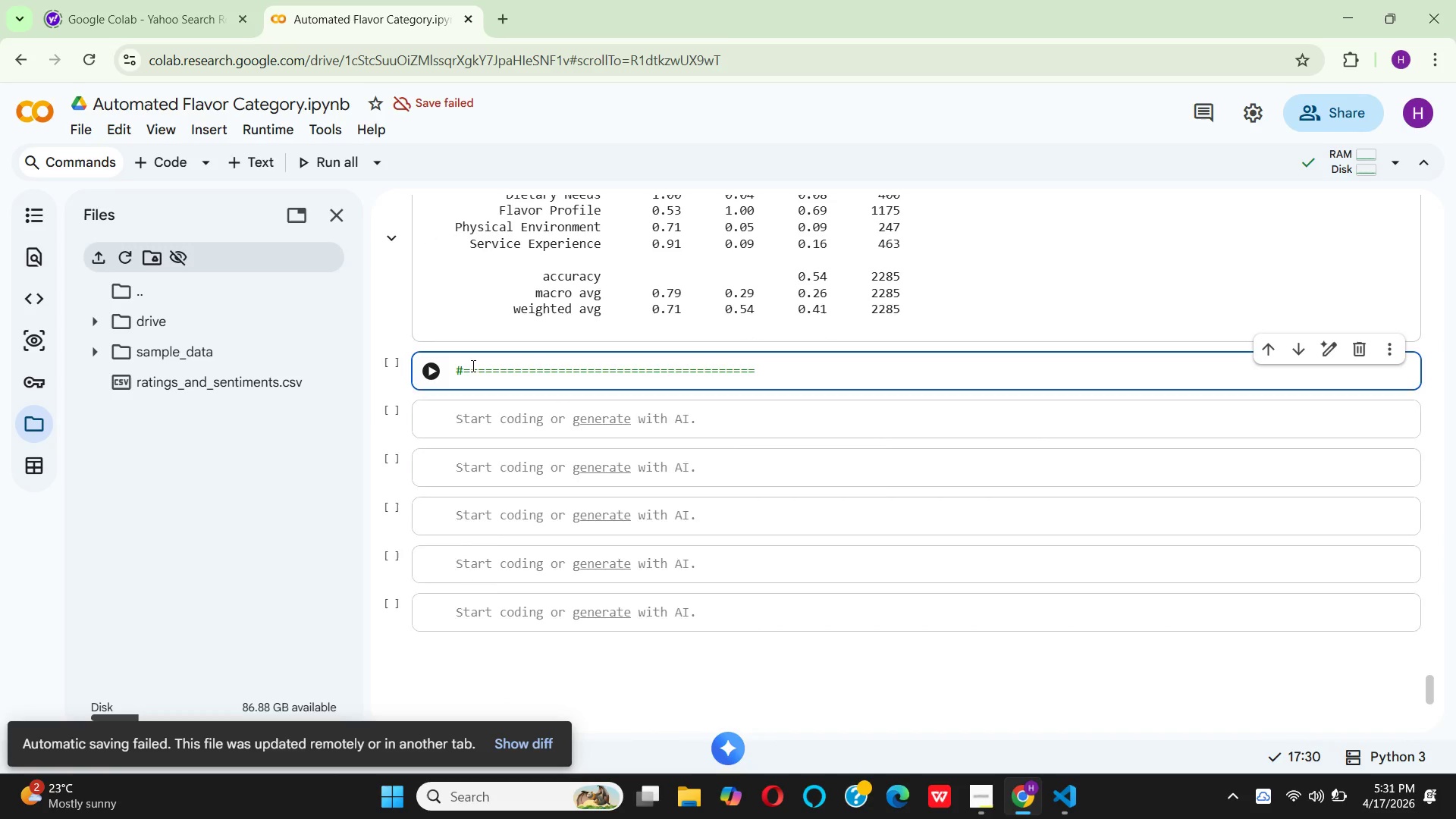 
key(Enter)
 